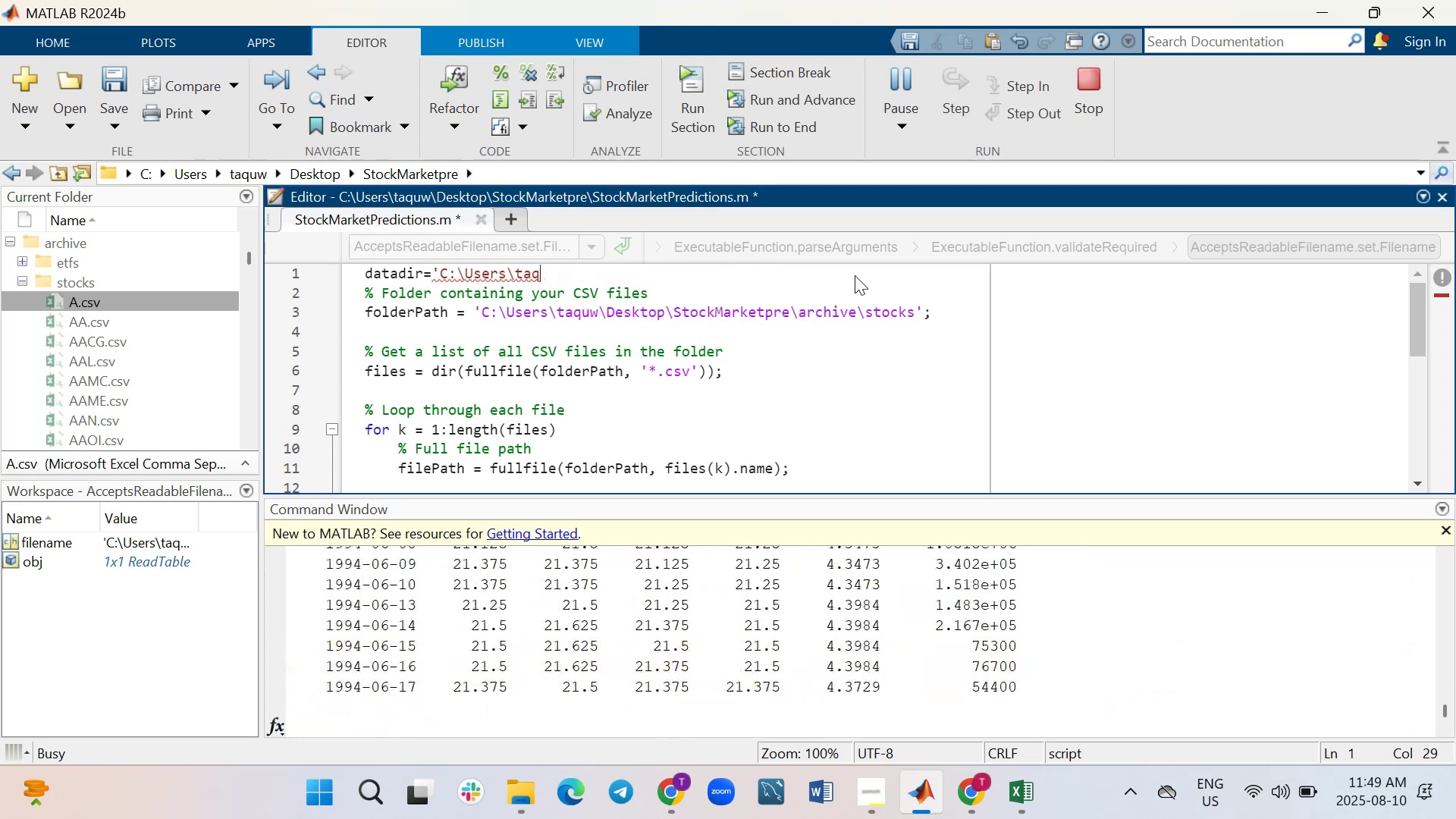 
key(Backspace)
 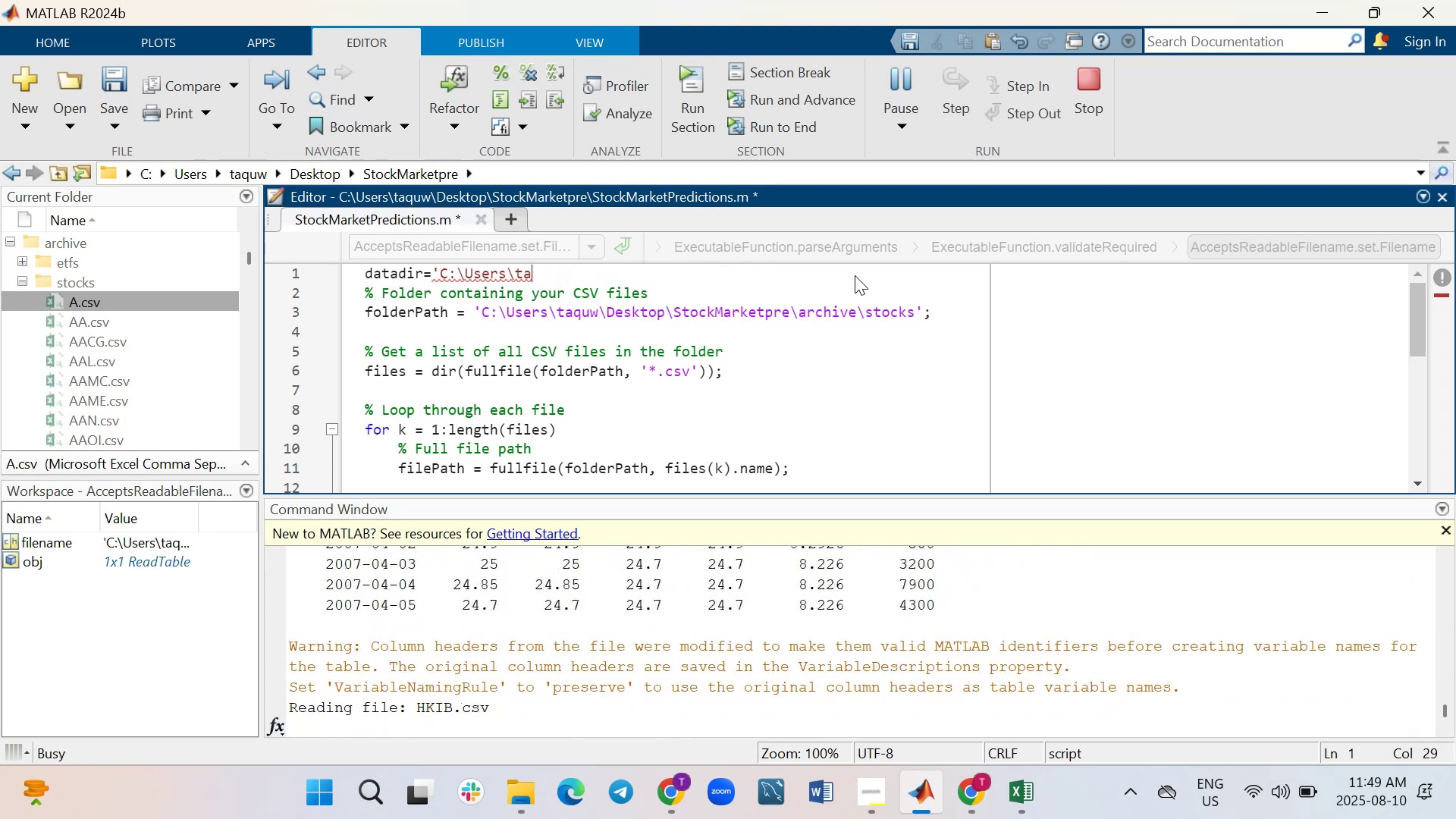 
key(Backspace)
 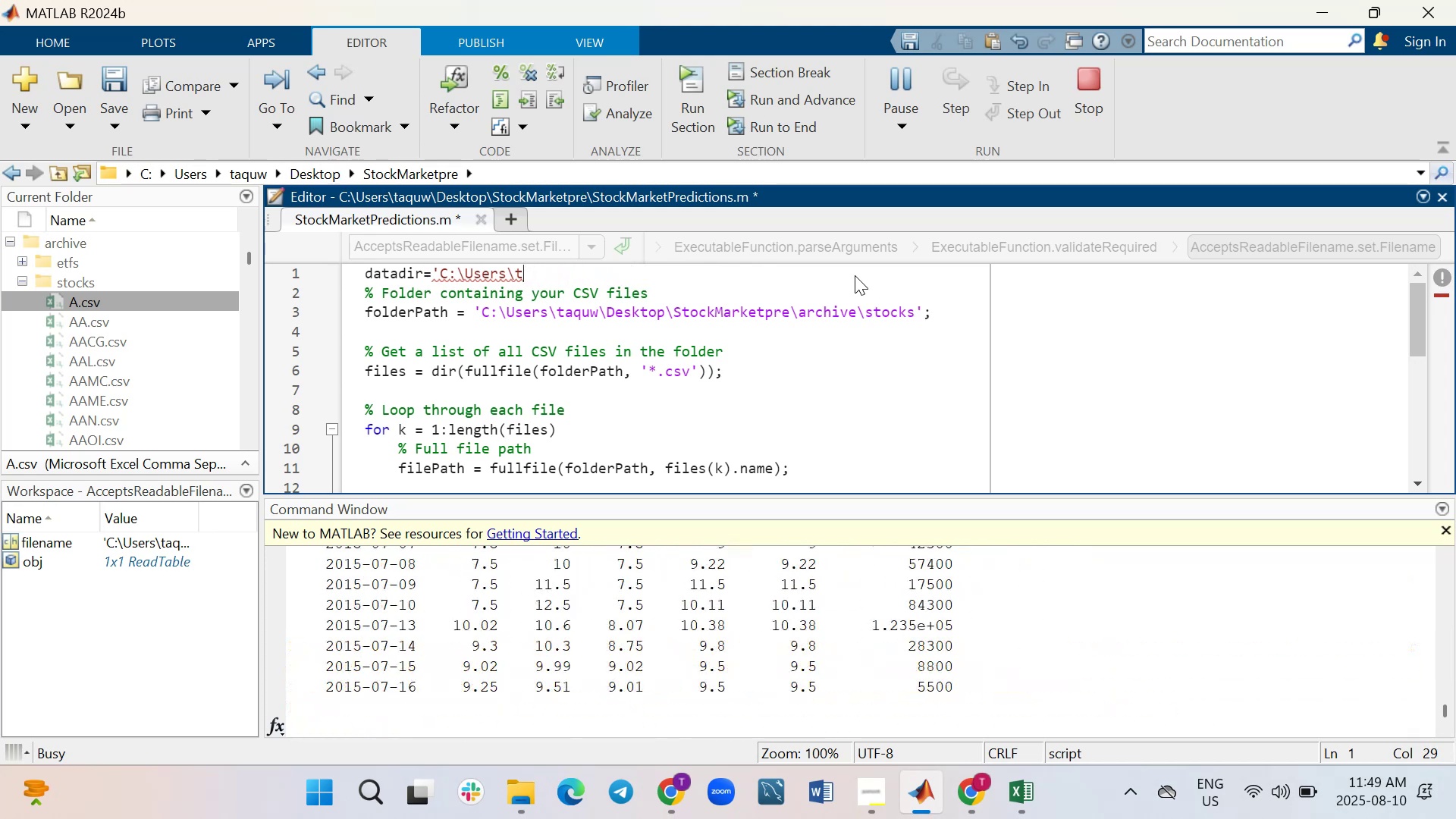 
key(Backspace)
 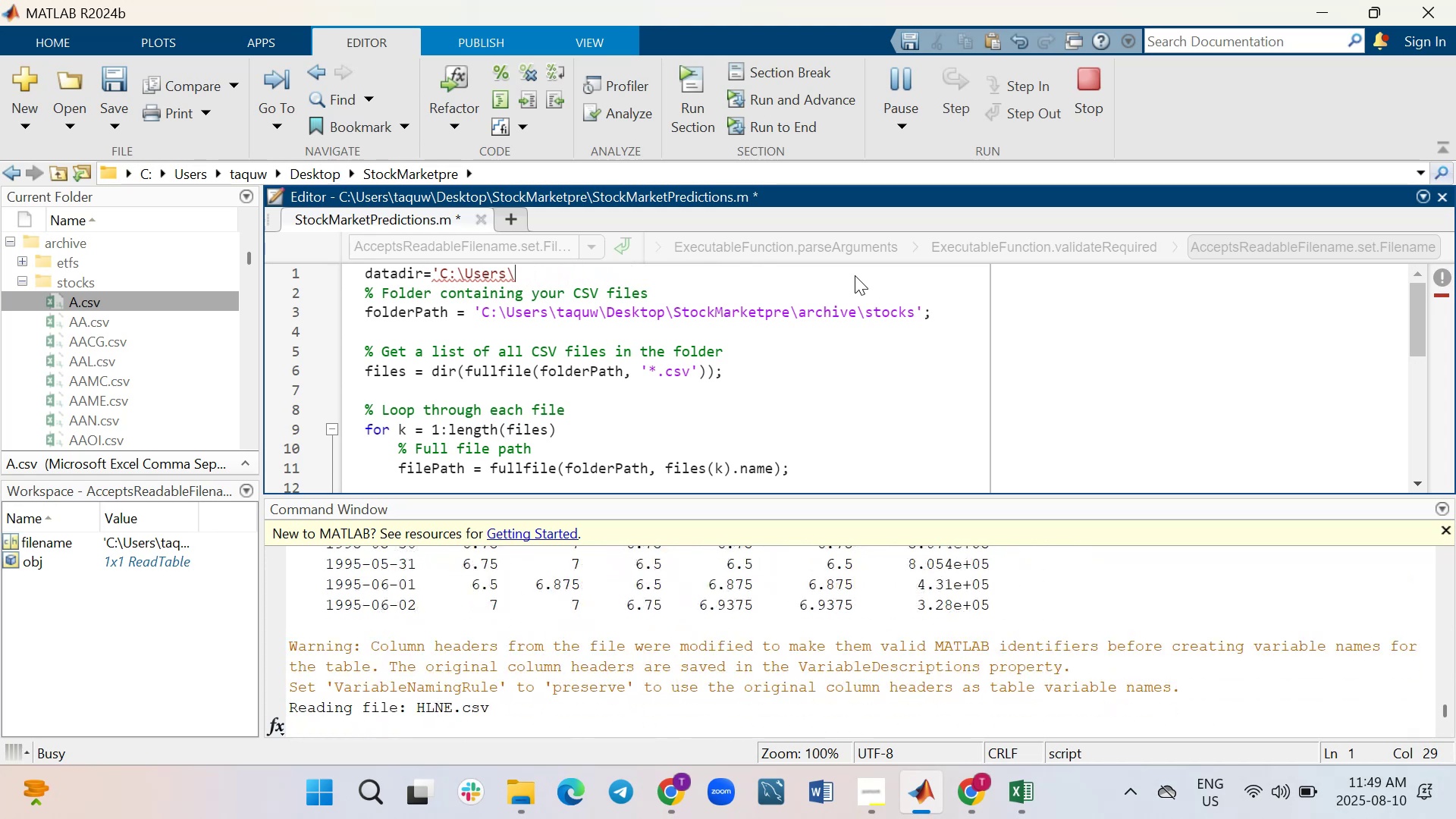 
key(Backspace)
 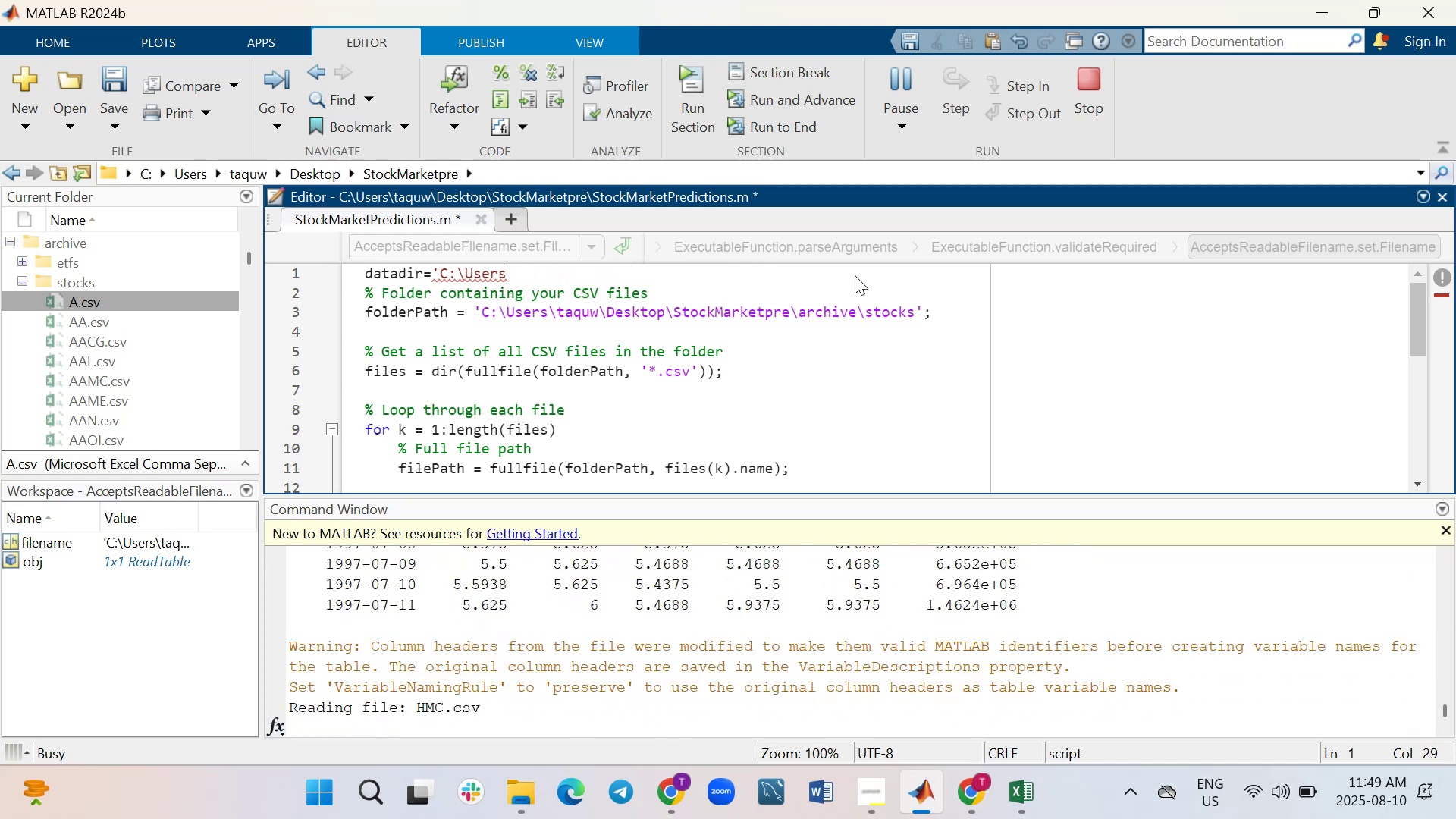 
key(Backspace)
 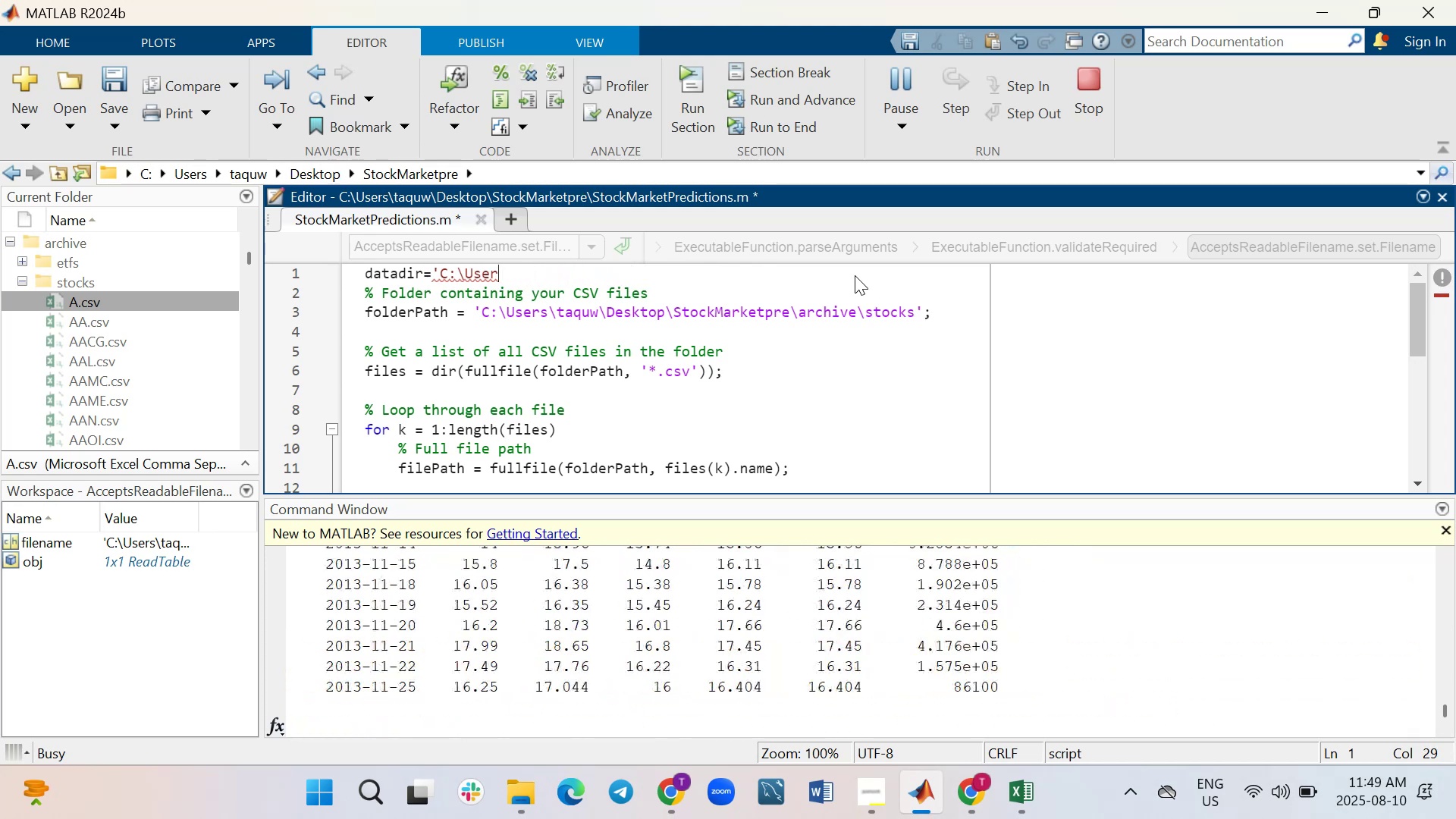 
key(Backspace)
 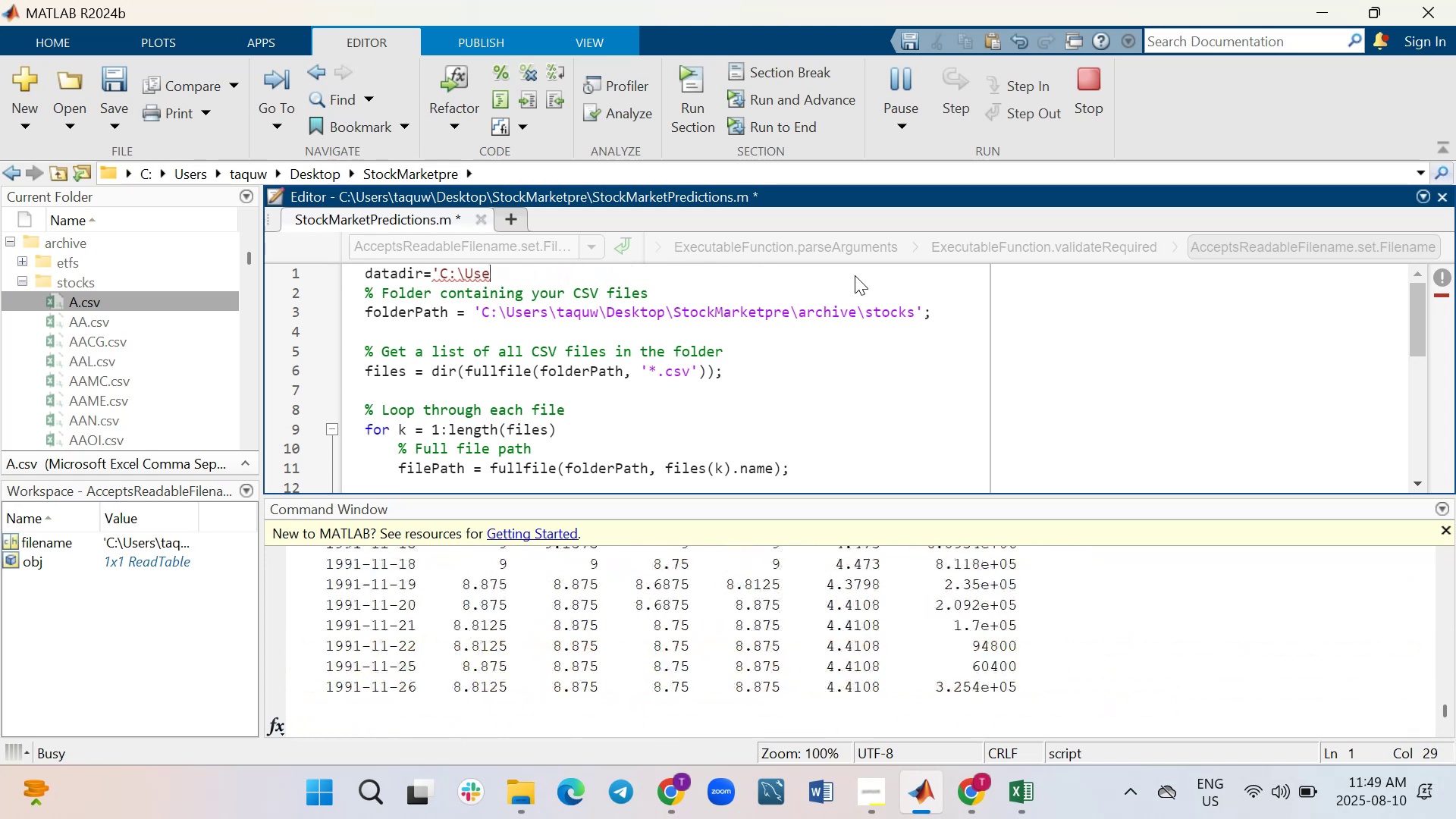 
key(Backspace)
 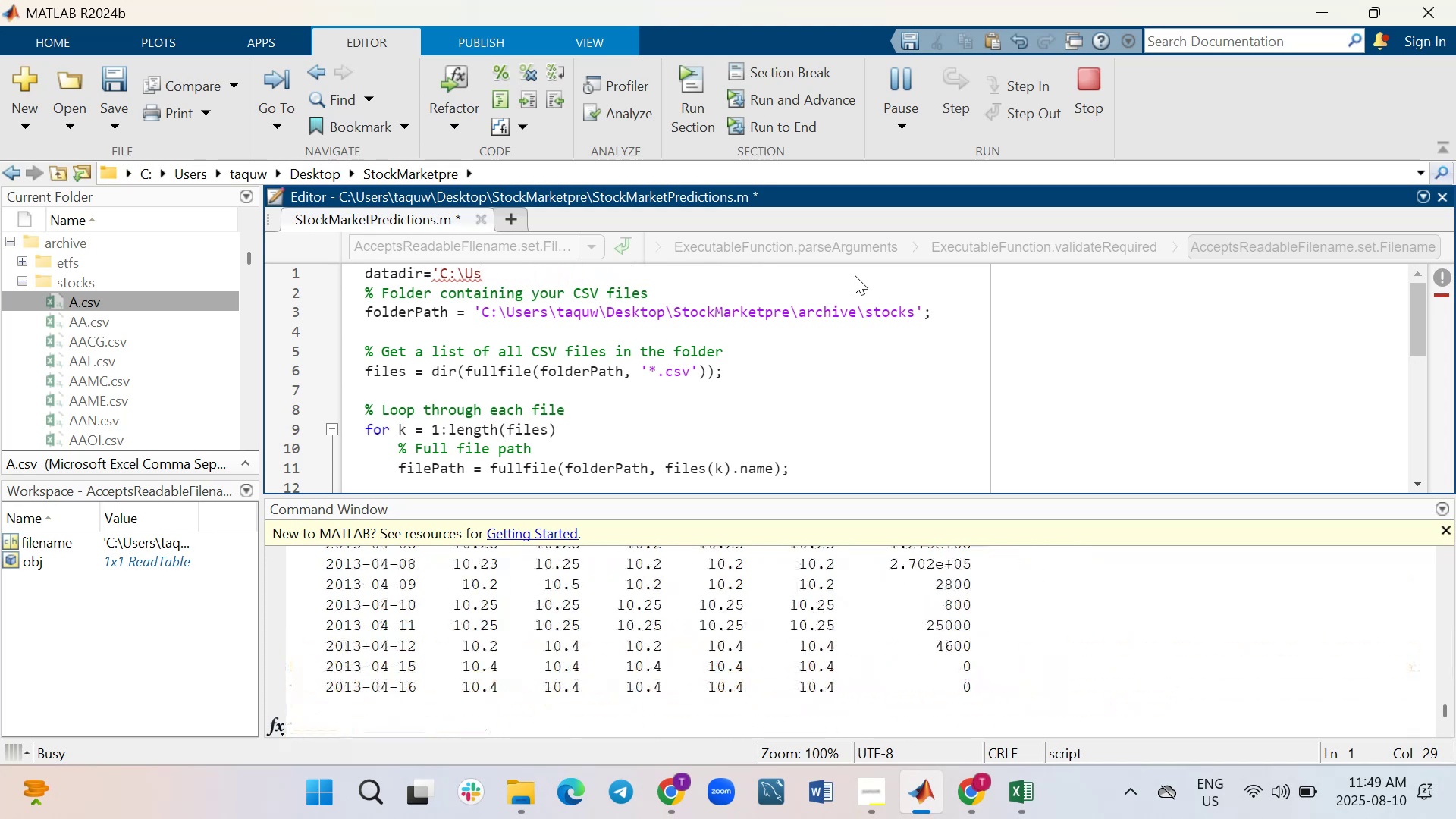 
key(Backspace)
 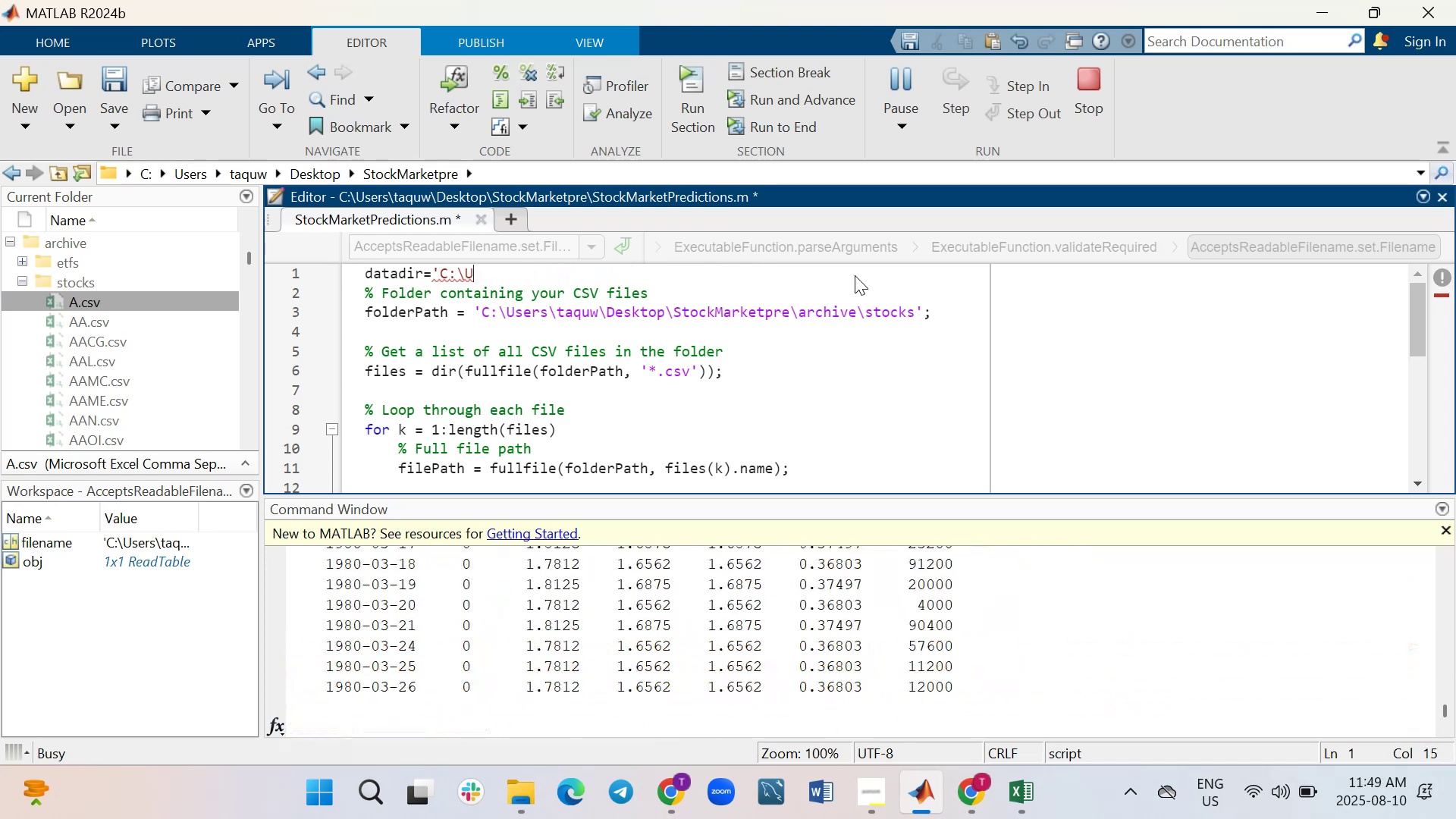 
key(Backspace)
 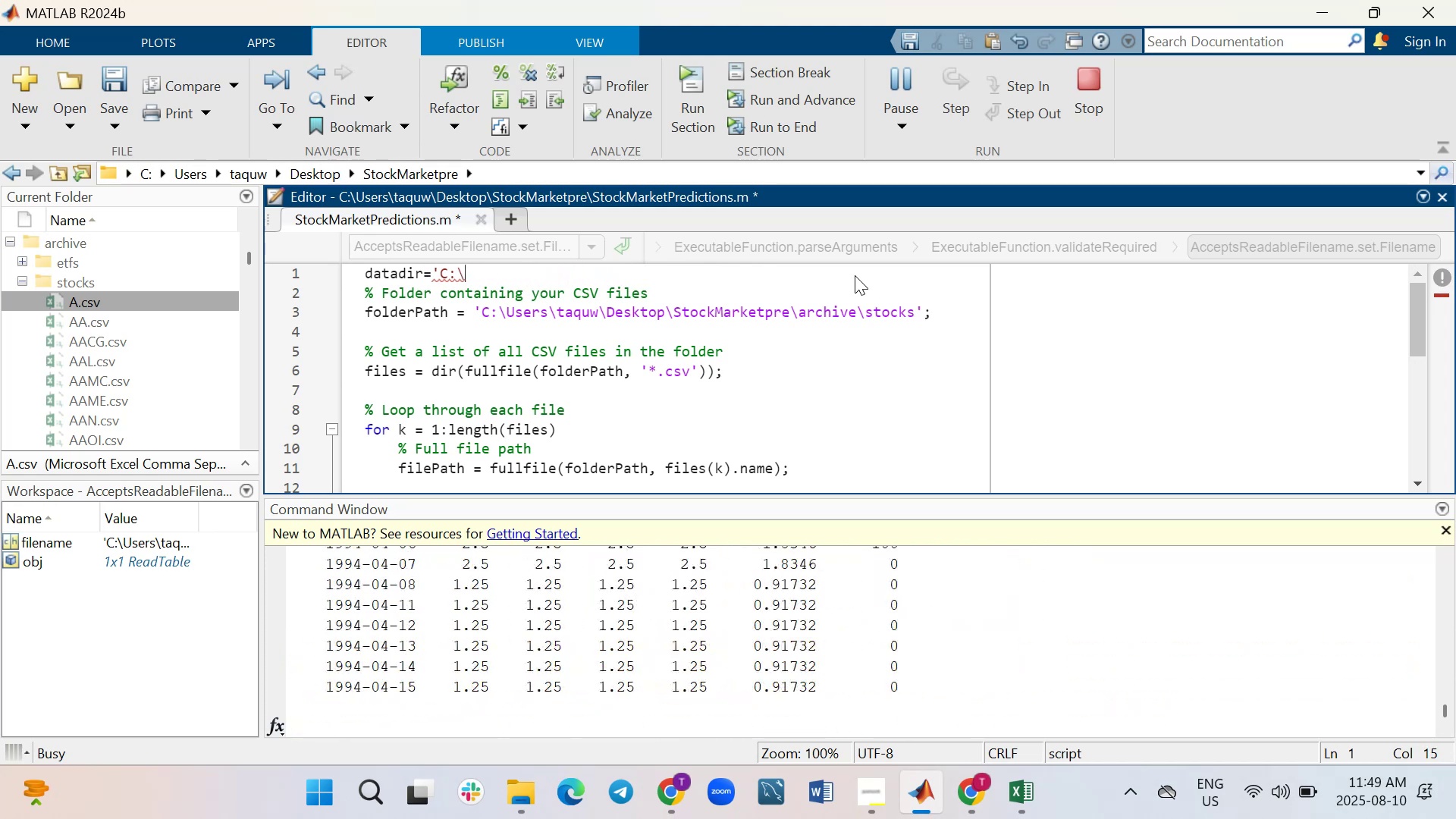 
key(Backspace)
 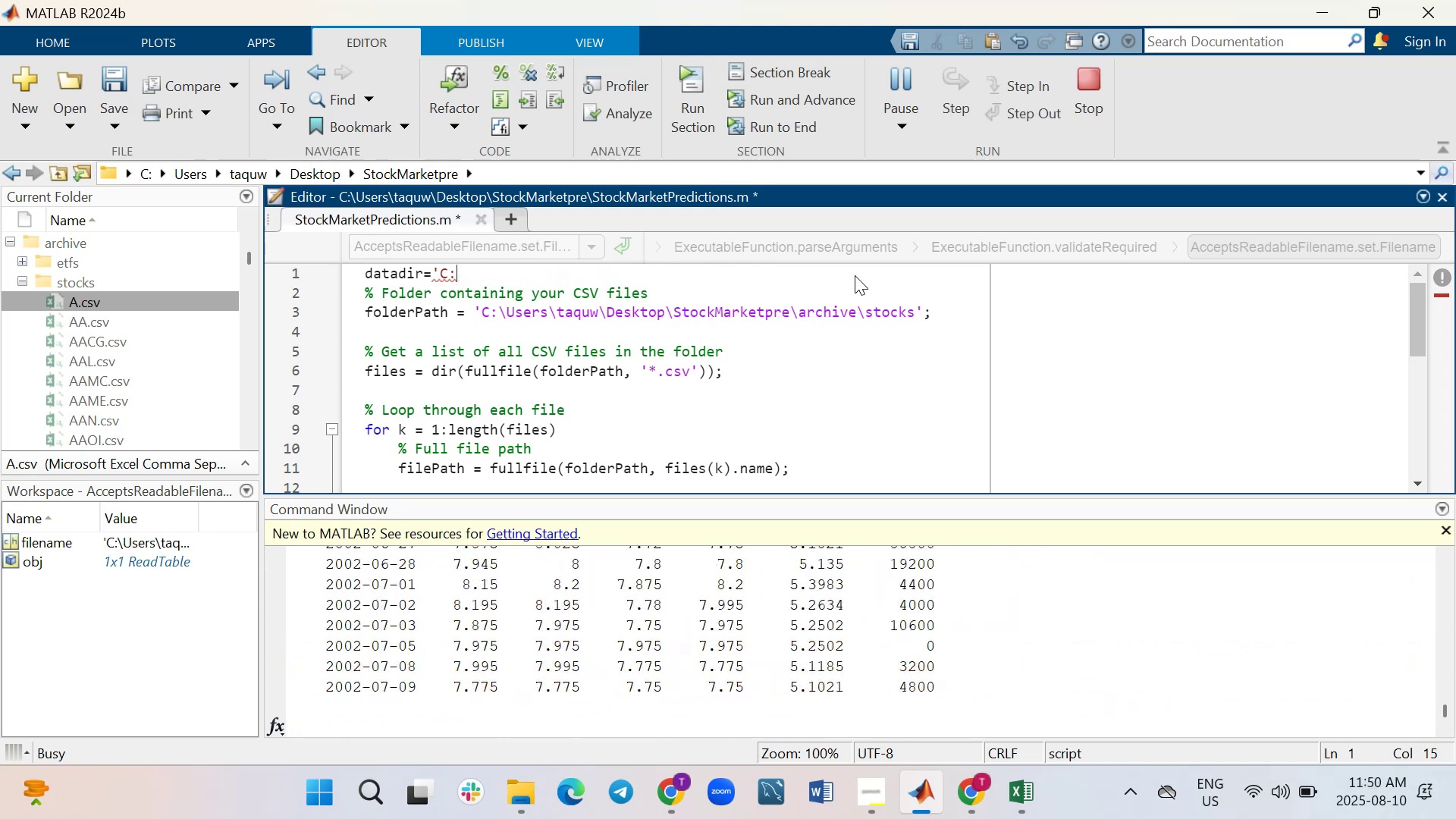 
key(Backspace)
 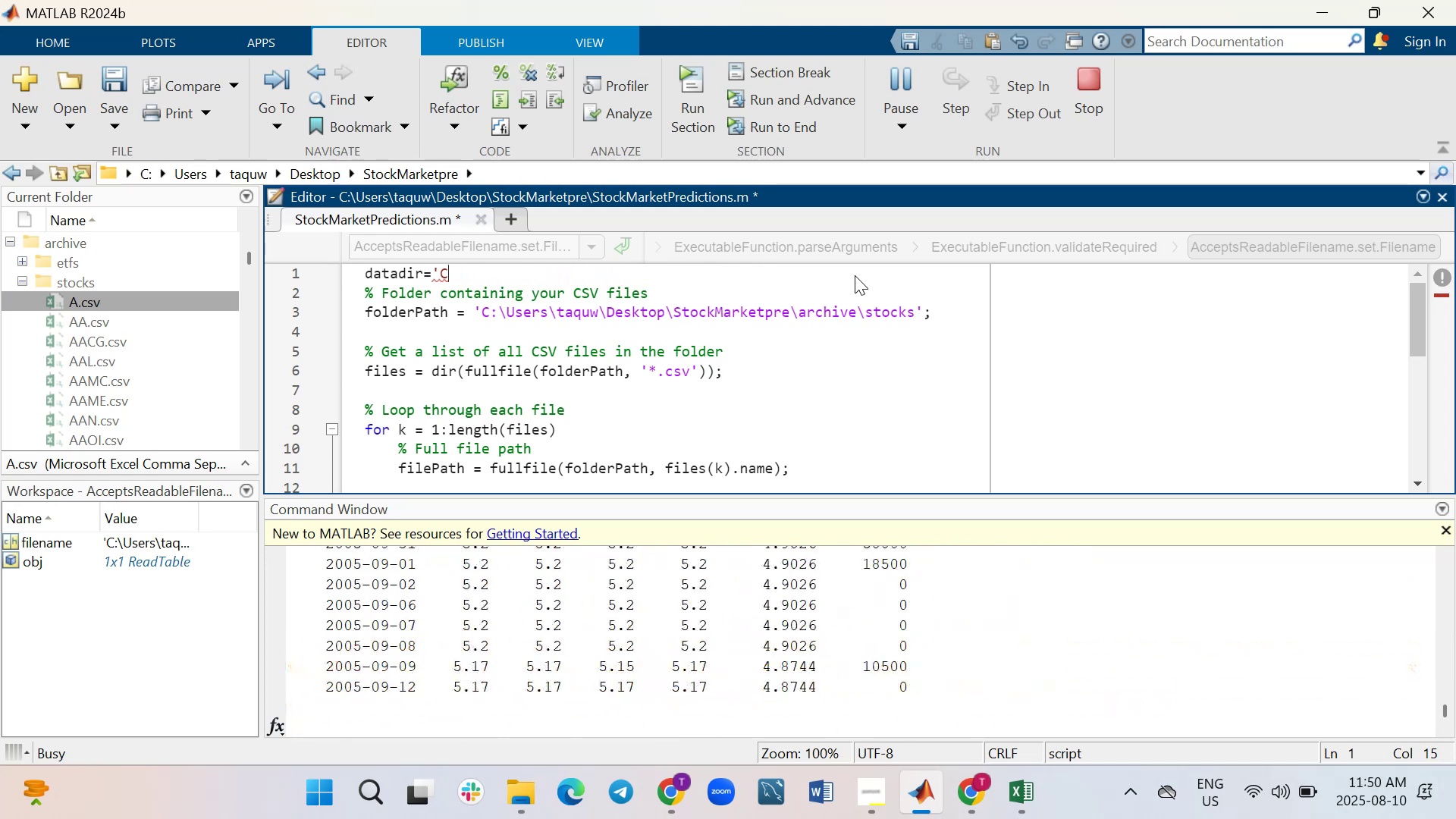 
key(Backspace)
 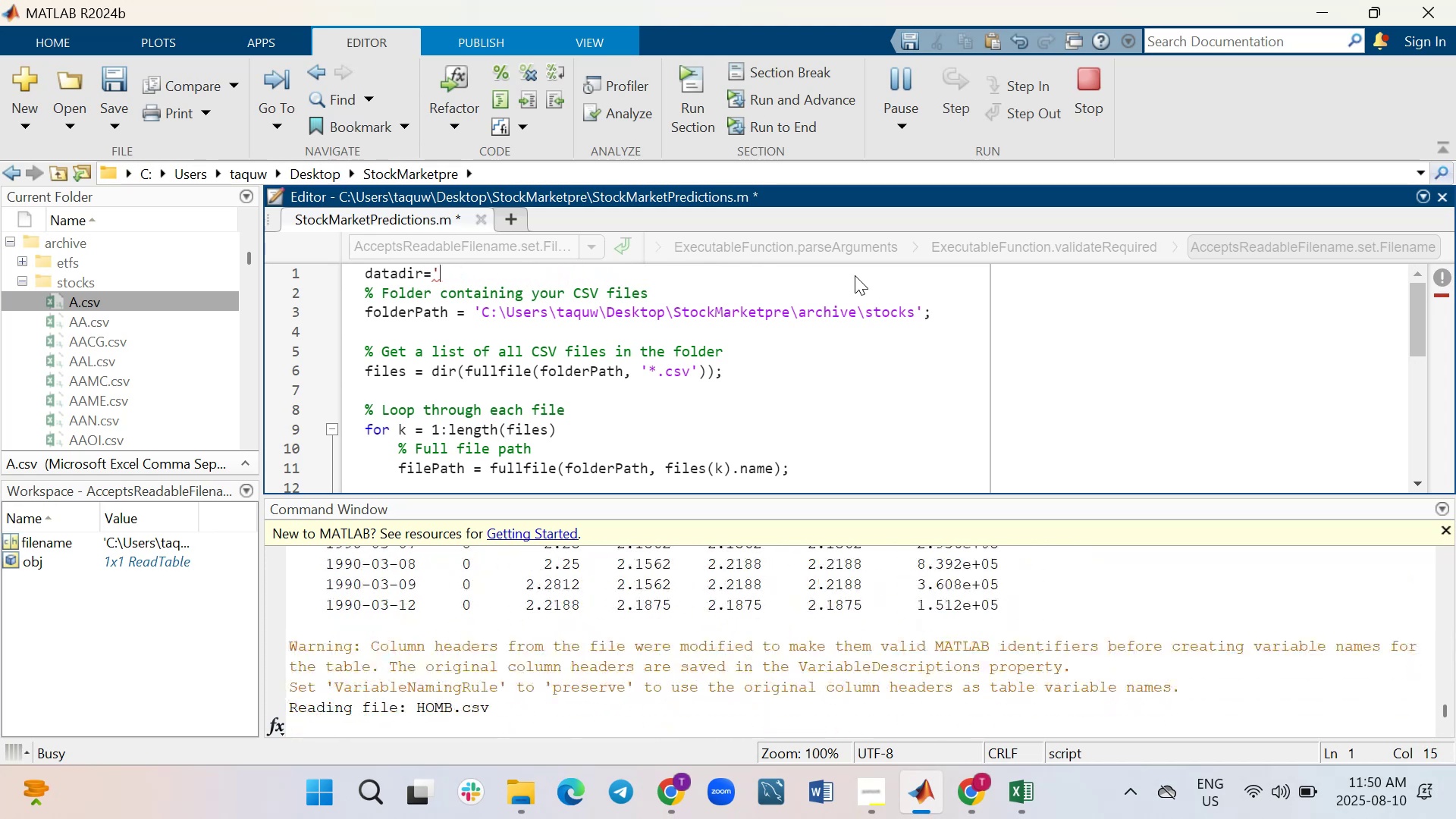 
key(Backspace)
 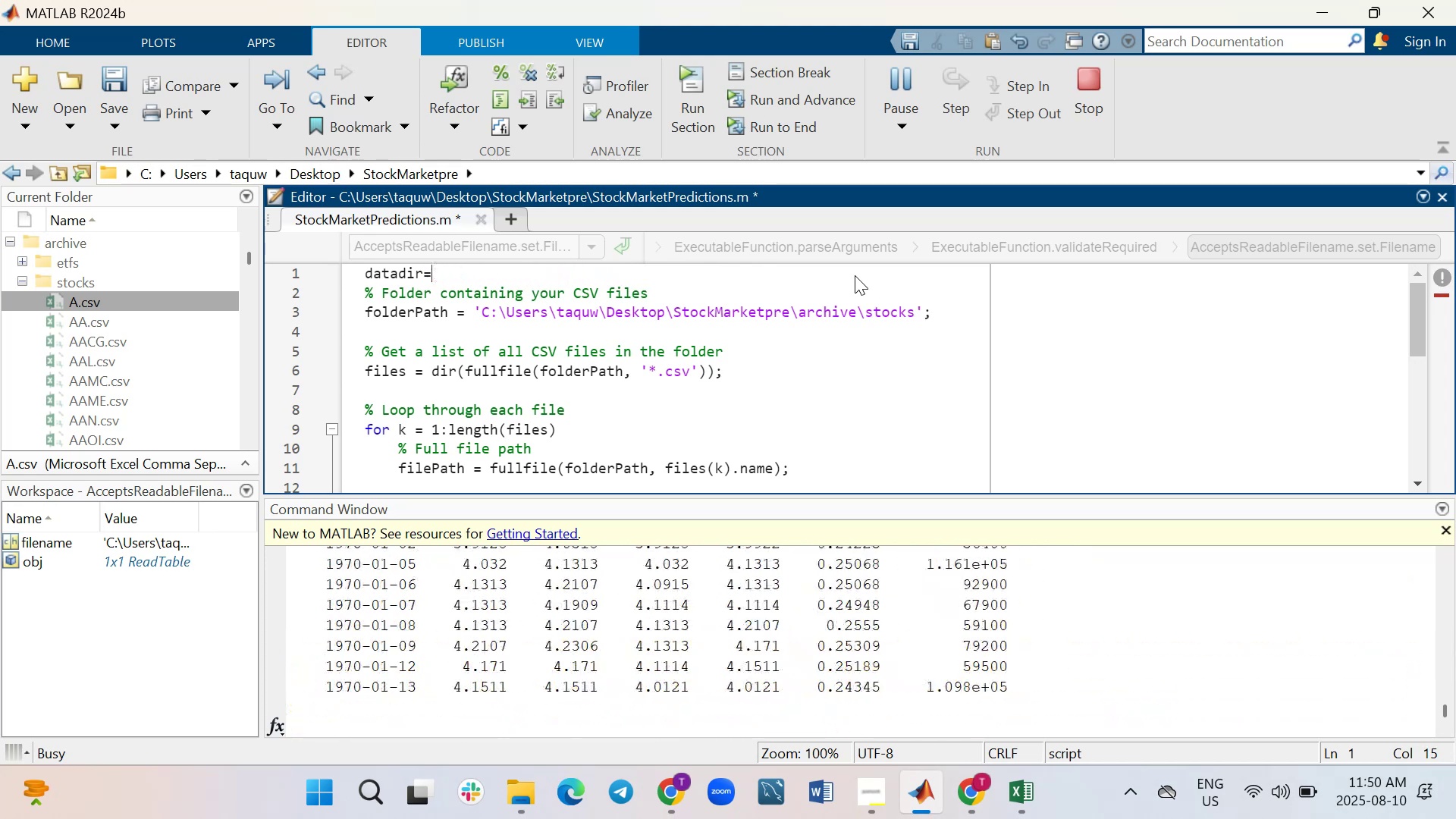 
key(Backspace)
 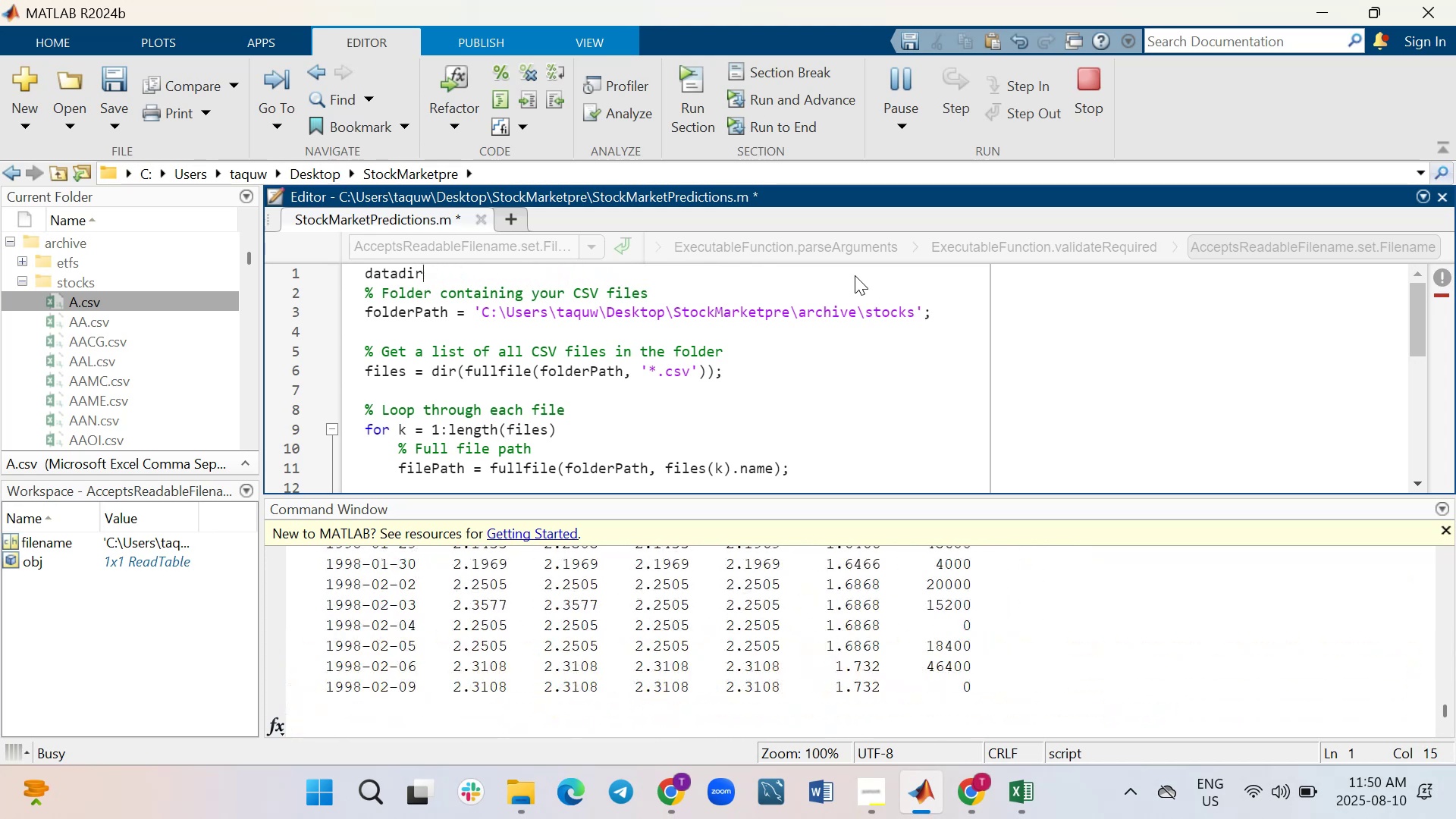 
key(Backspace)
 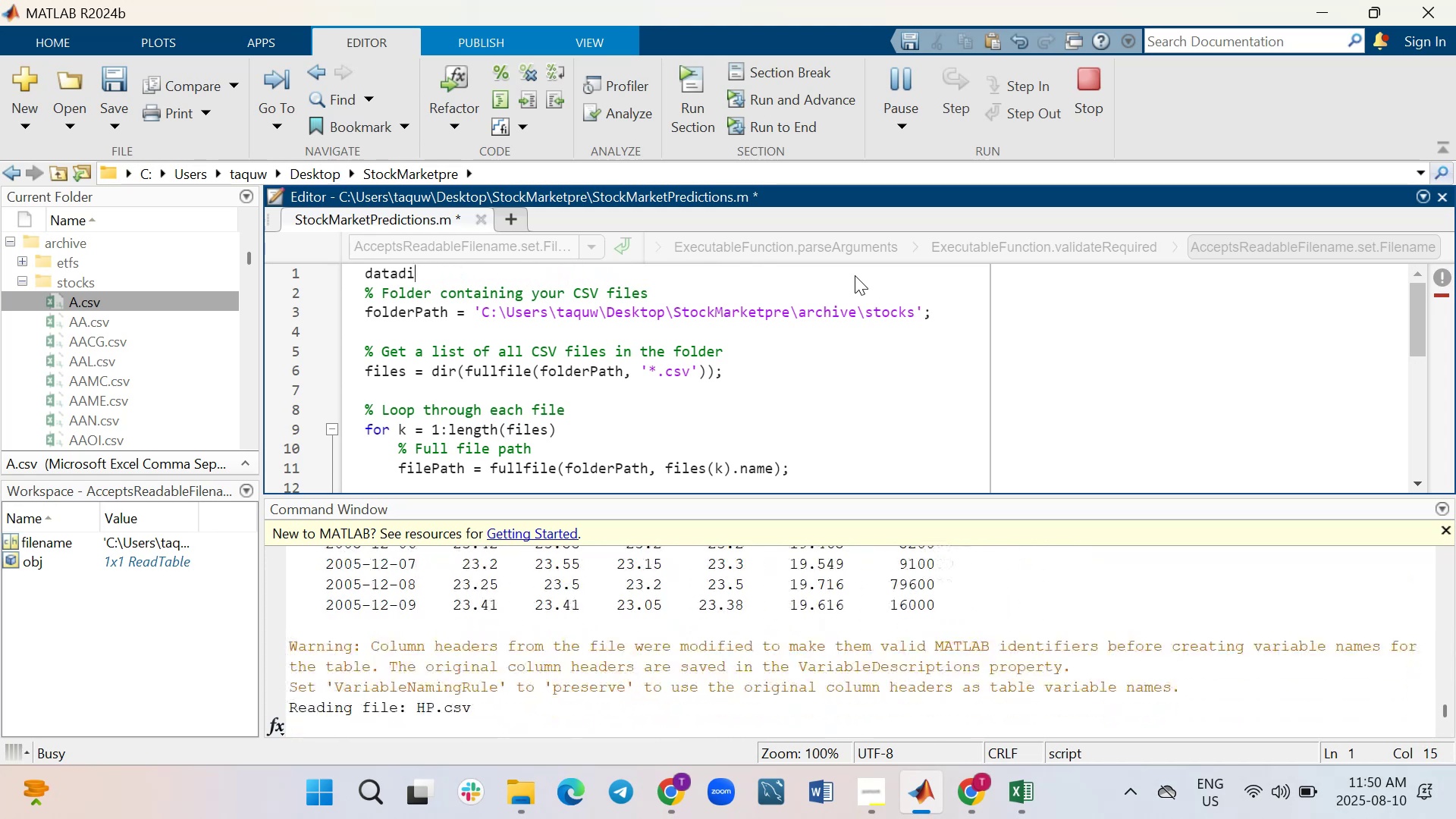 
key(Backspace)
 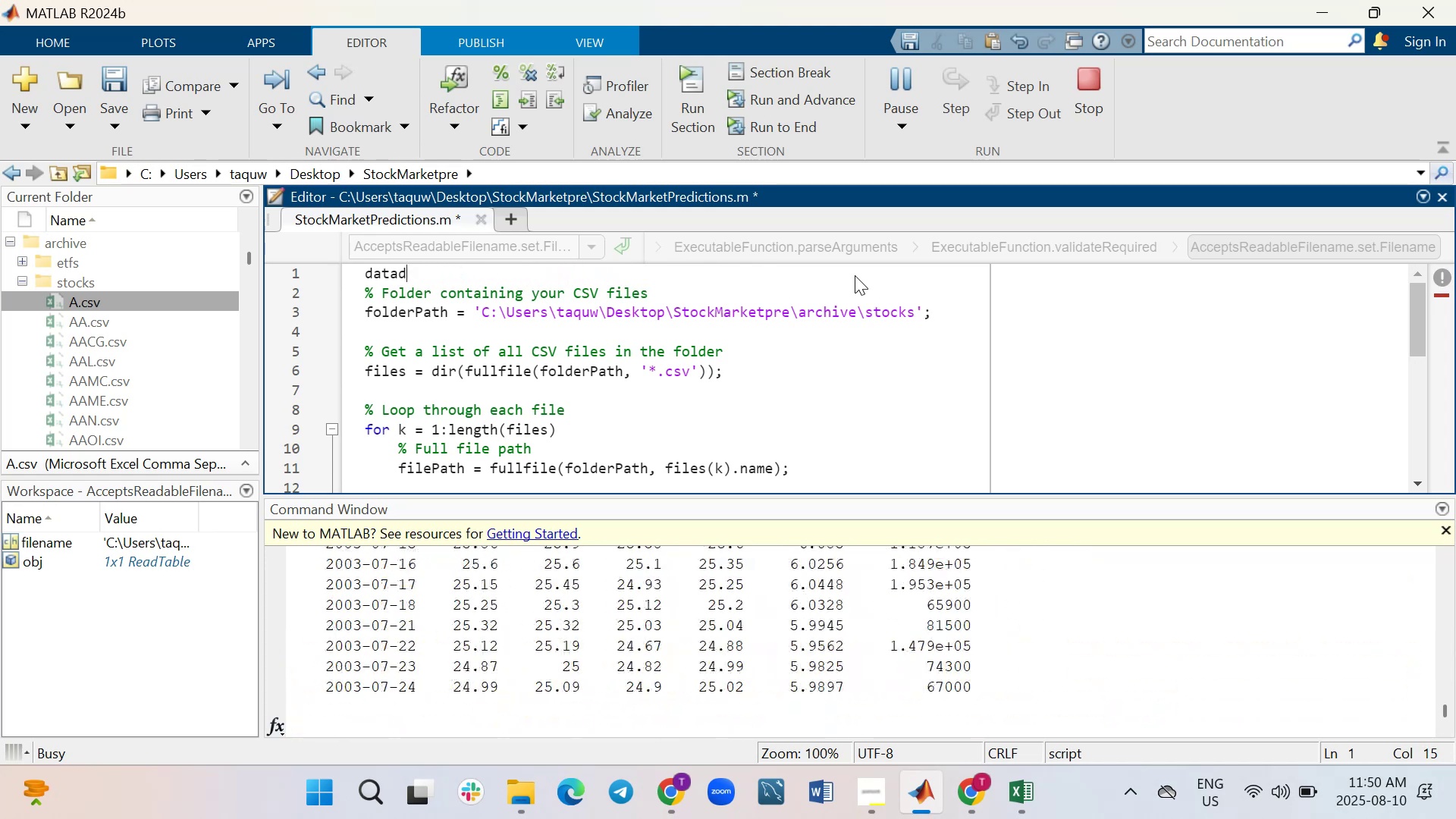 
key(Backspace)
 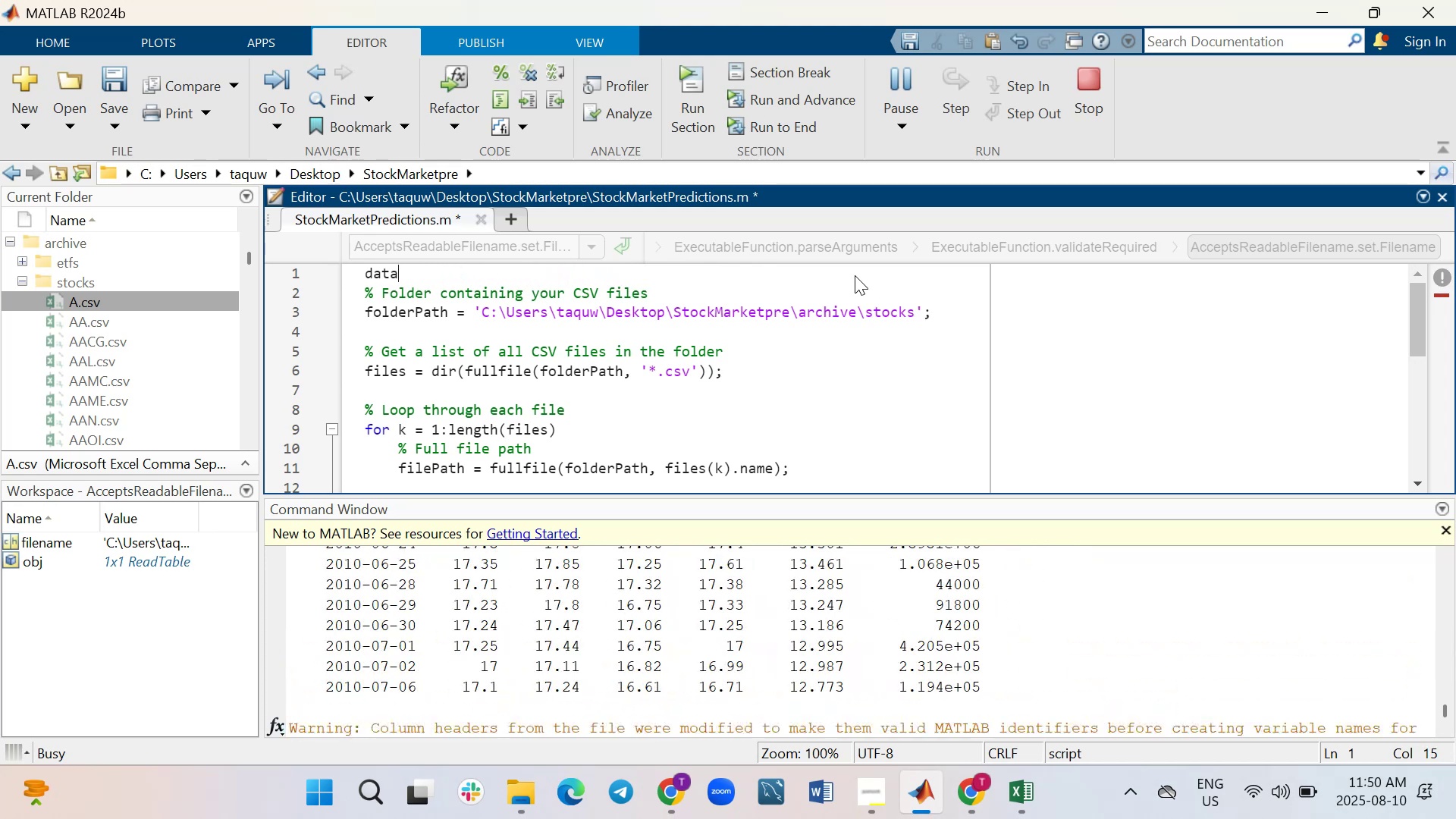 
key(Backspace)
 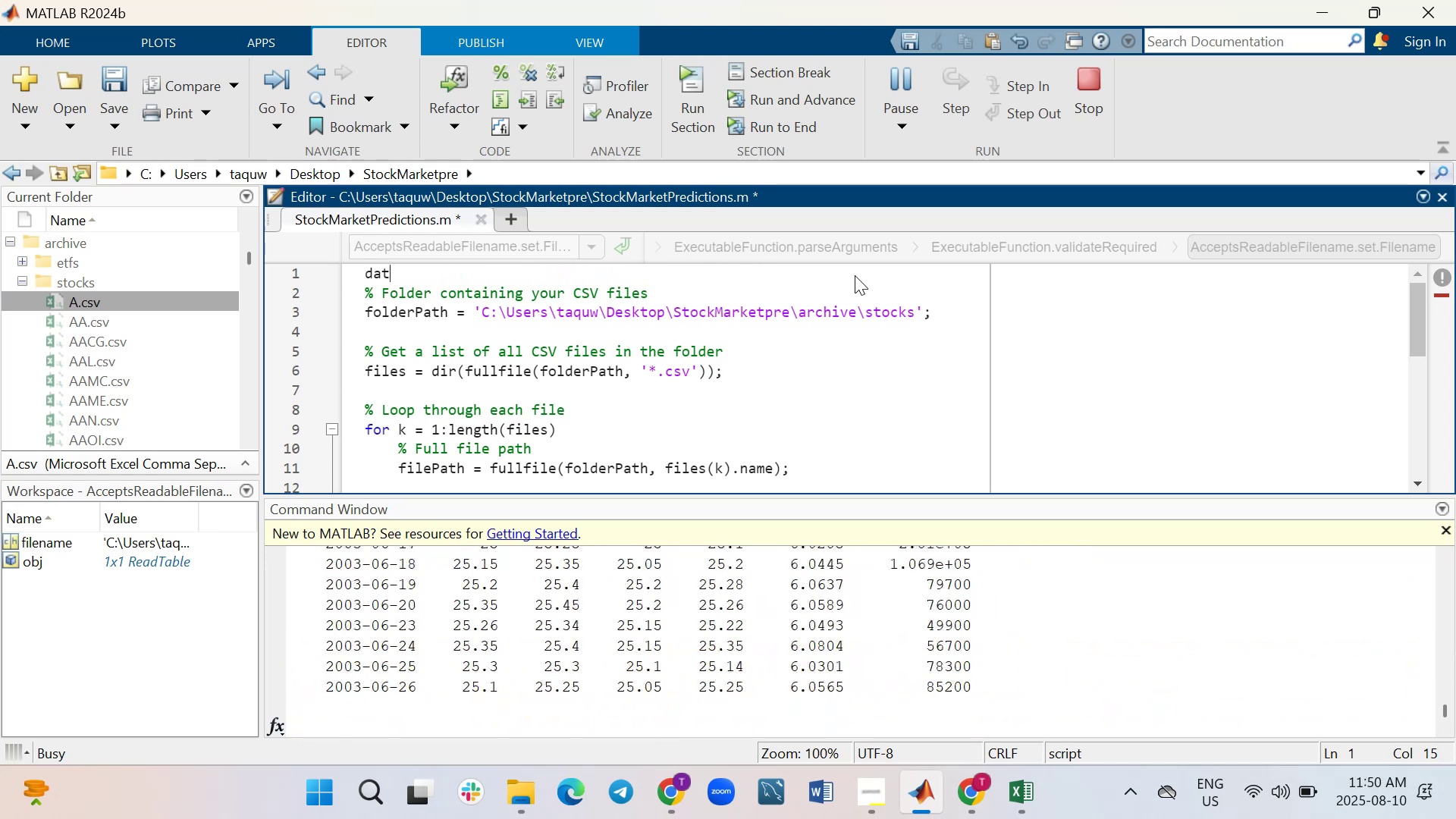 
key(Backspace)
 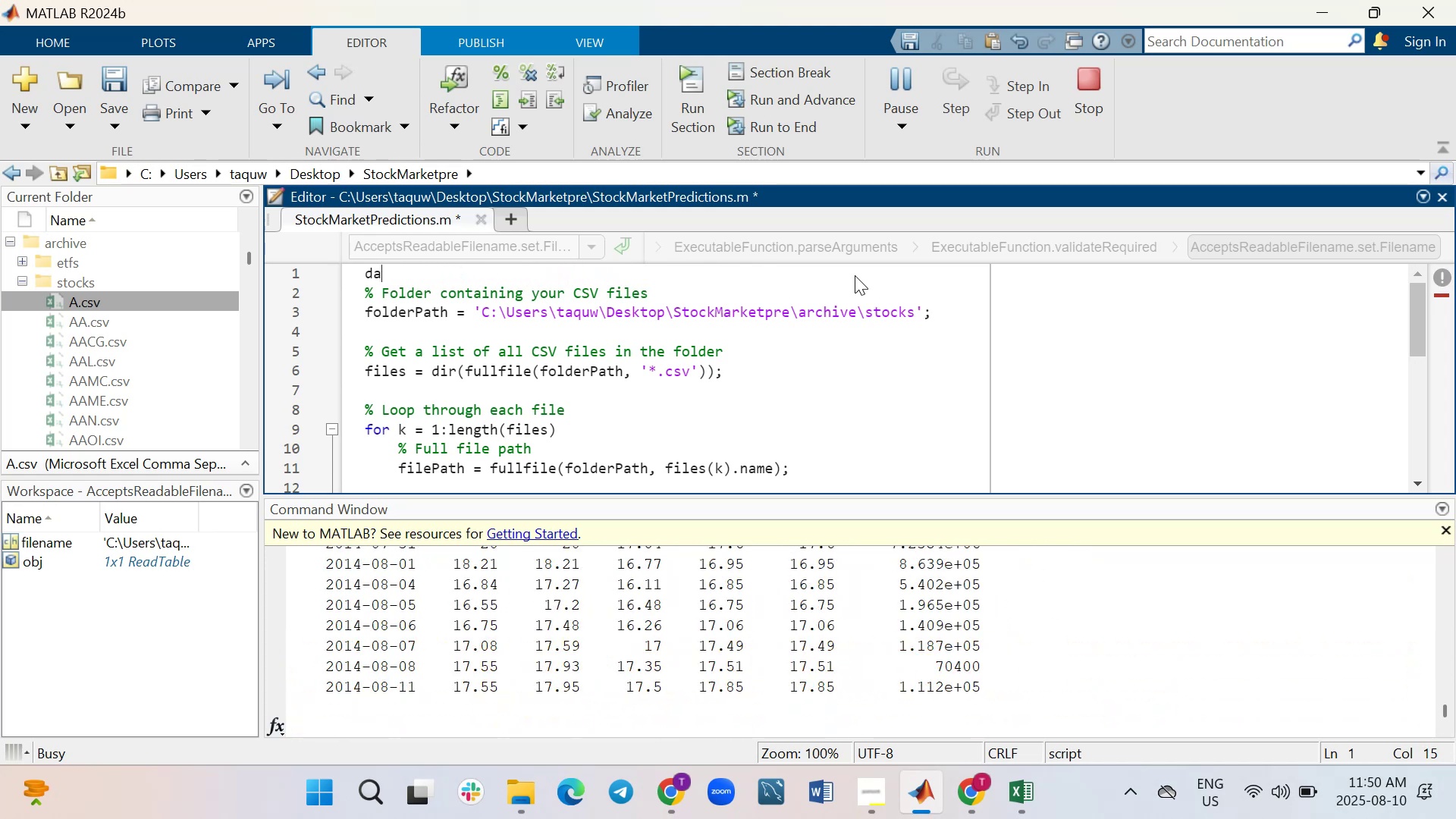 
key(Backspace)
 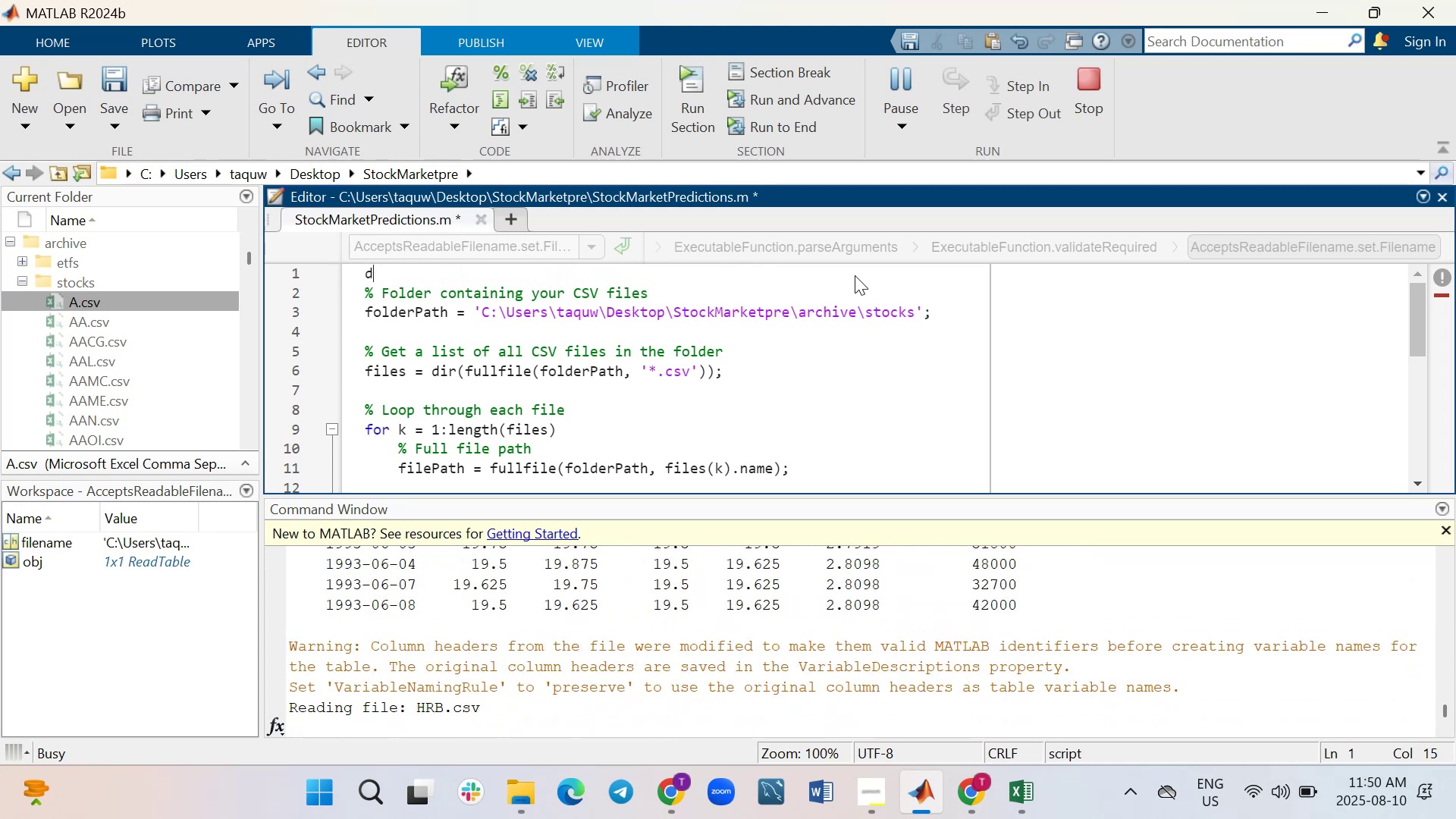 
key(Backspace)
 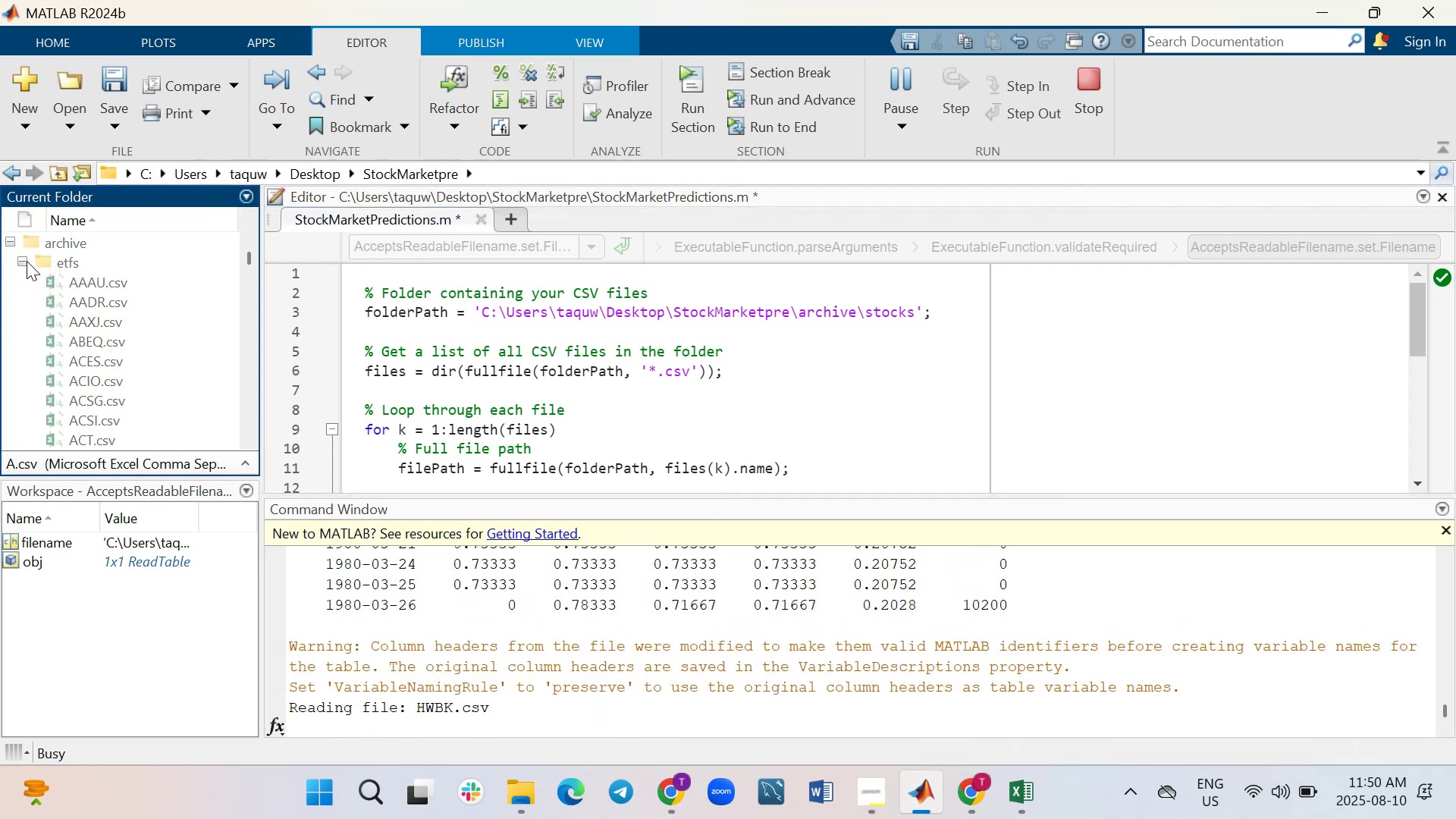 
scroll: coordinate [99, 355], scroll_direction: down, amount: 16.0
 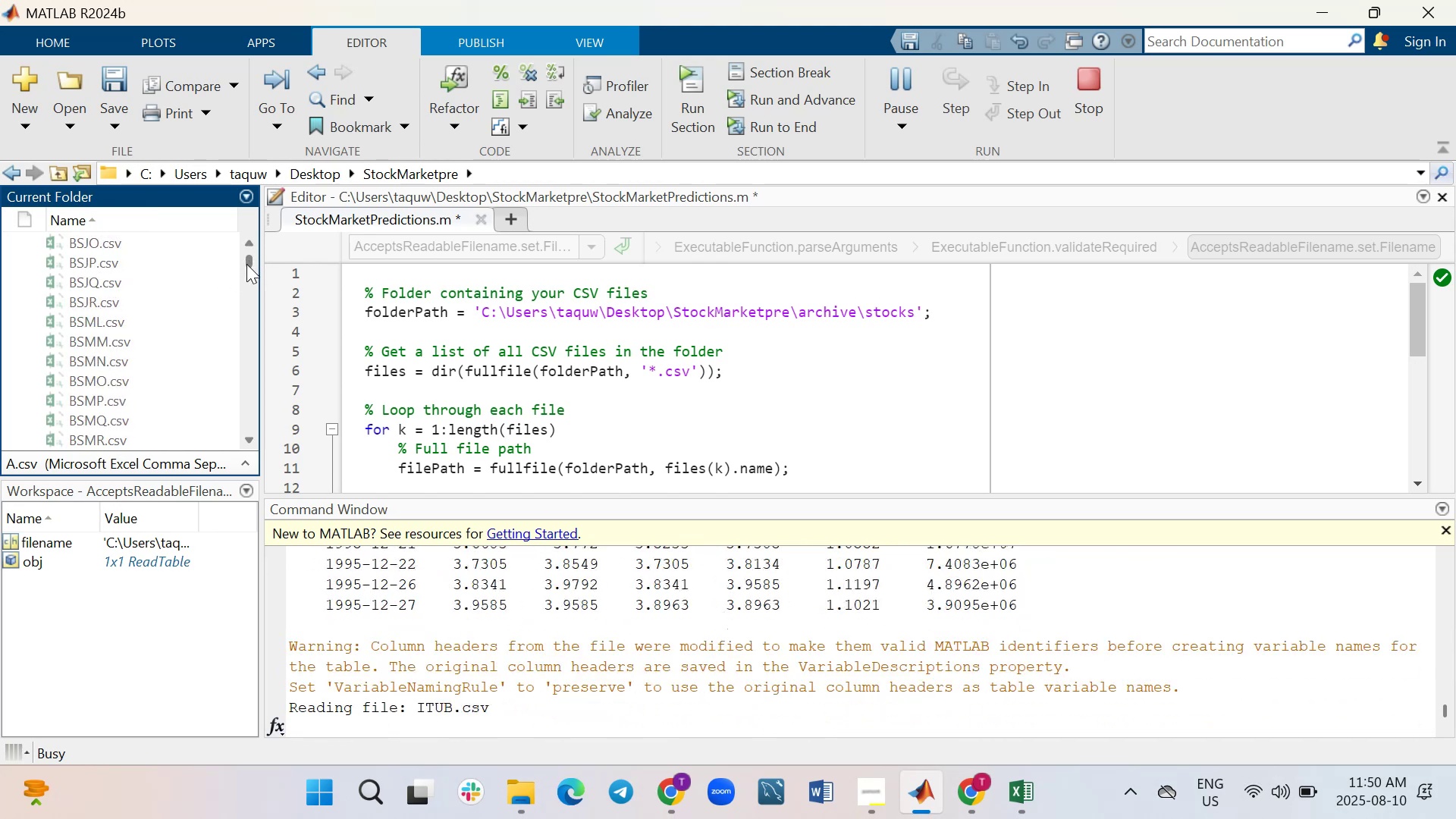 
left_click_drag(start_coordinate=[250, 262], to_coordinate=[241, 429])
 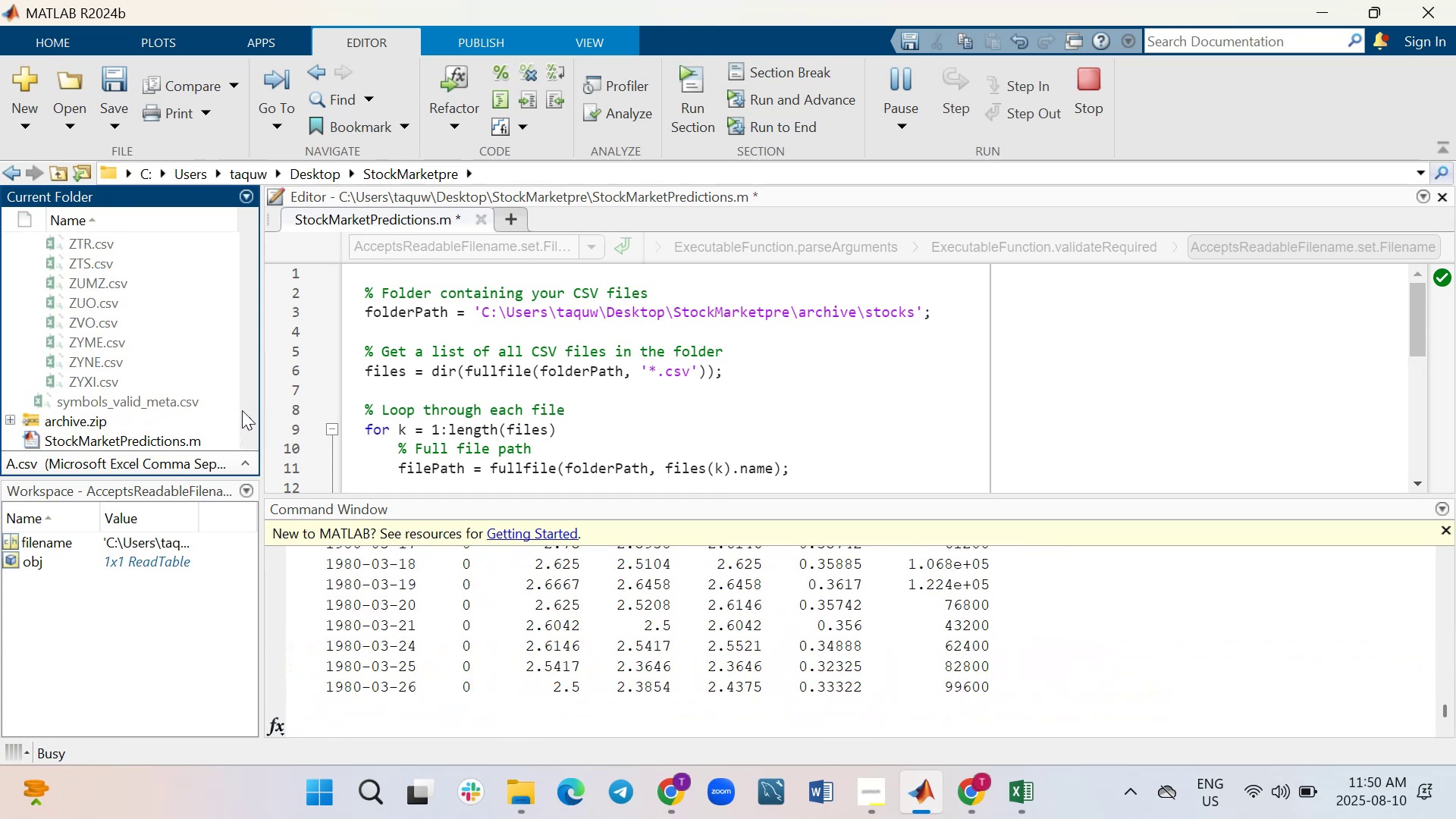 
left_click_drag(start_coordinate=[250, 425], to_coordinate=[287, 240])
 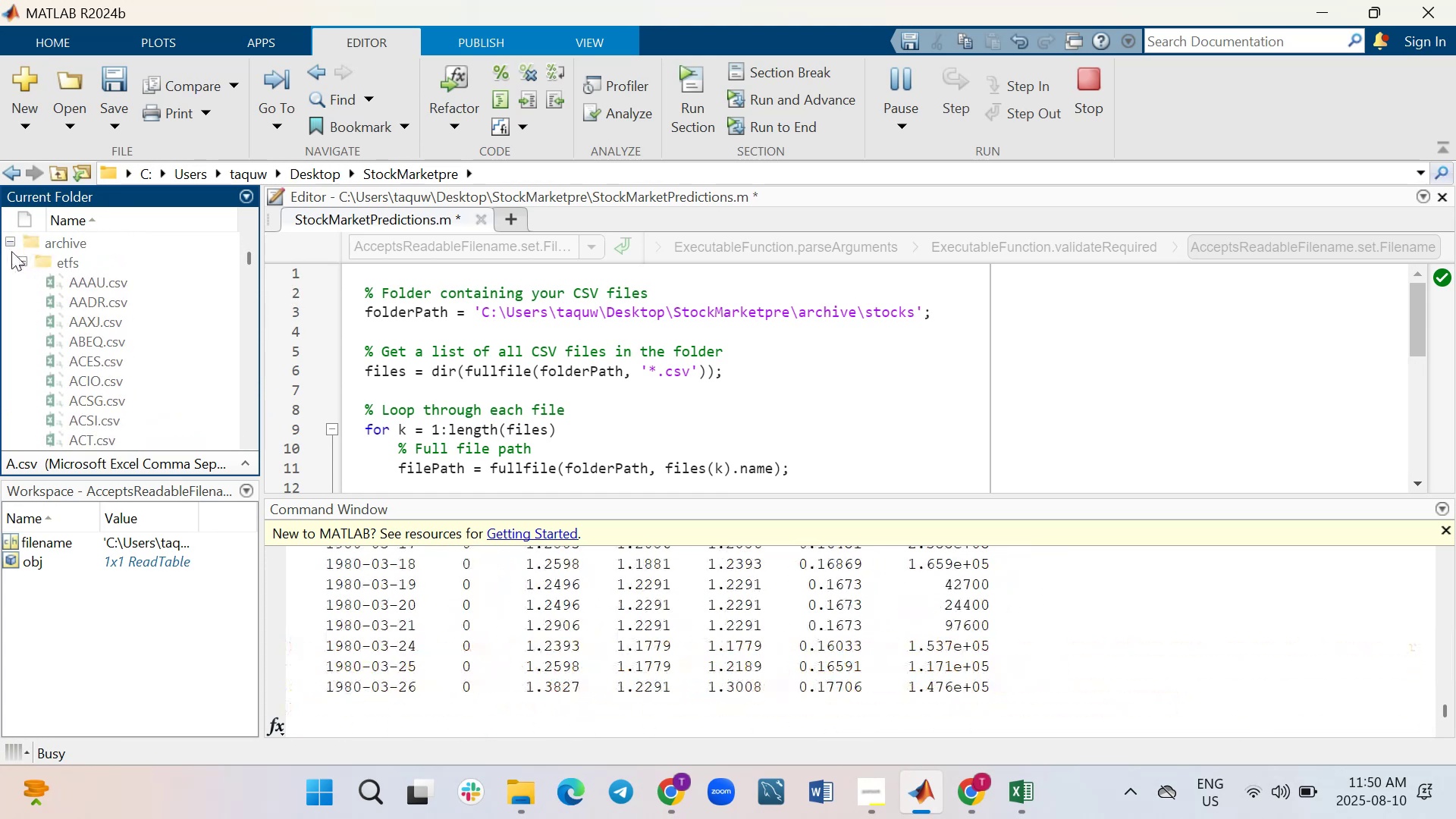 
left_click([17, 242])
 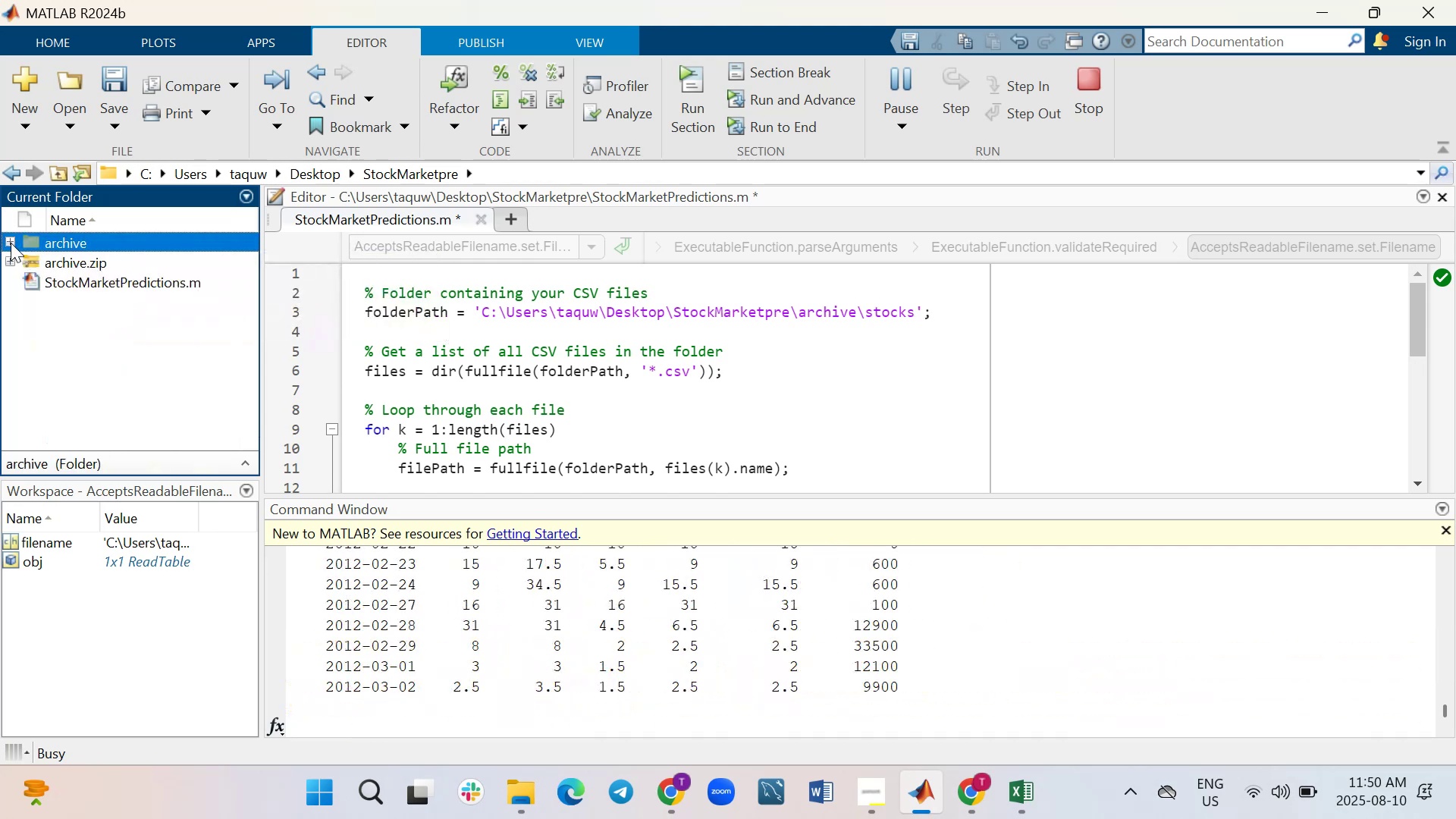 
left_click([11, 243])
 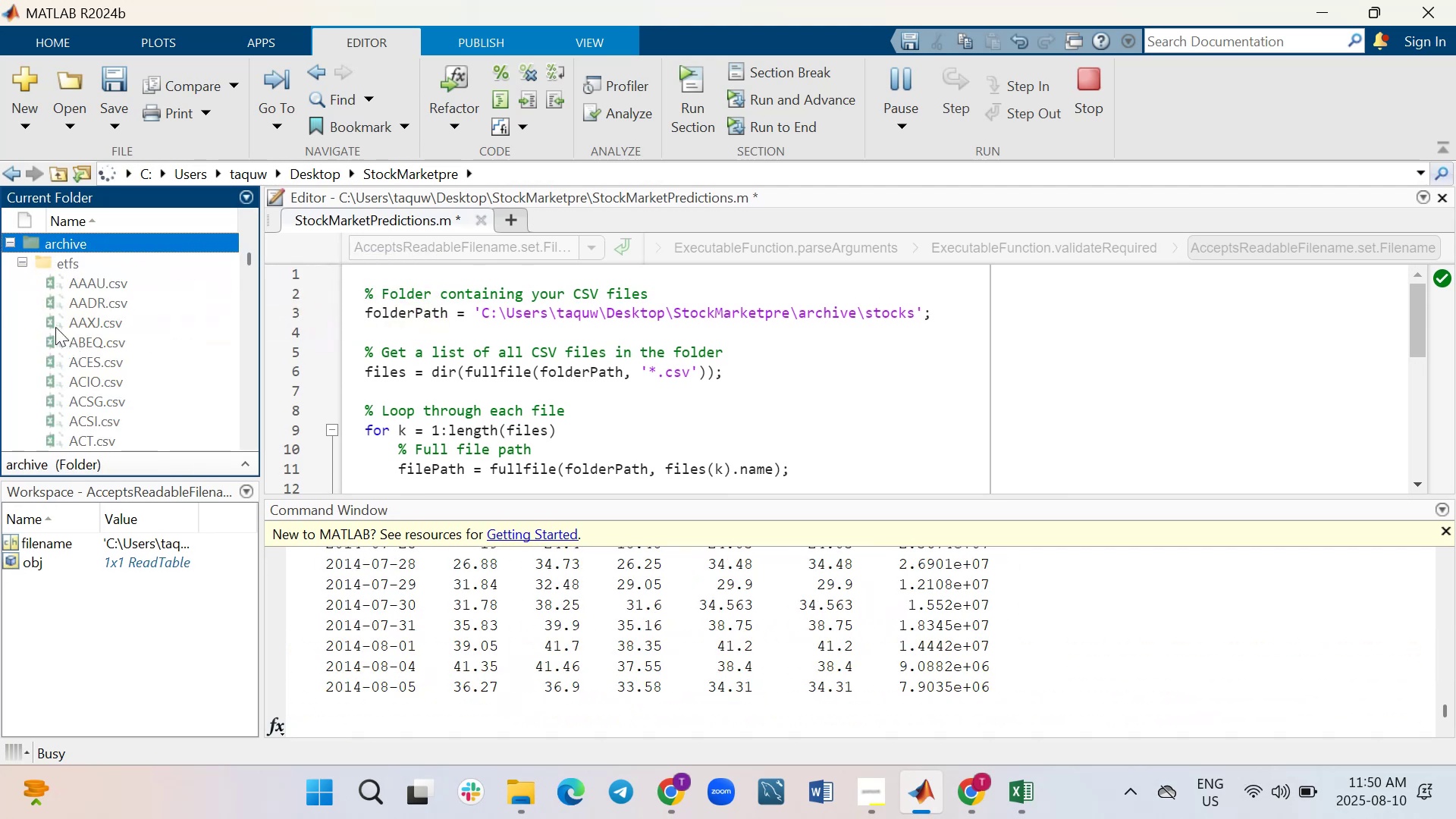 
left_click([28, 265])
 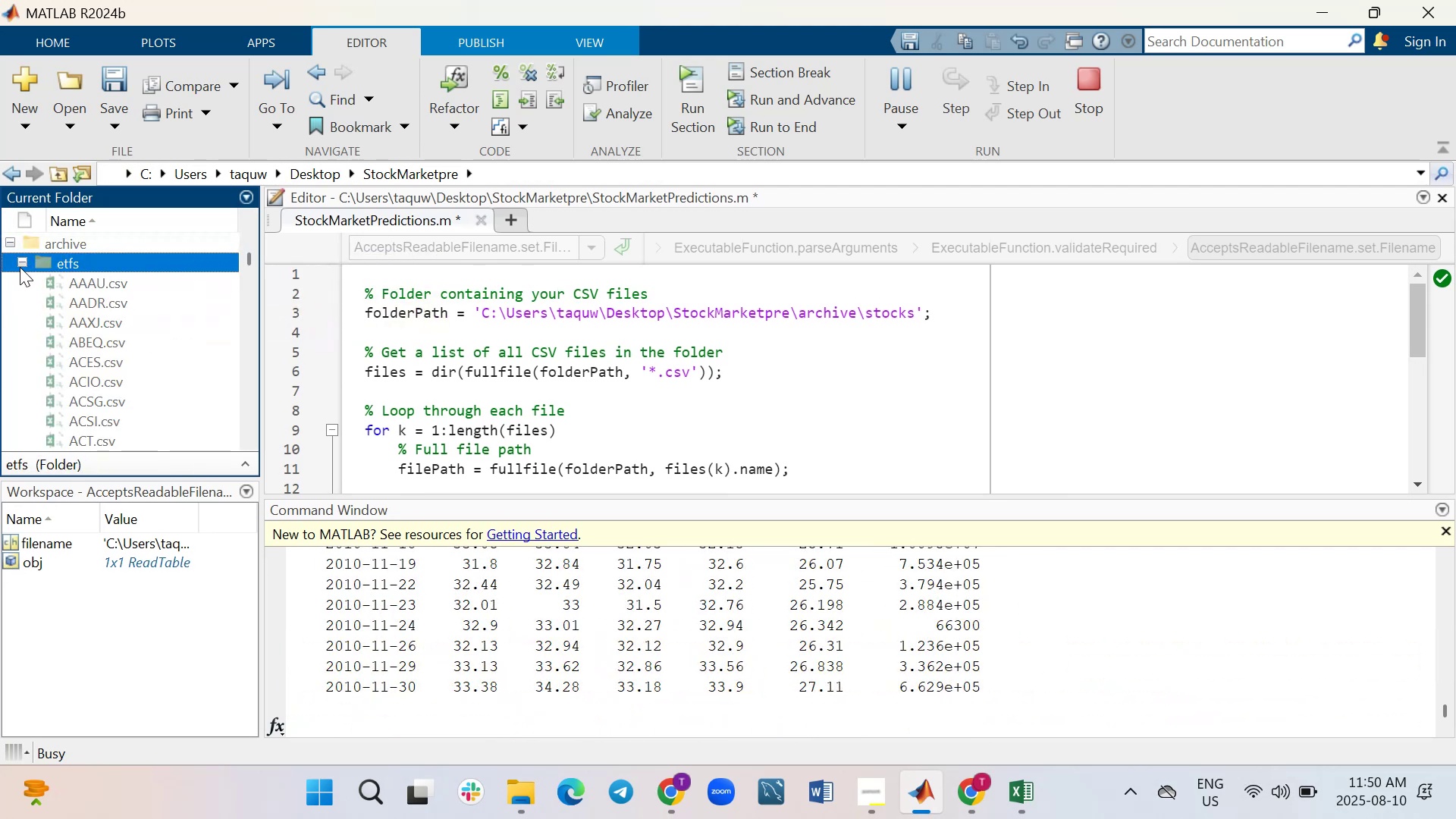 
left_click([21, 265])
 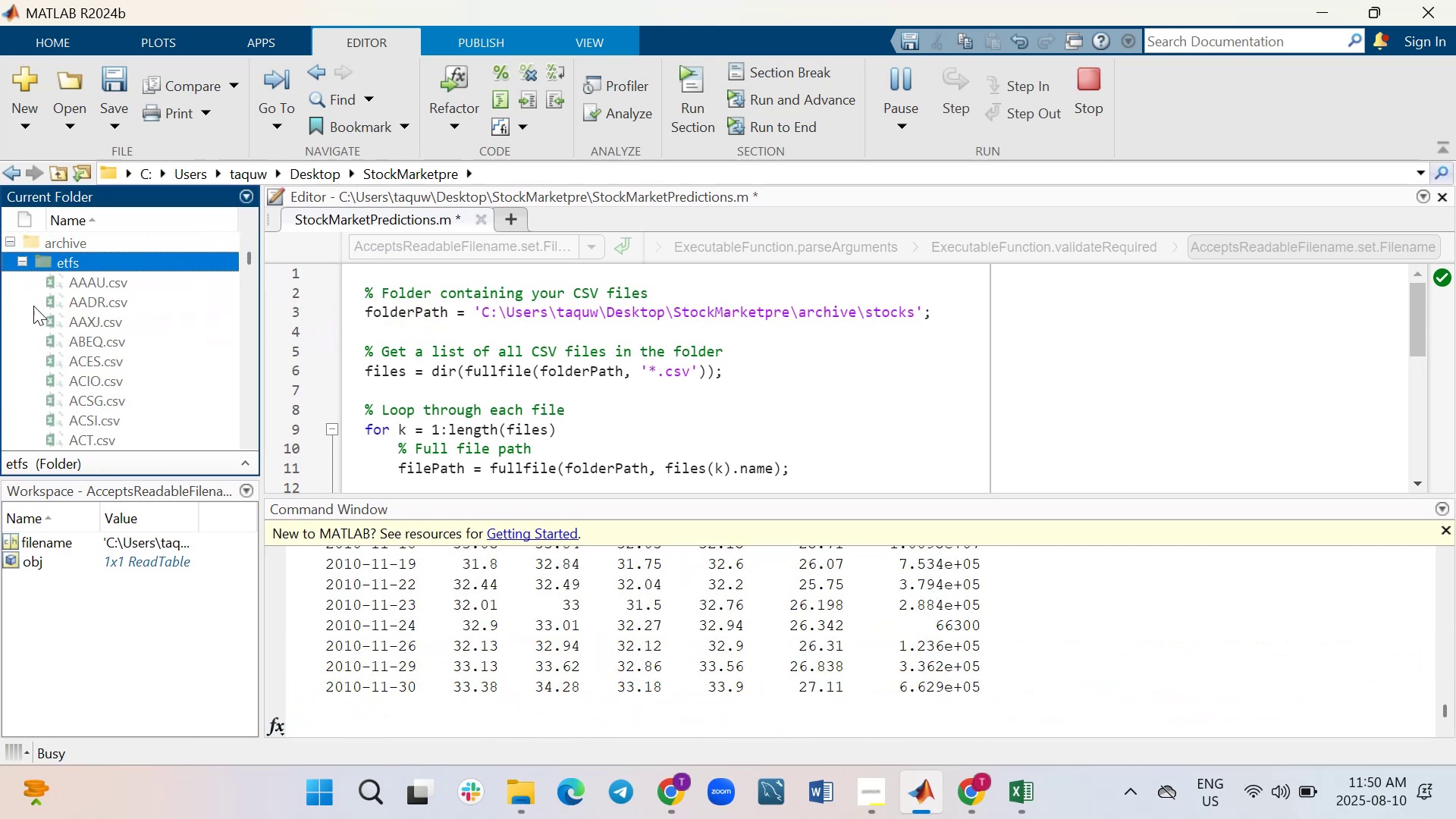 
mouse_move([52, 288])
 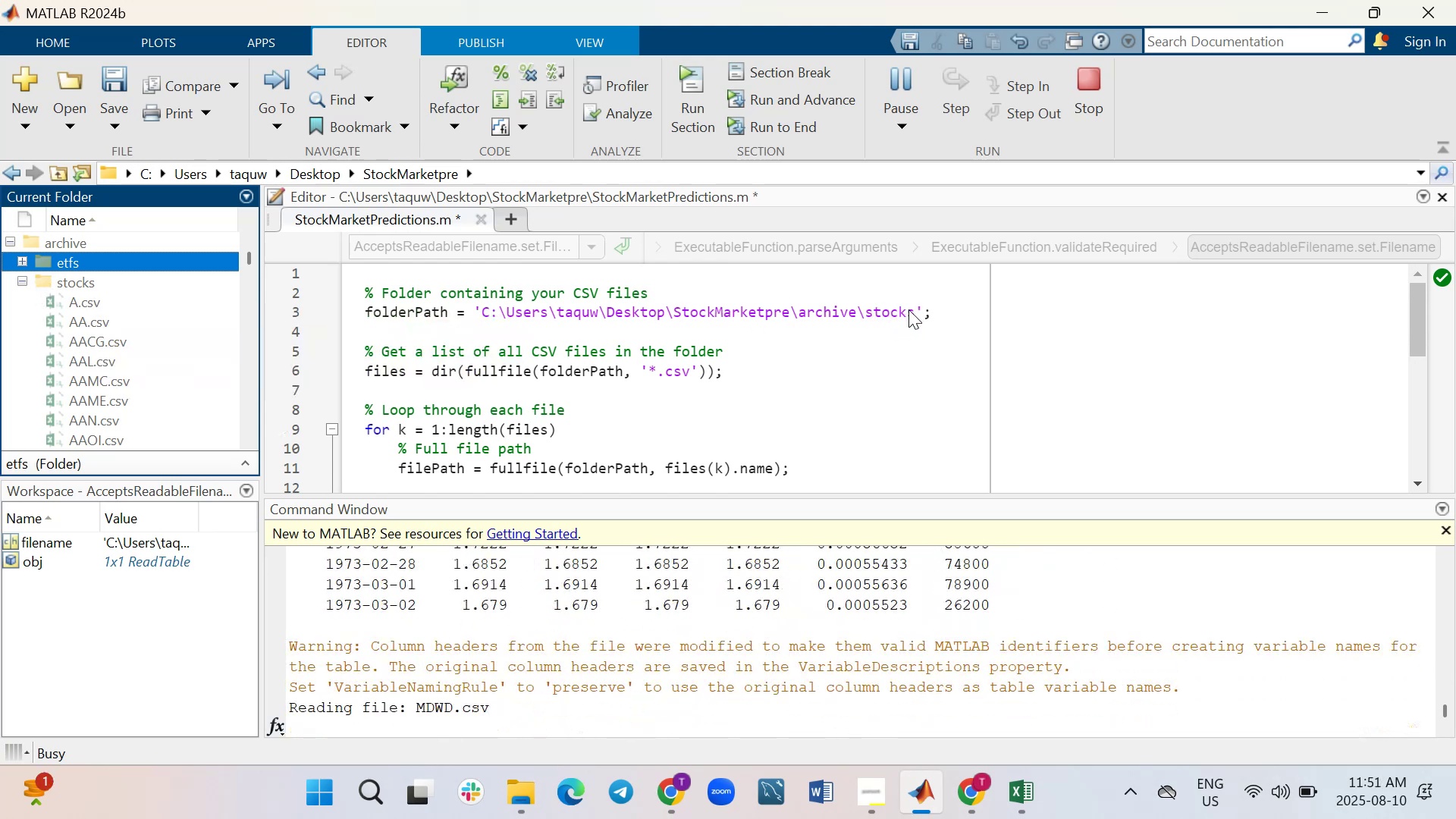 
wait(7.39)
 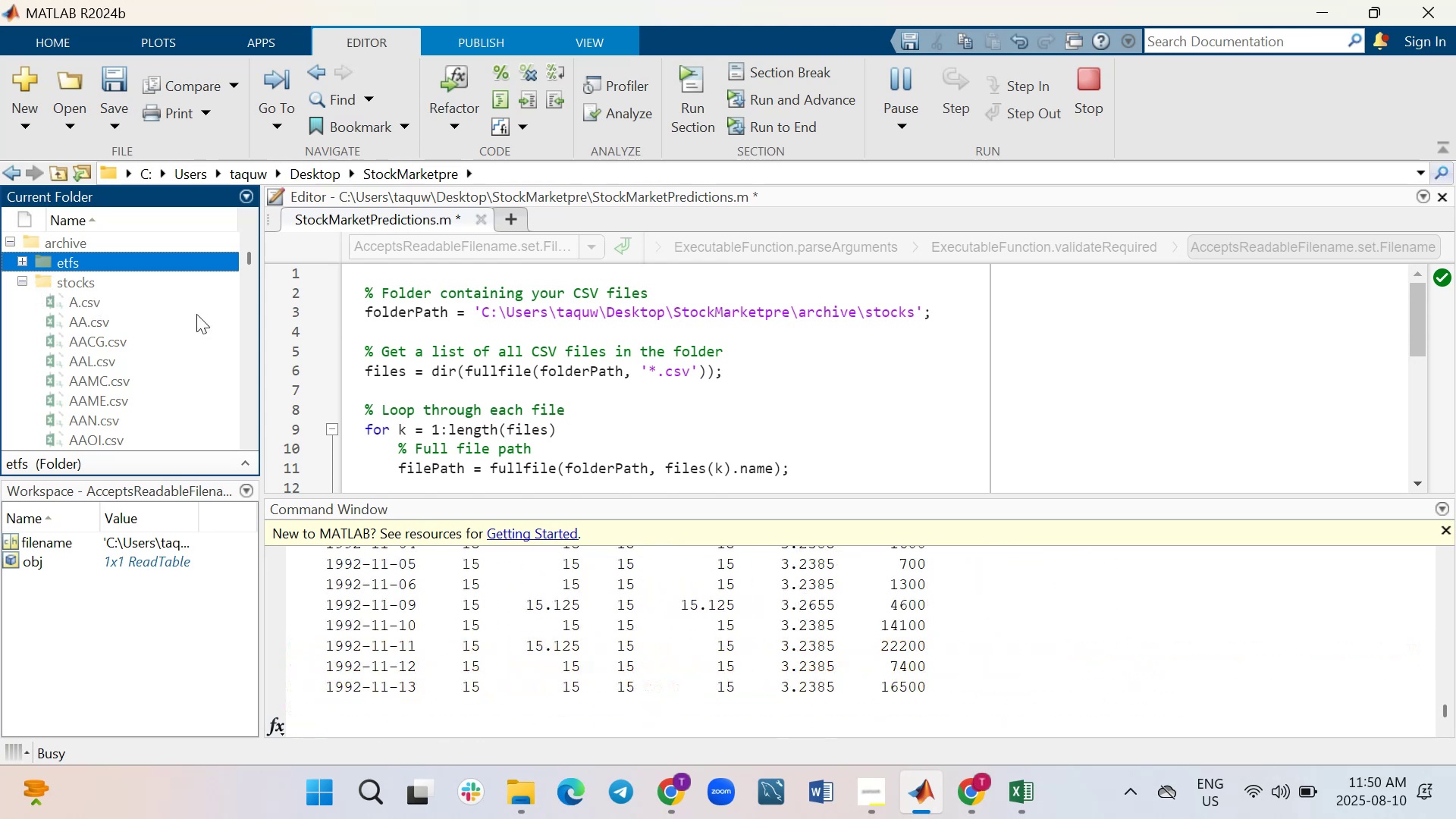 
scroll: coordinate [129, 364], scroll_direction: down, amount: 1.0
 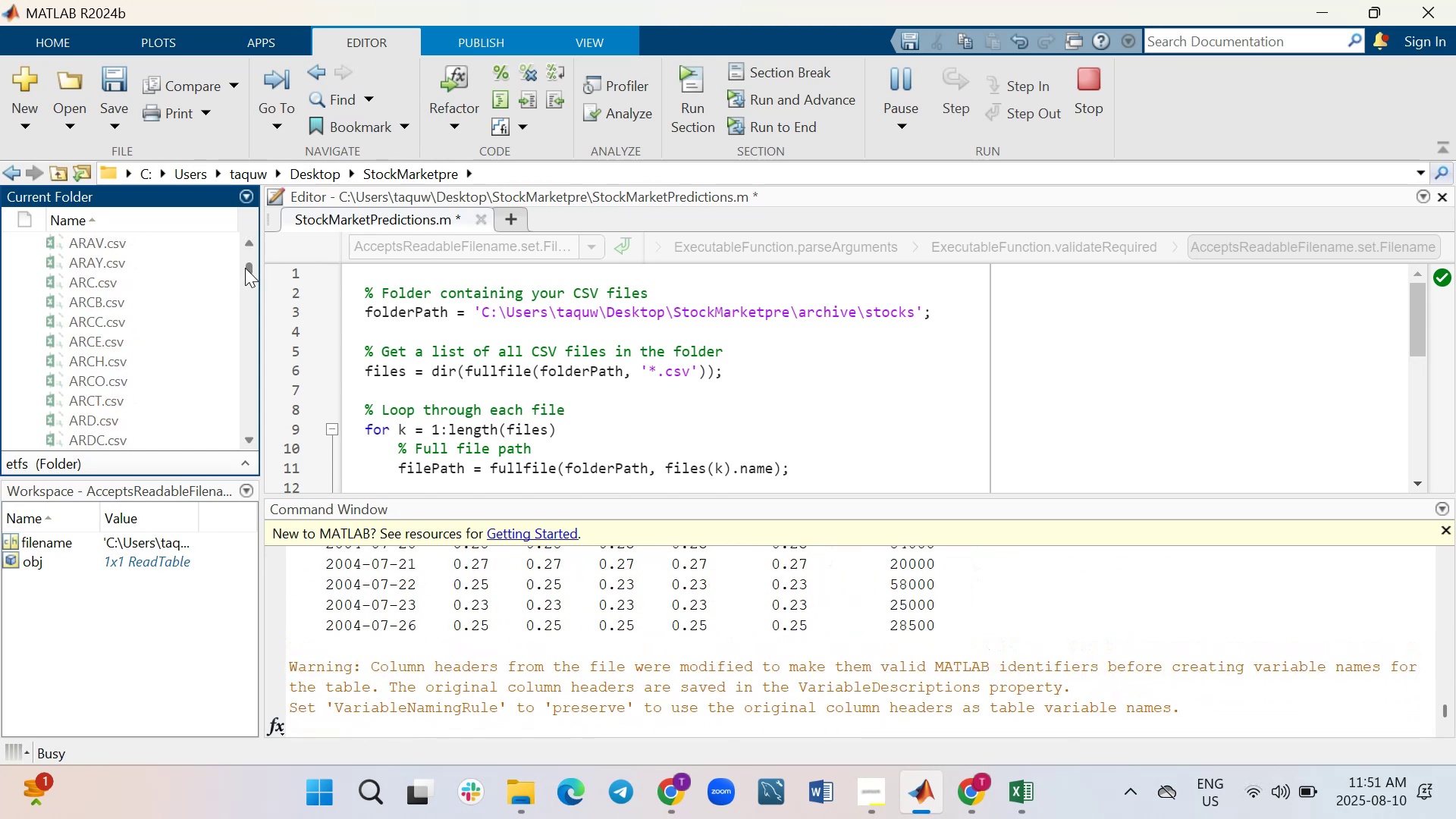 
left_click_drag(start_coordinate=[248, 268], to_coordinate=[228, 432])
 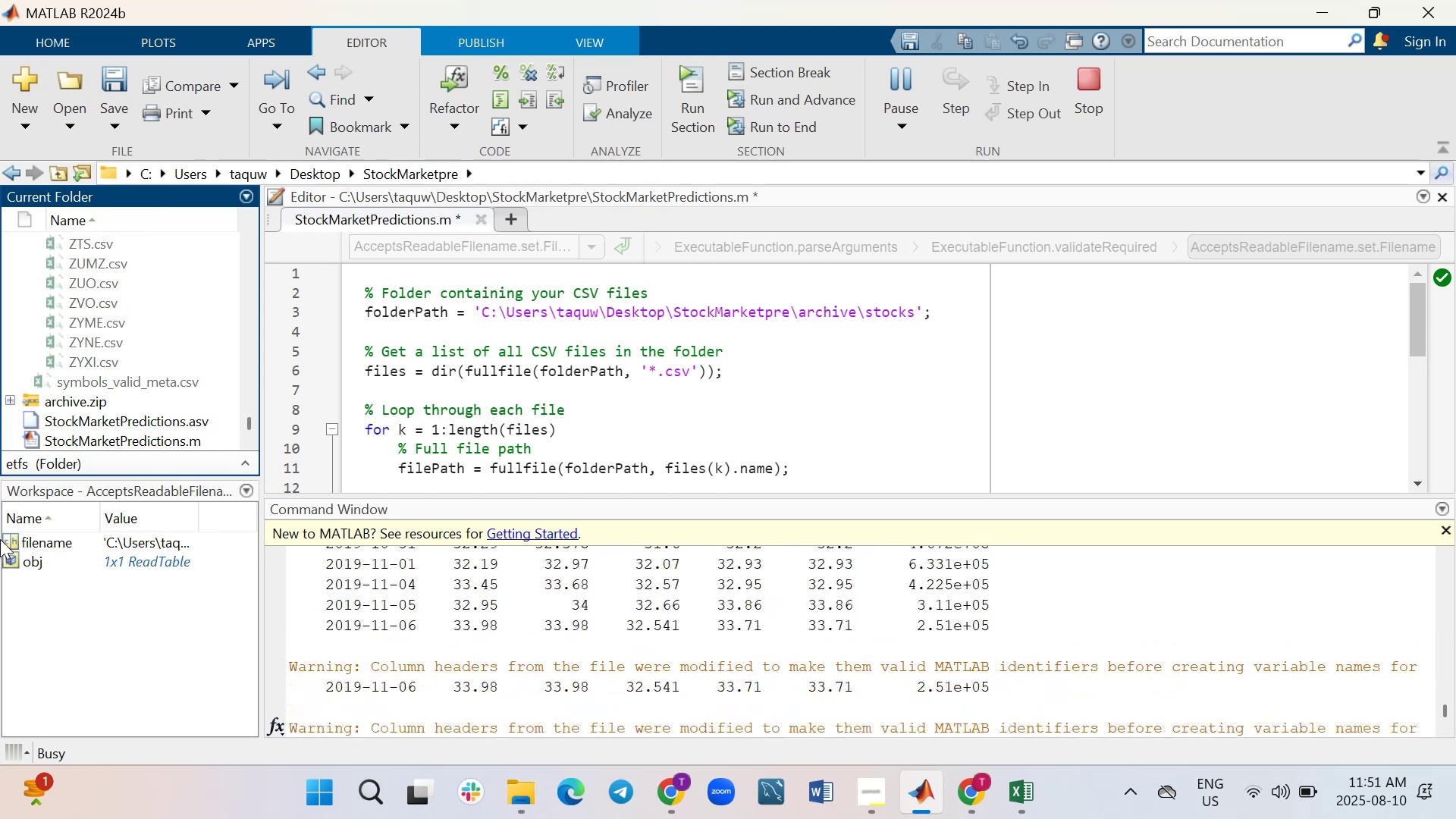 
wait(5.94)
 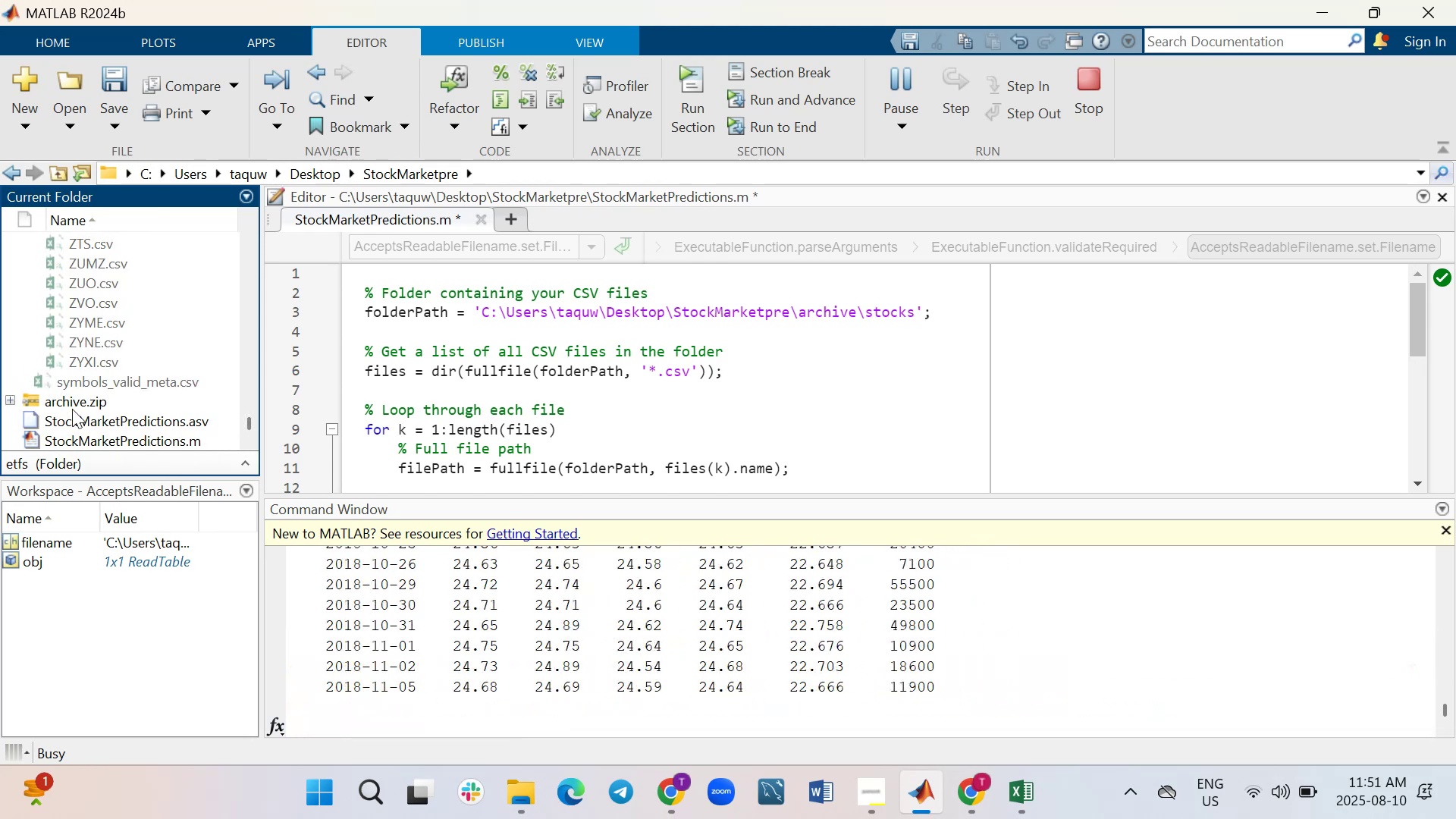 
double_click([5, 540])
 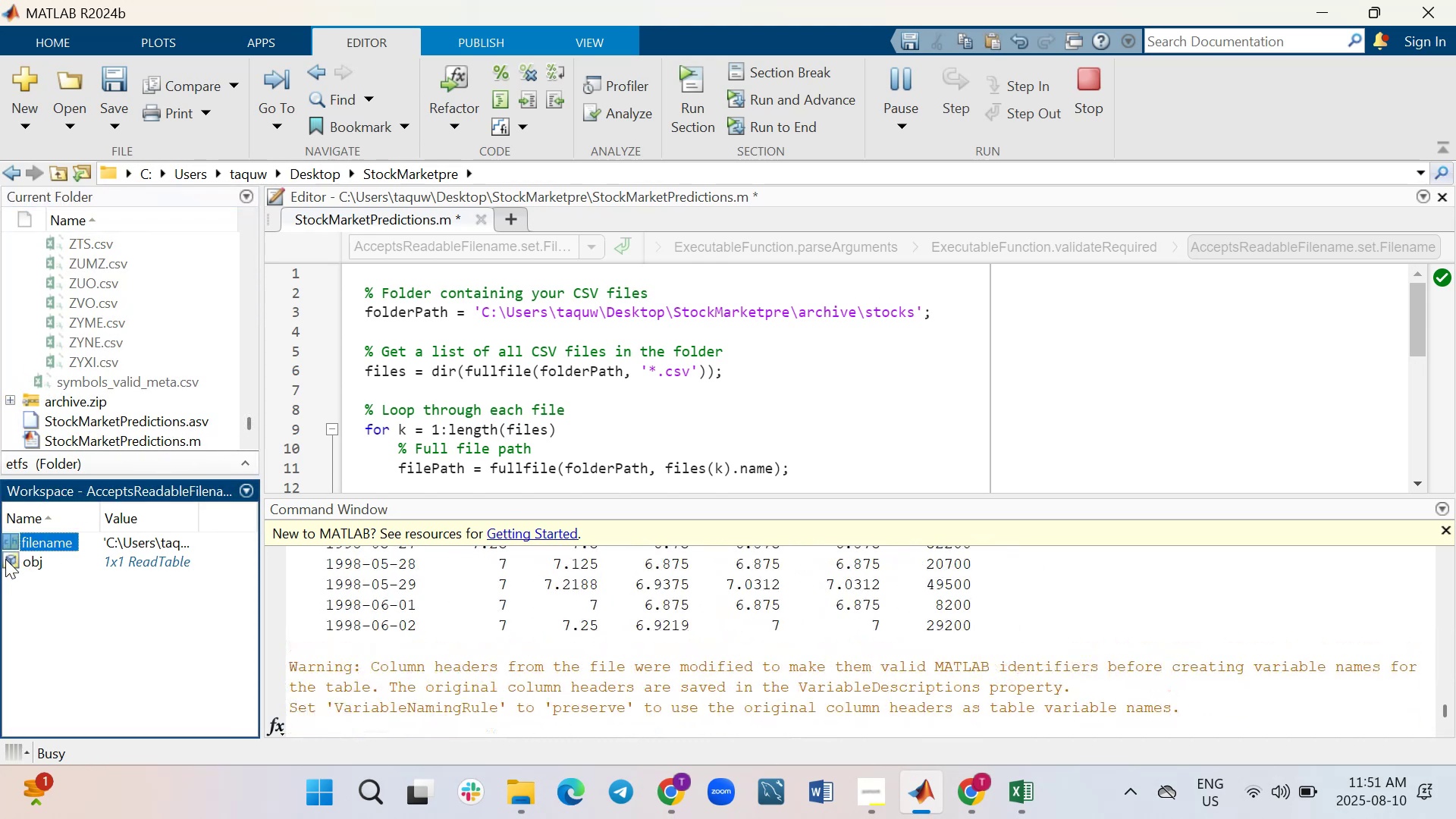 
double_click([6, 560])
 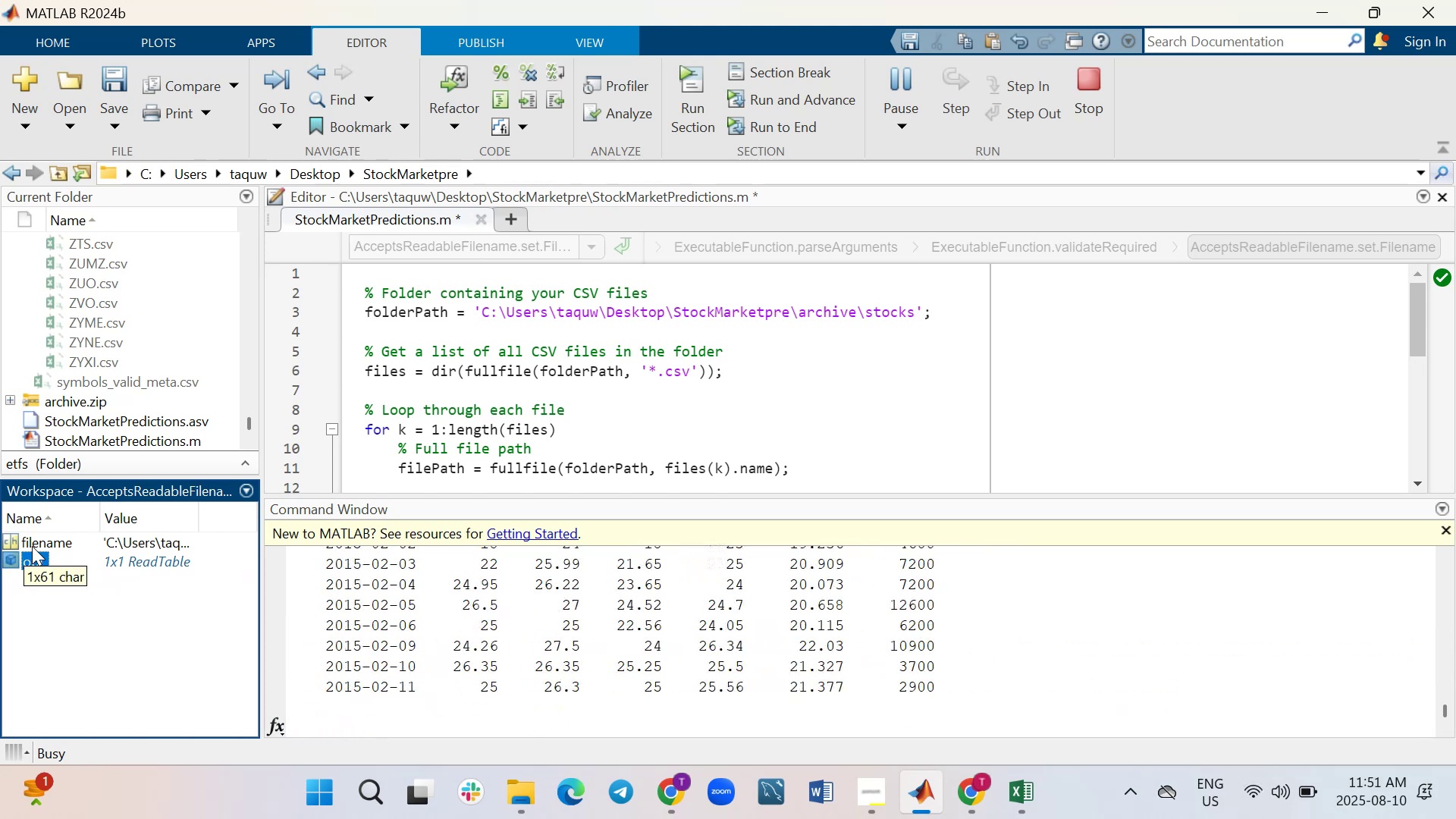 
scroll: coordinate [661, 586], scroll_direction: down, amount: 3.0
 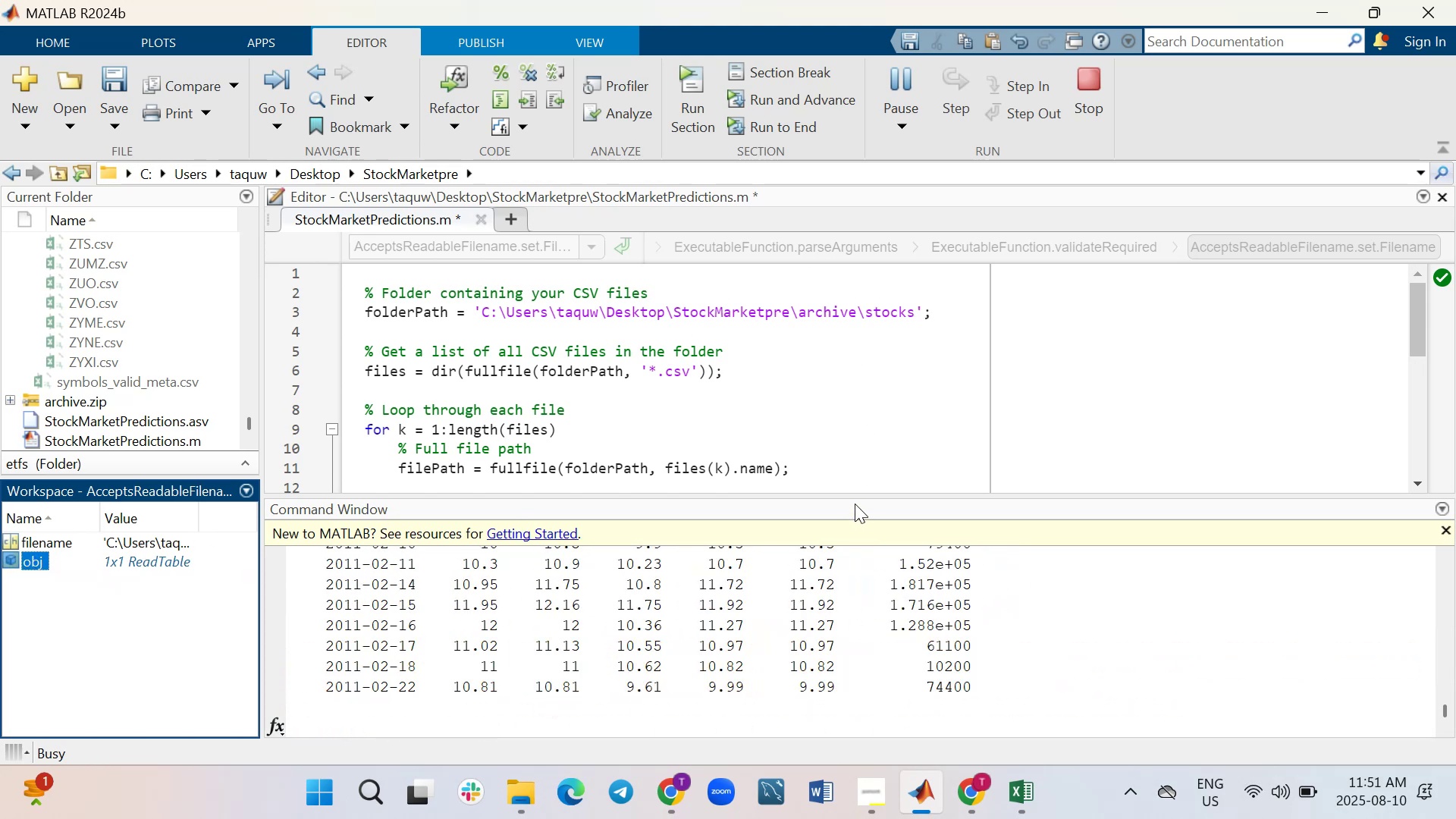 
left_click_drag(start_coordinate=[855, 495], to_coordinate=[839, 597])
 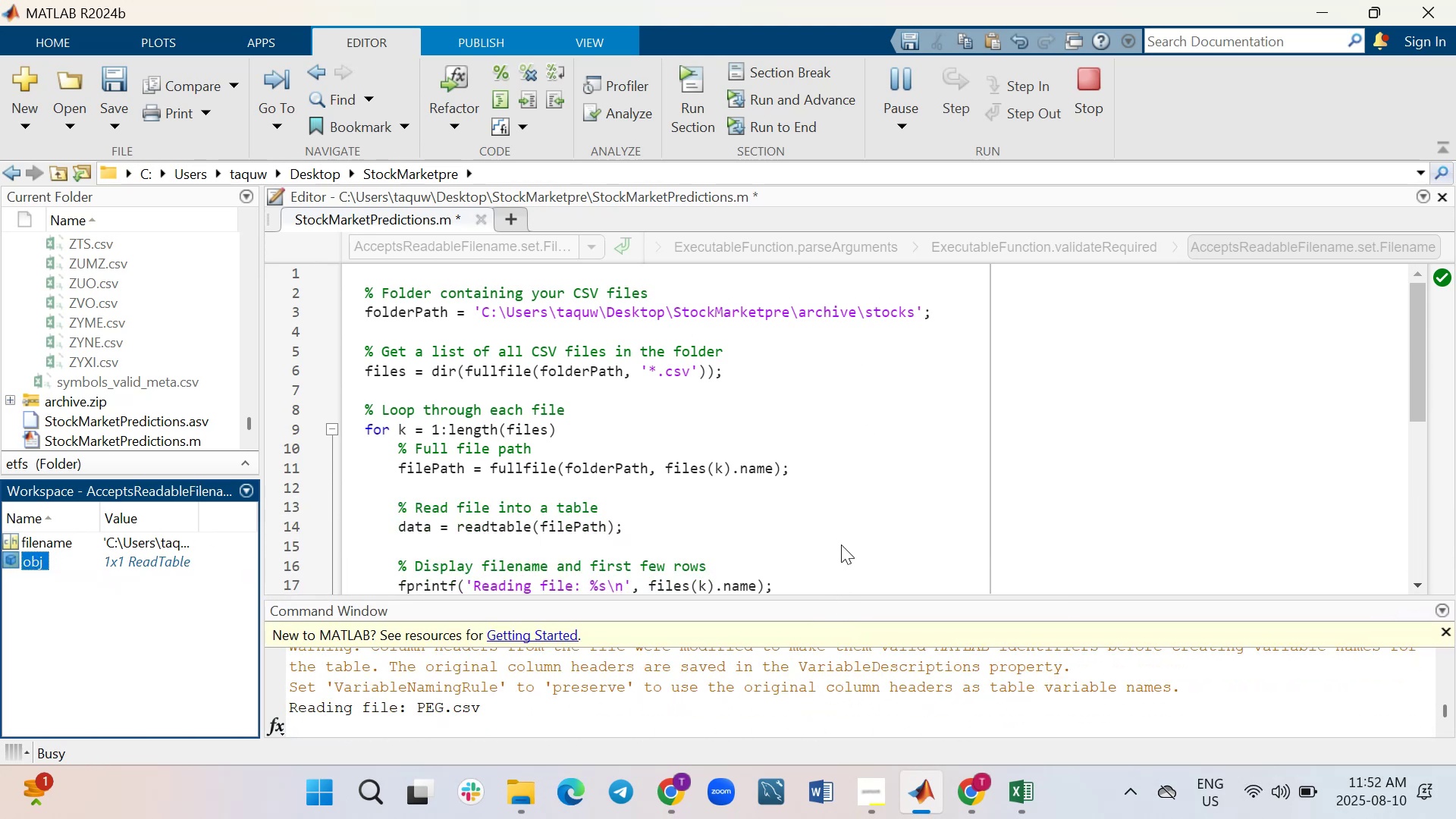 
scroll: coordinate [841, 544], scroll_direction: down, amount: 2.0
 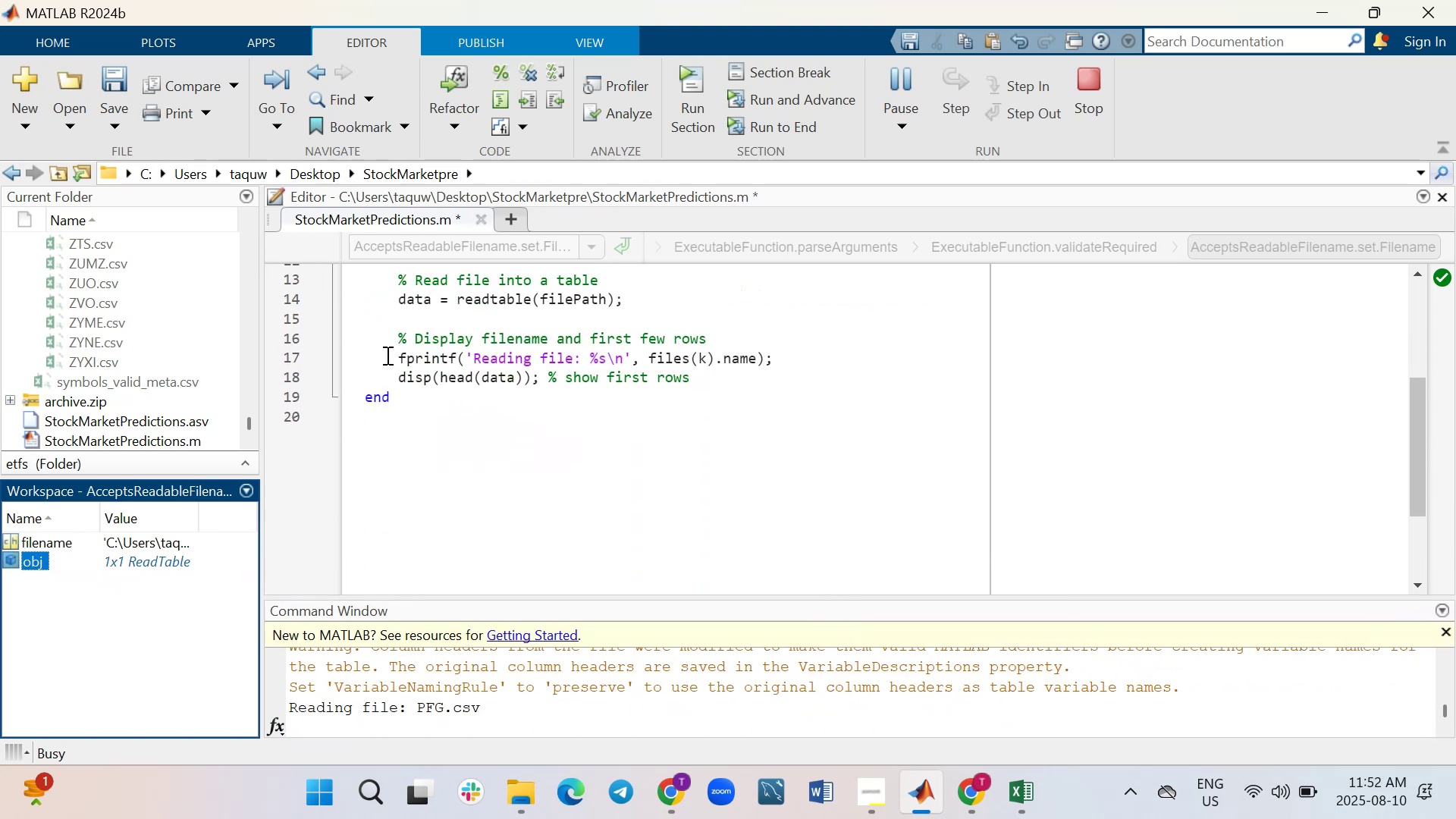 
left_click([389, 359])
 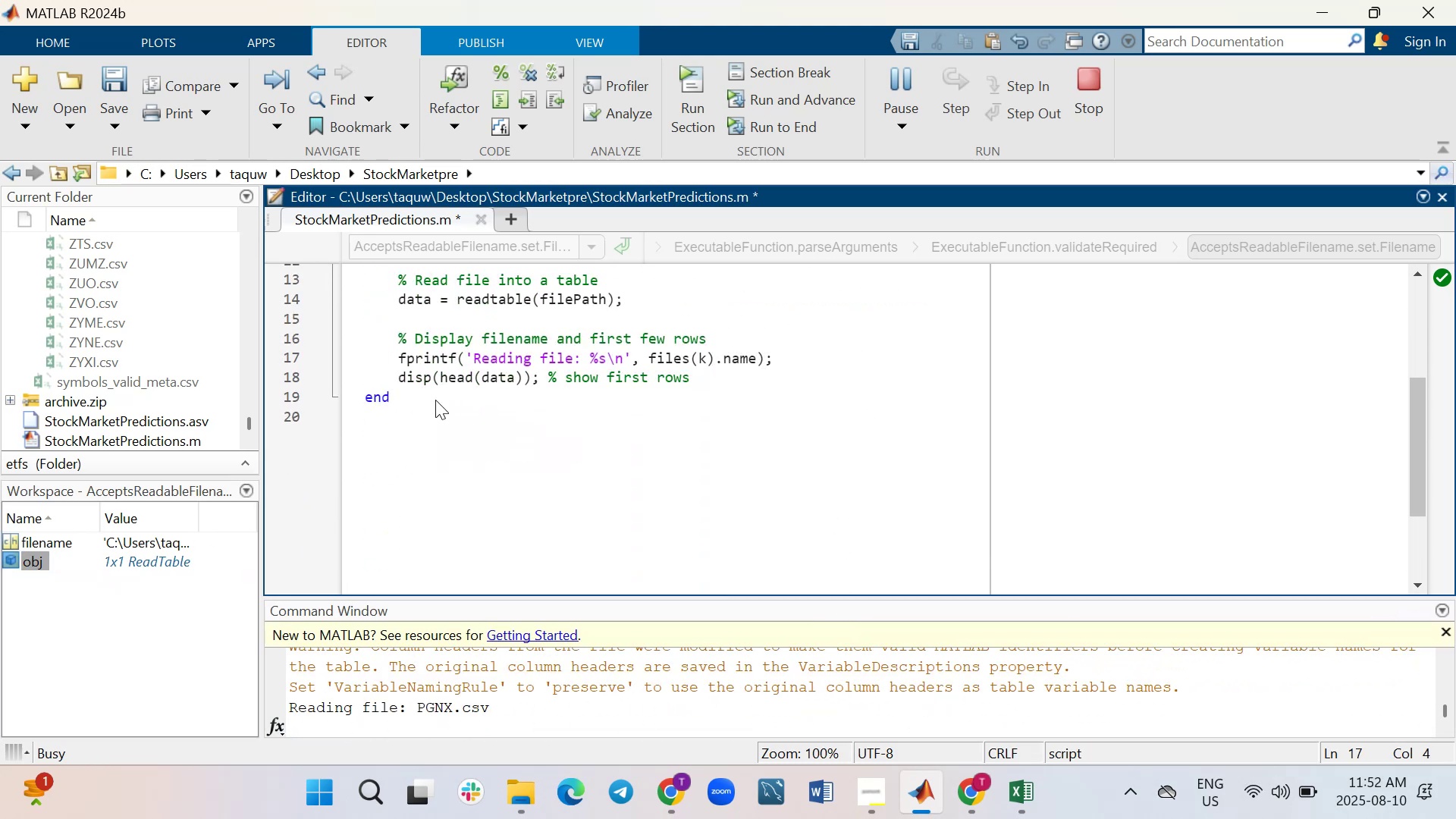 
key(Shift+5)
 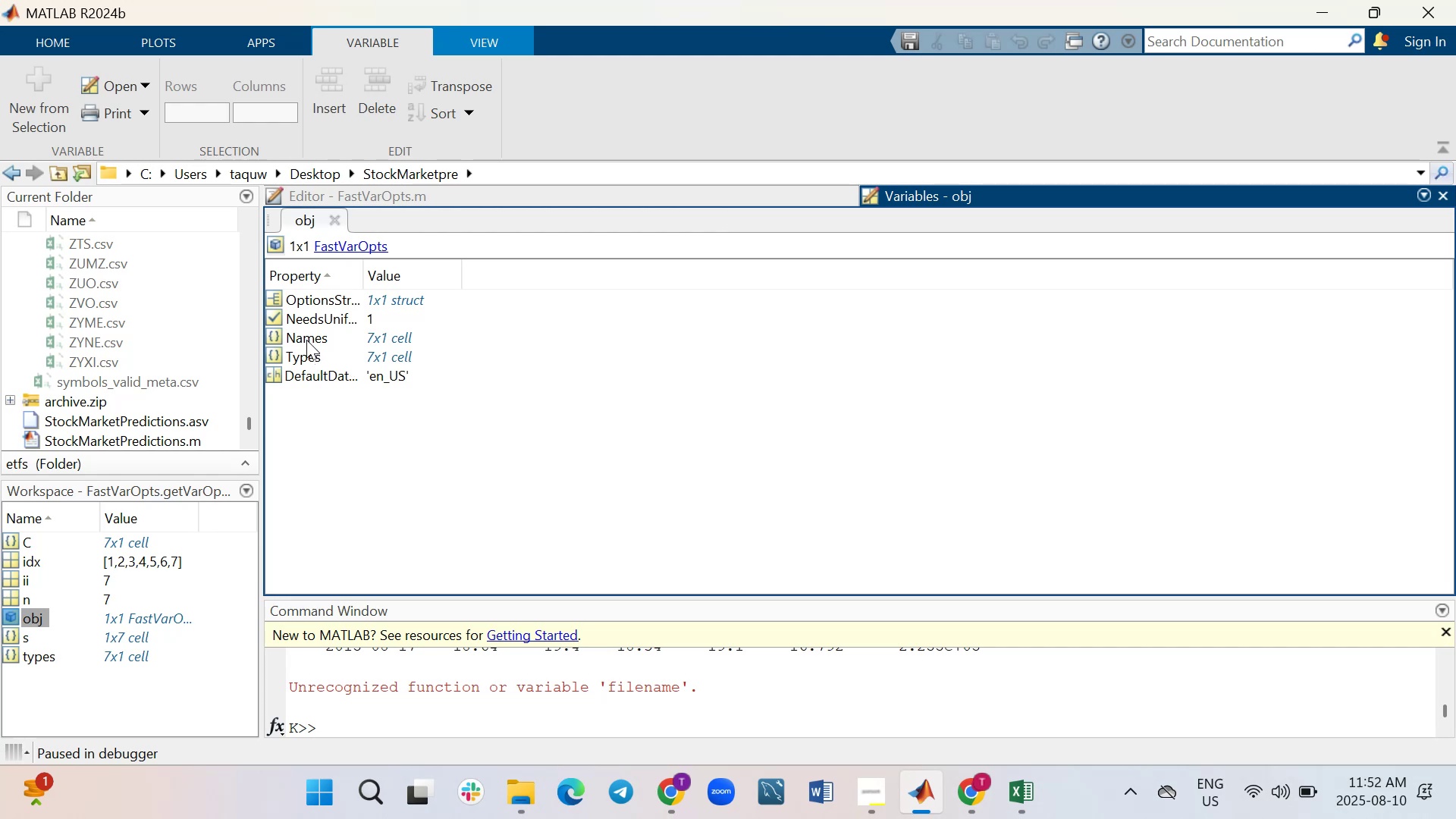 
wait(16.21)
 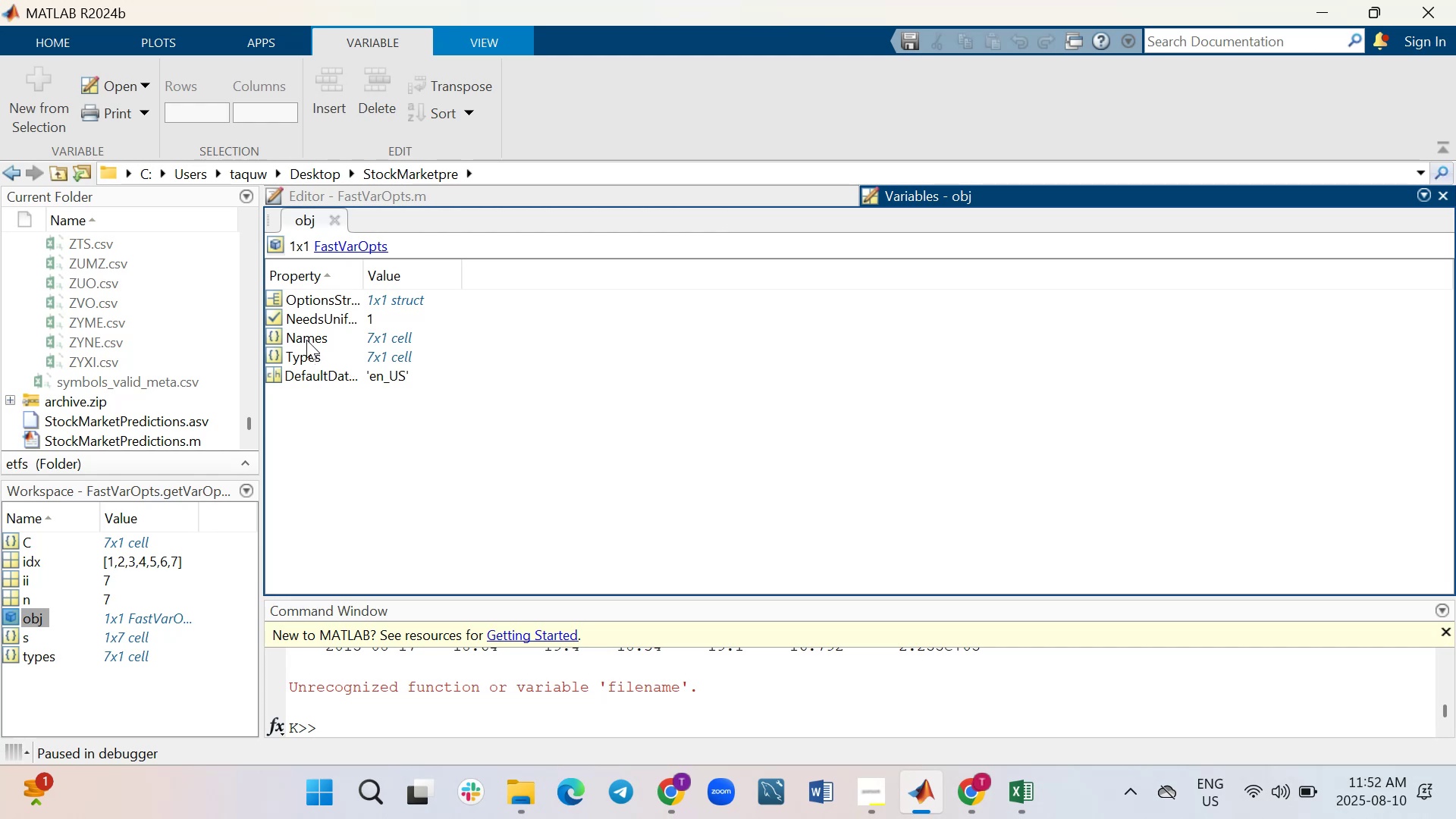 
double_click([269, 297])
 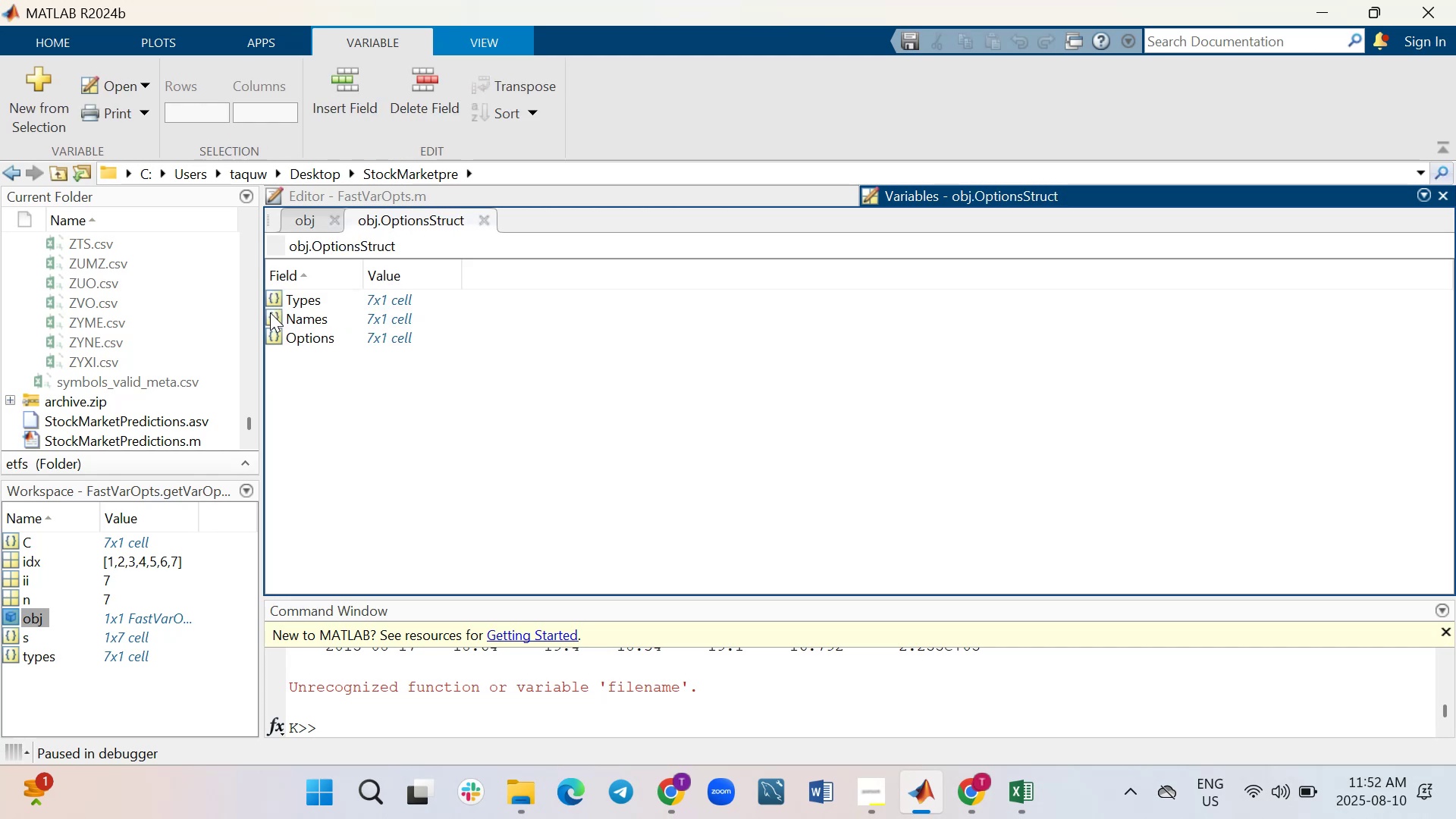 
double_click([271, 315])
 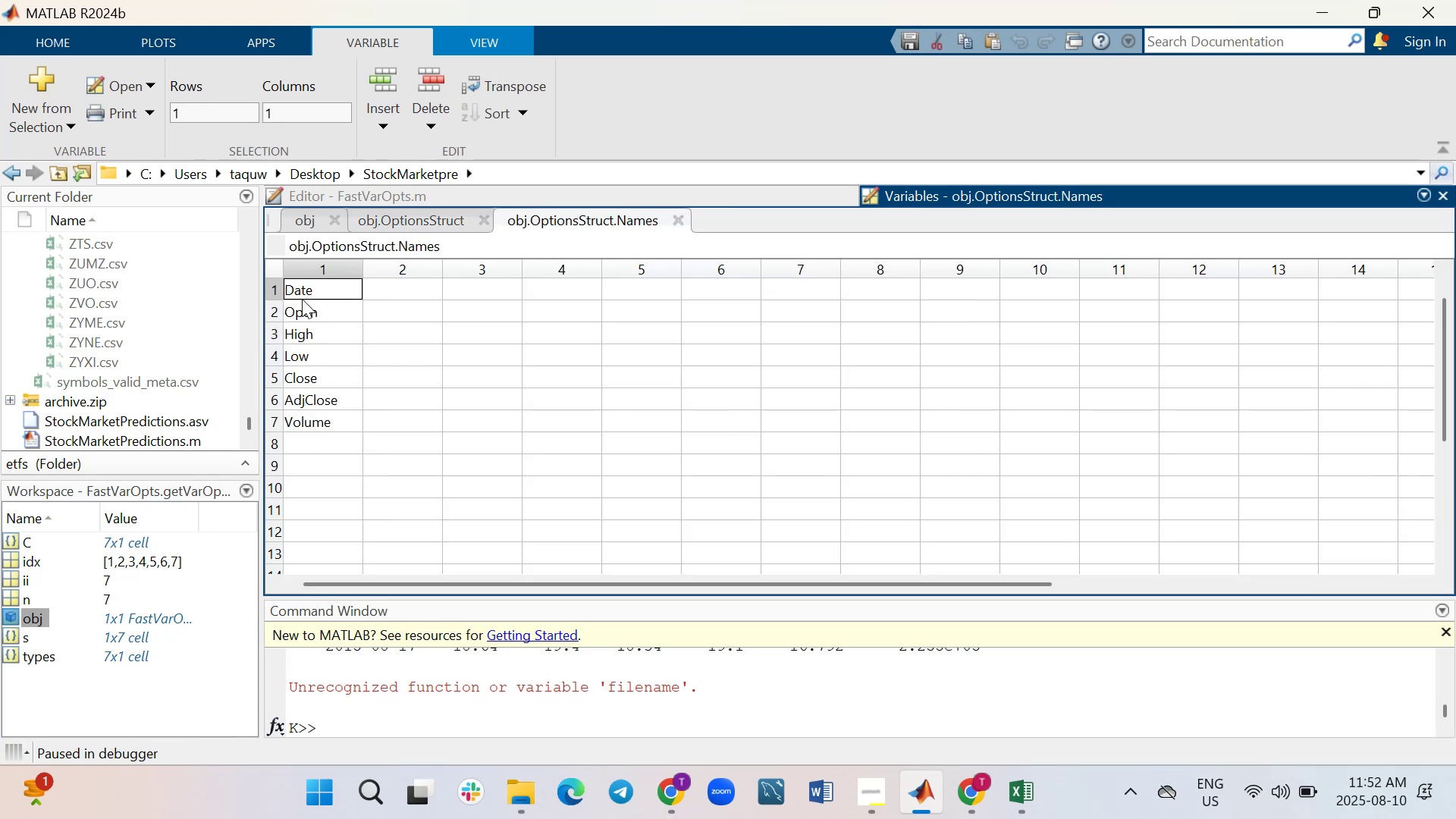 
wait(7.59)
 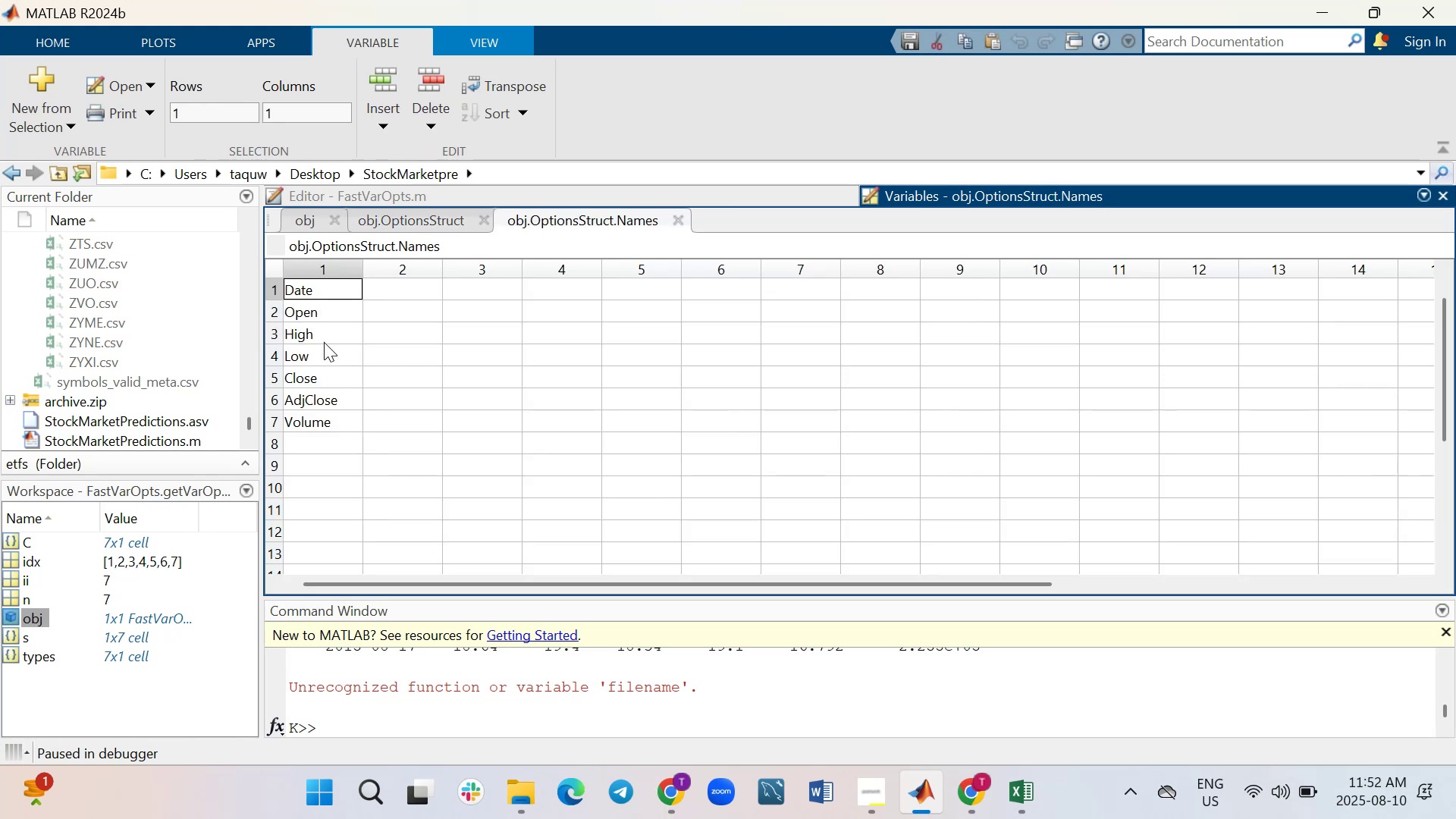 
left_click([428, 218])
 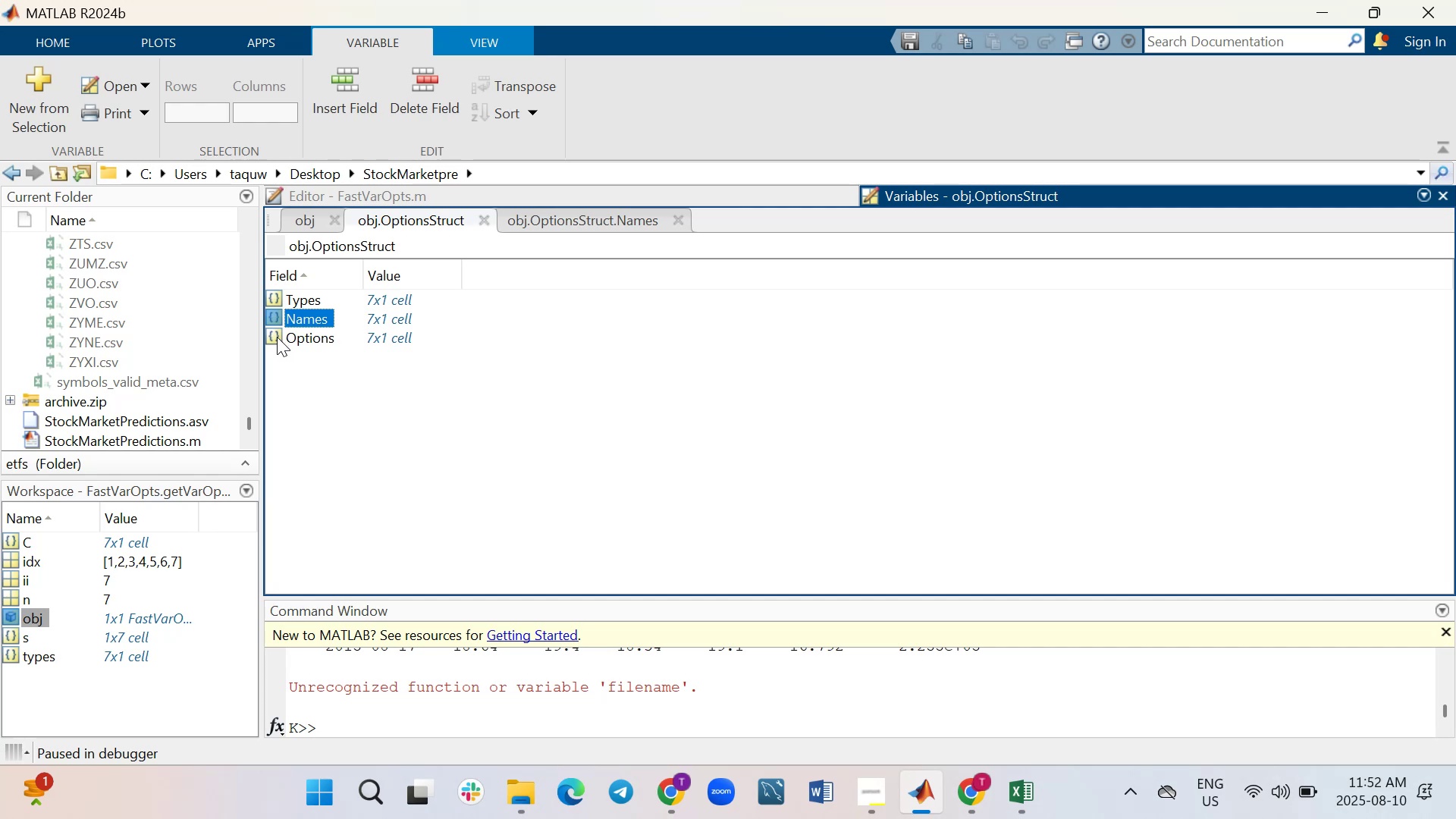 
double_click([271, 336])
 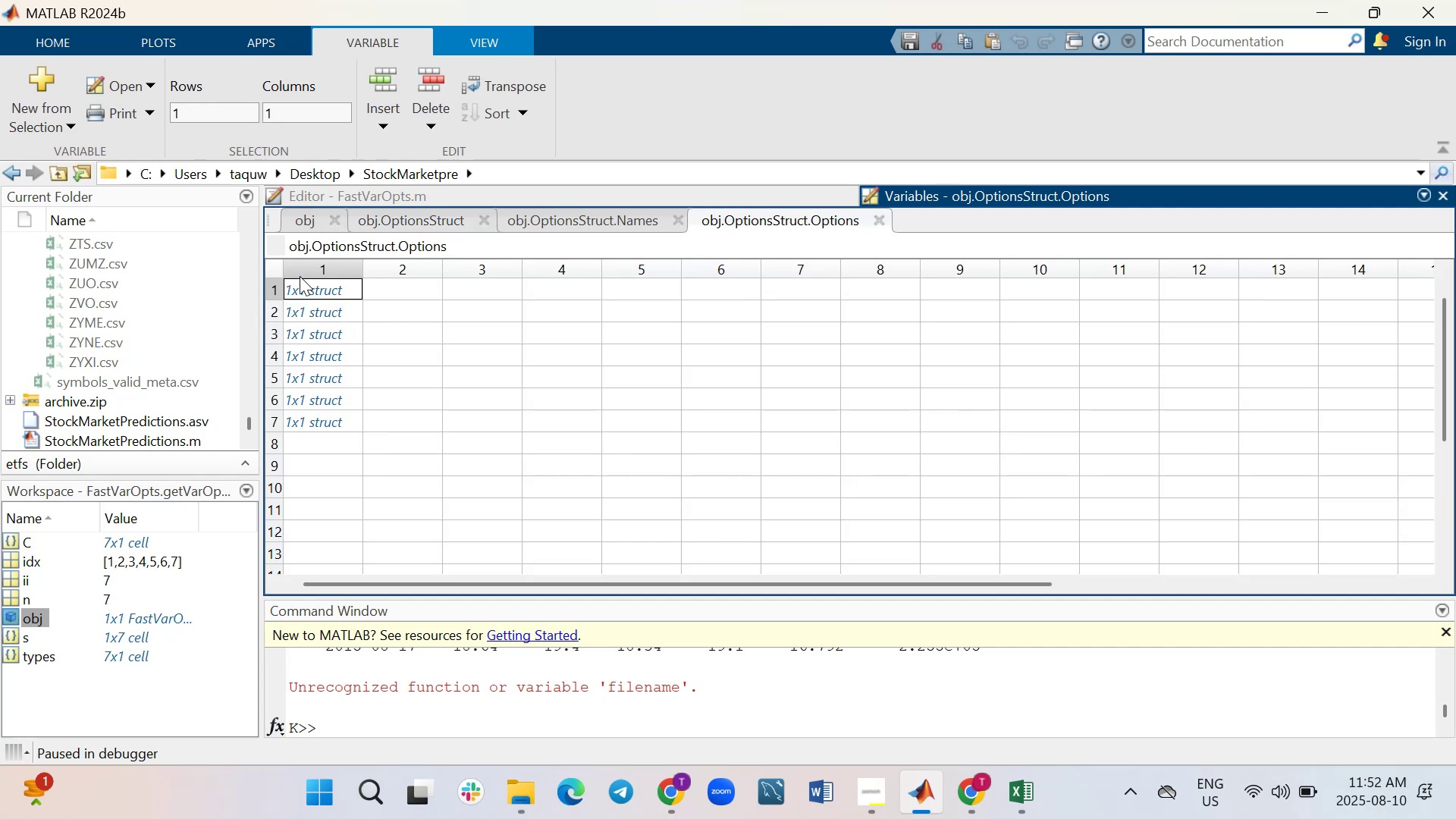 
left_click([314, 284])
 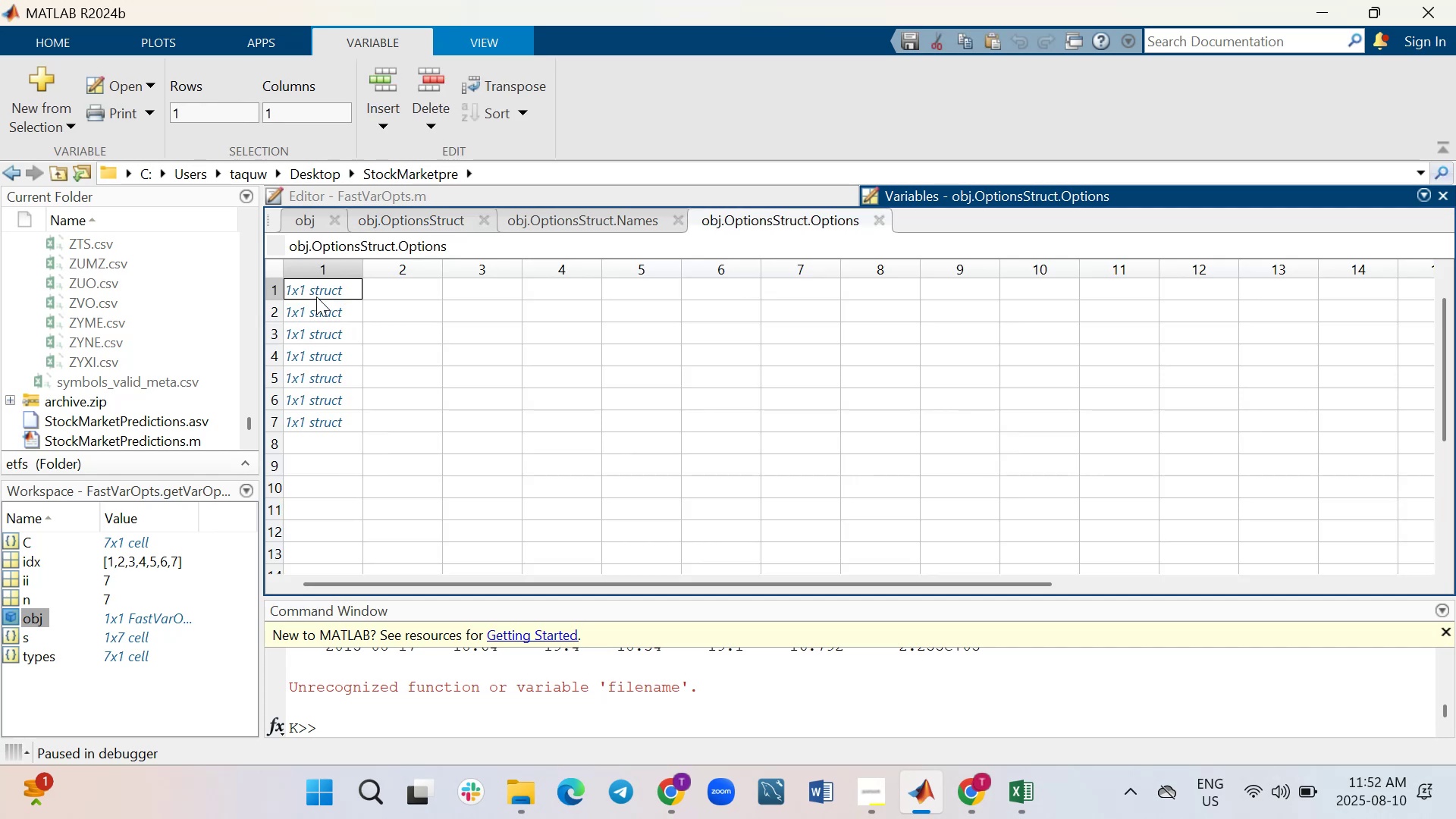 
left_click([322, 286])
 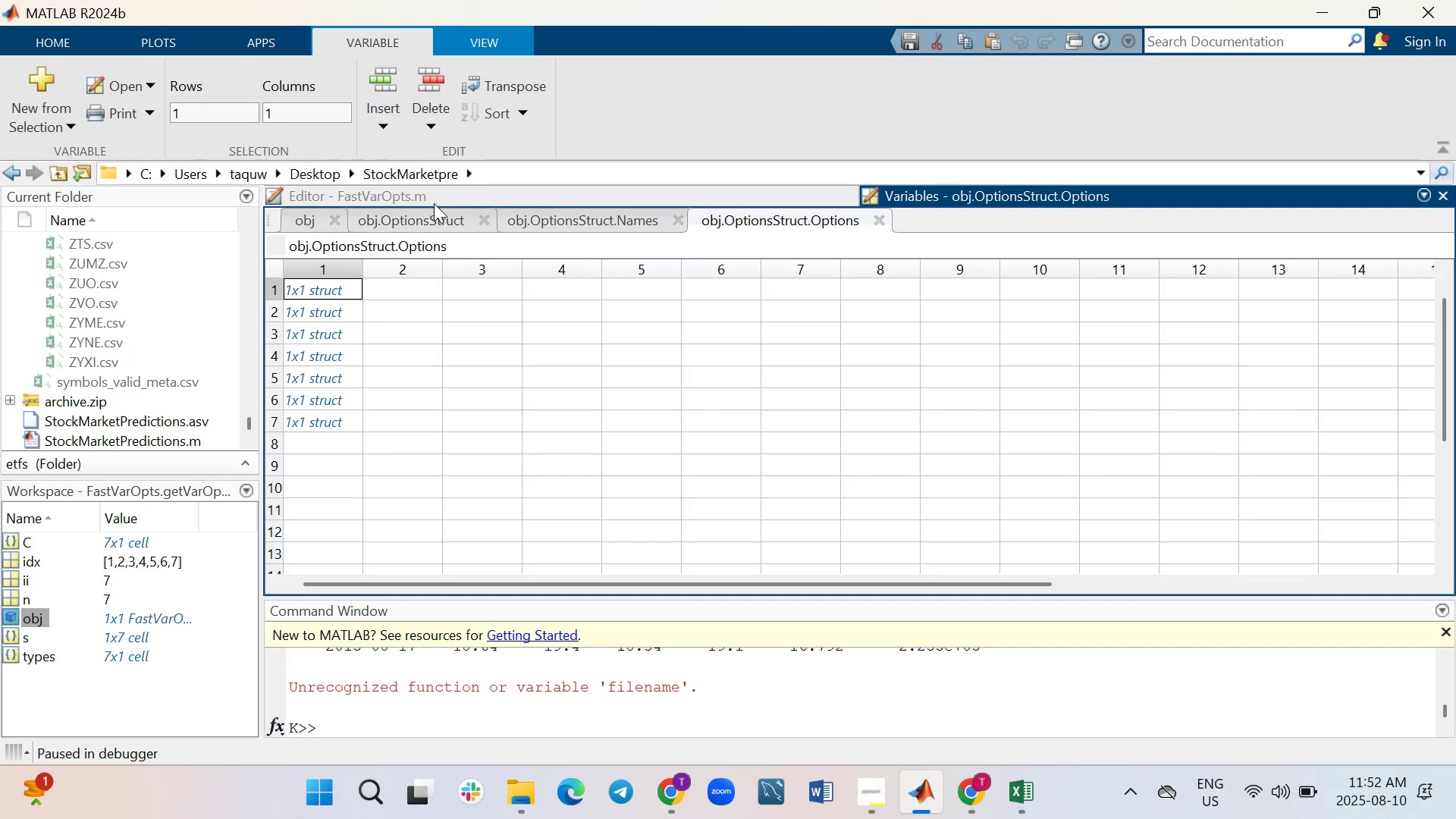 
left_click([428, 216])
 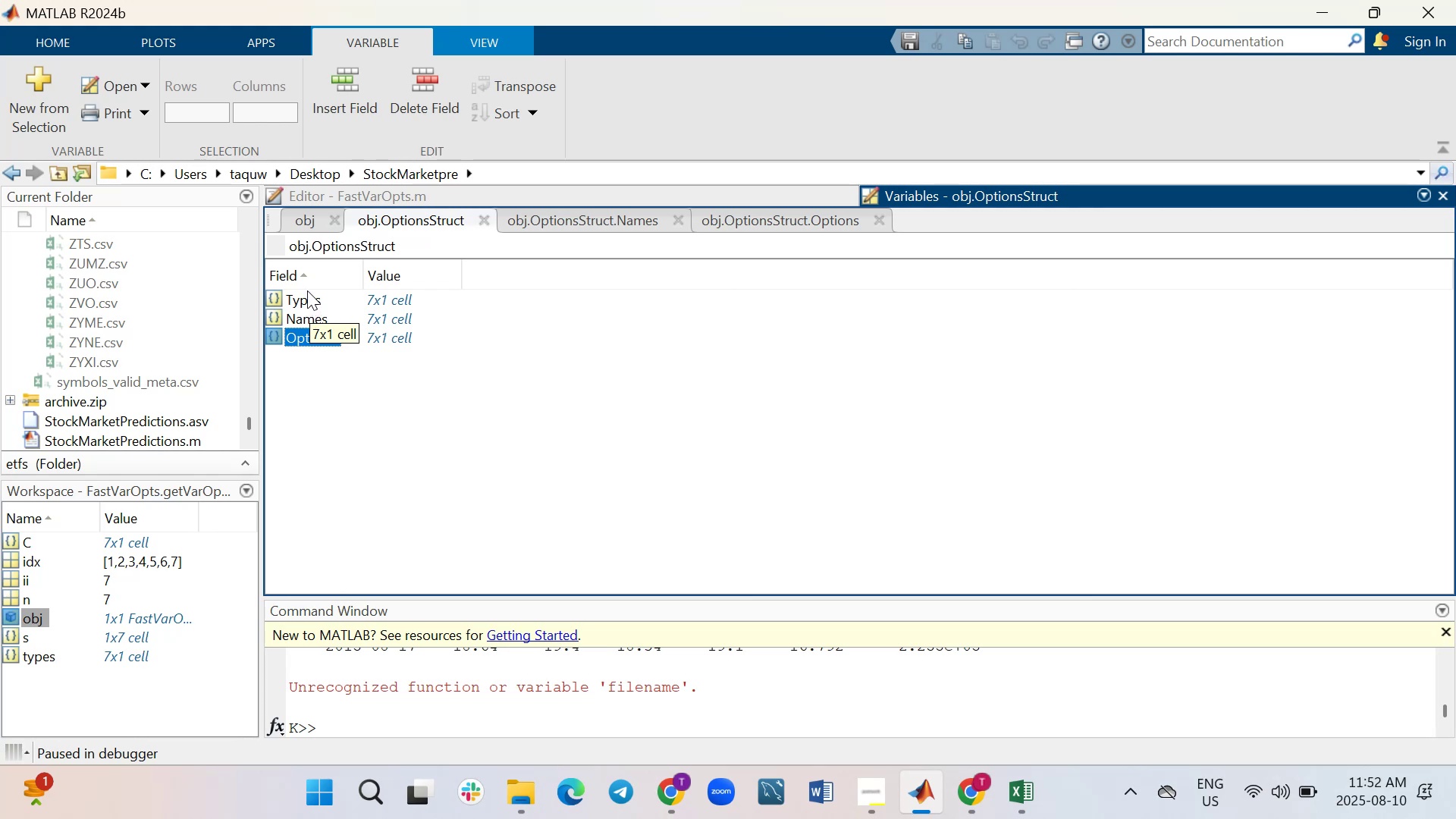 
wait(5.24)
 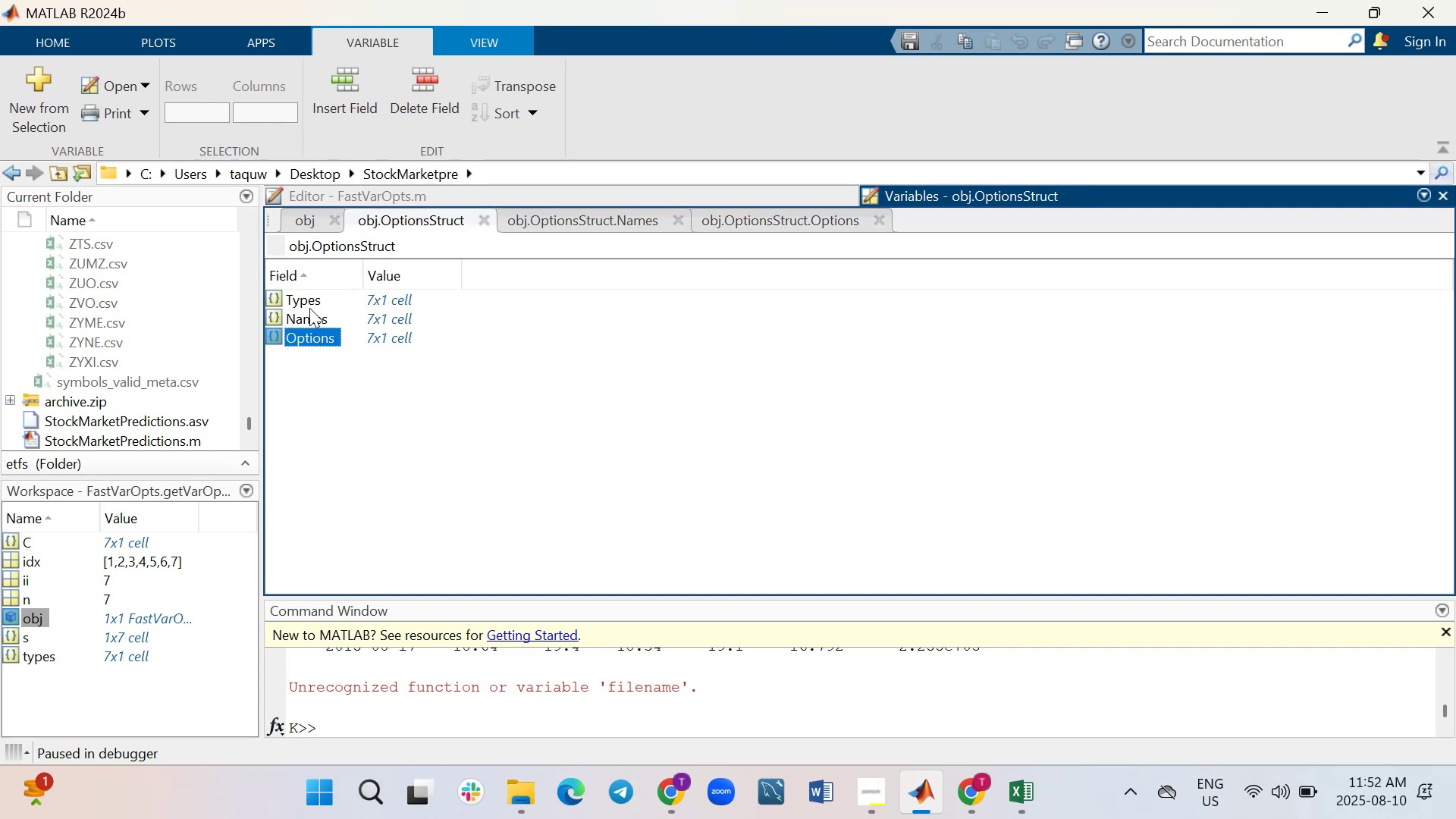 
double_click([299, 297])
 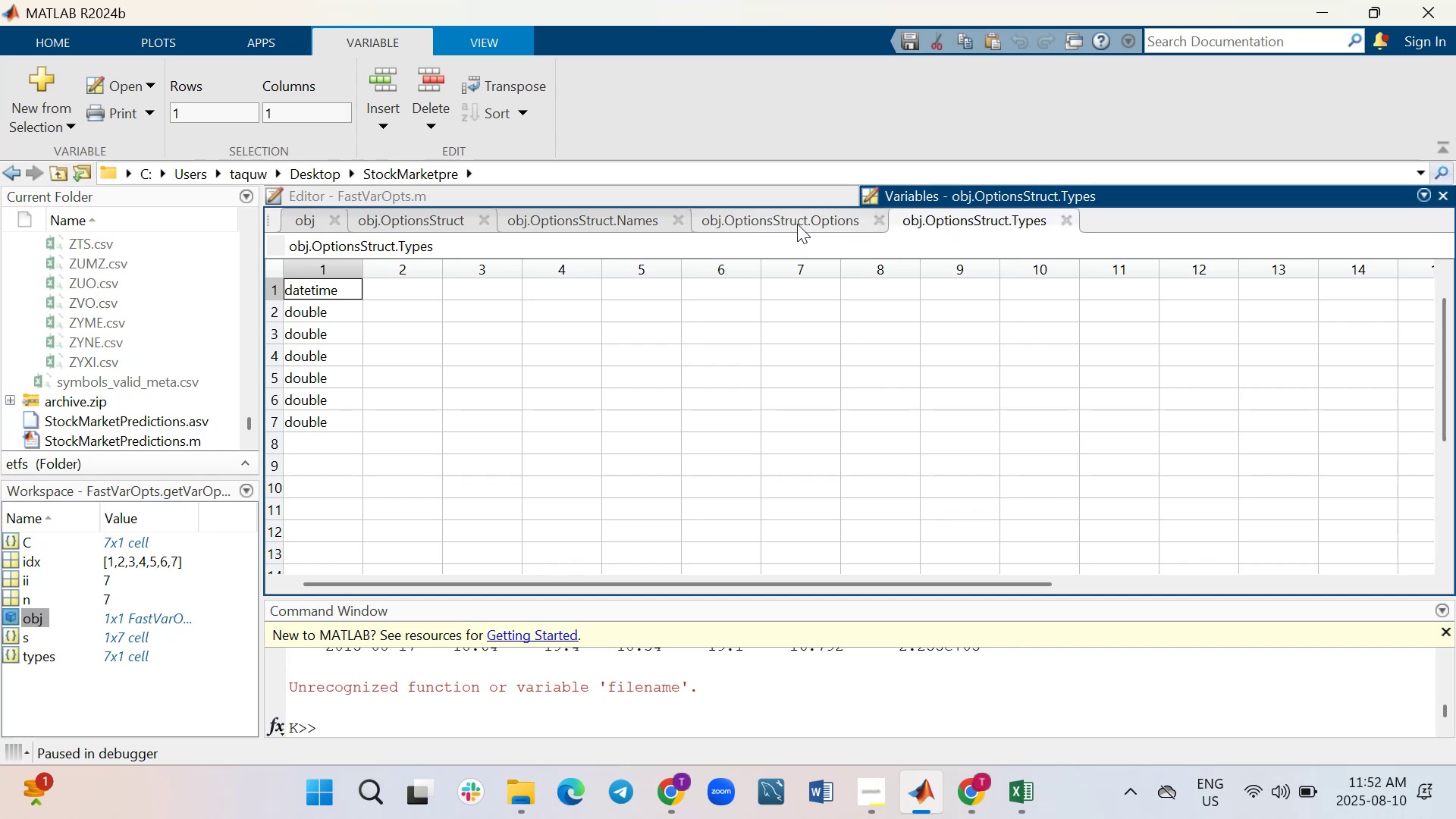 
wait(15.23)
 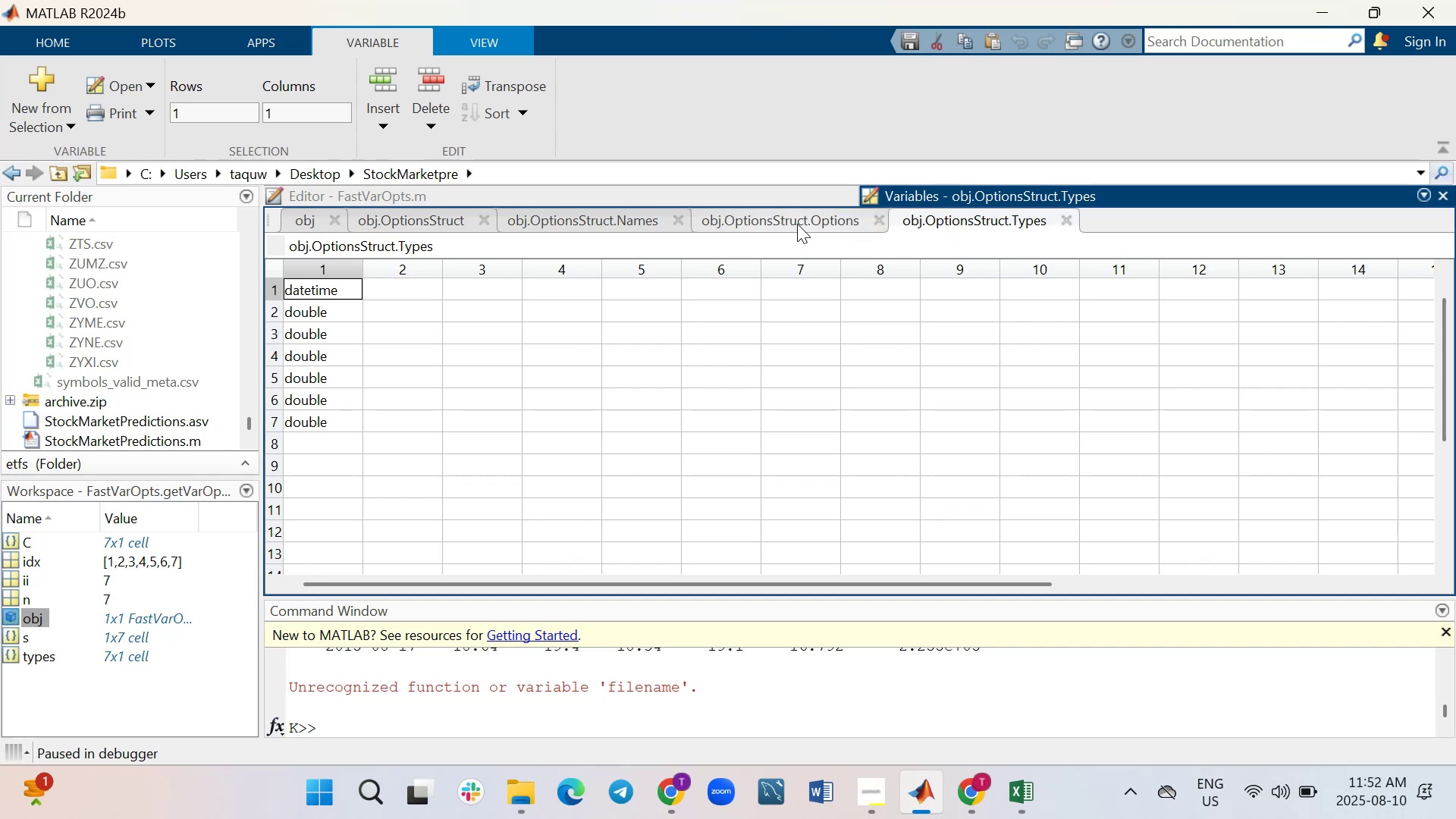 
left_click([959, 221])
 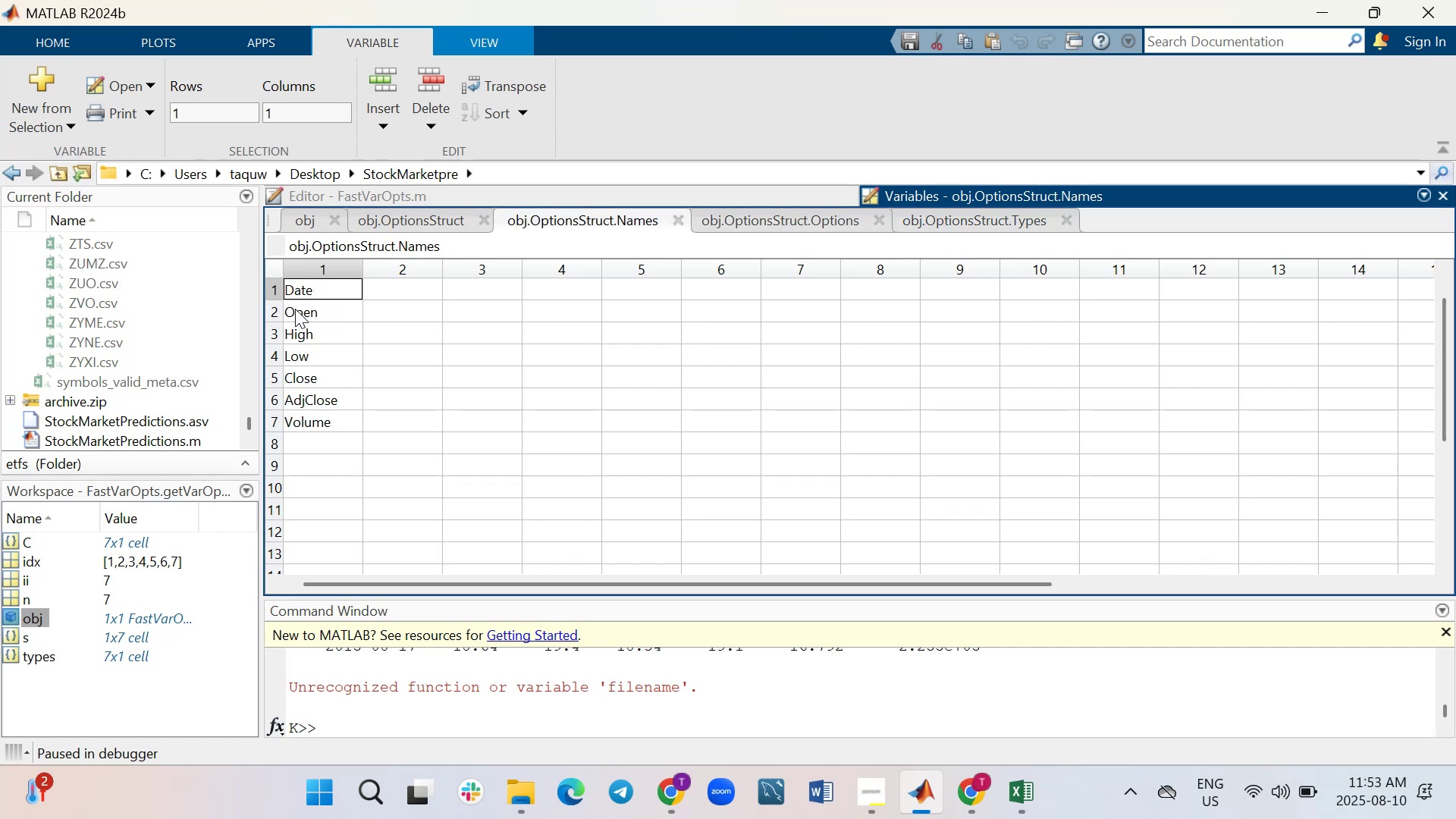 
wait(8.49)
 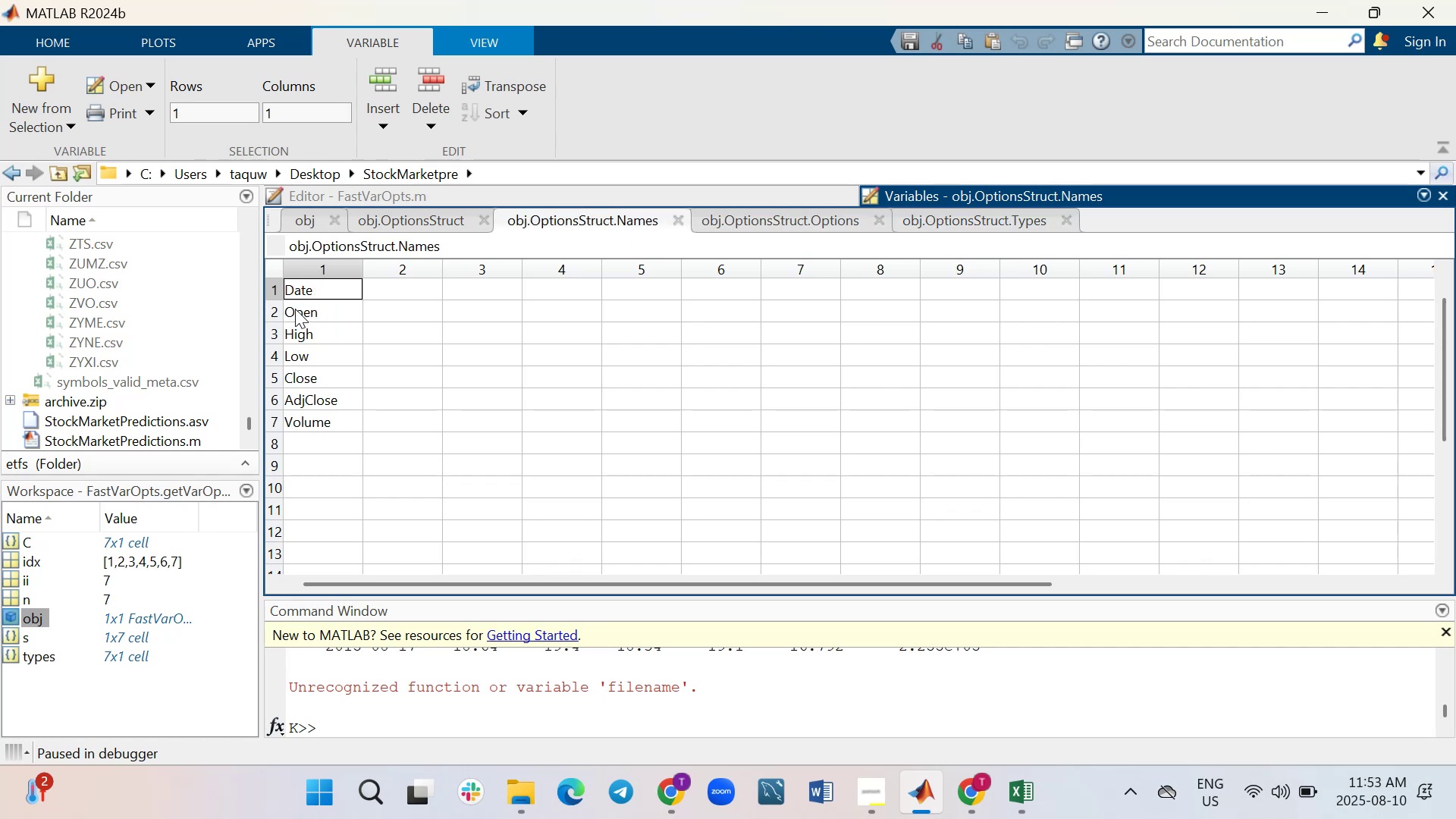 
left_click([442, 221])
 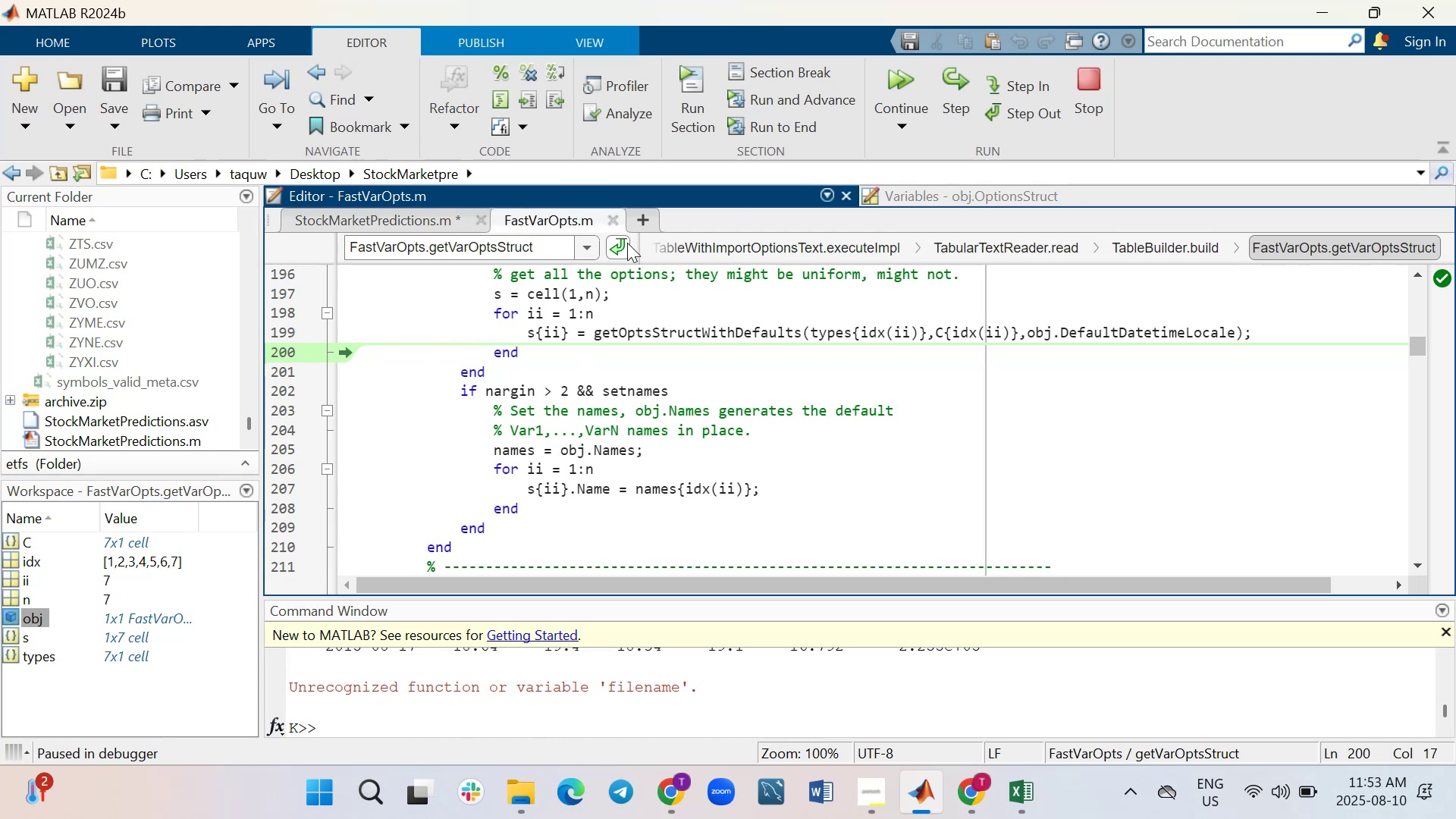 
wait(6.88)
 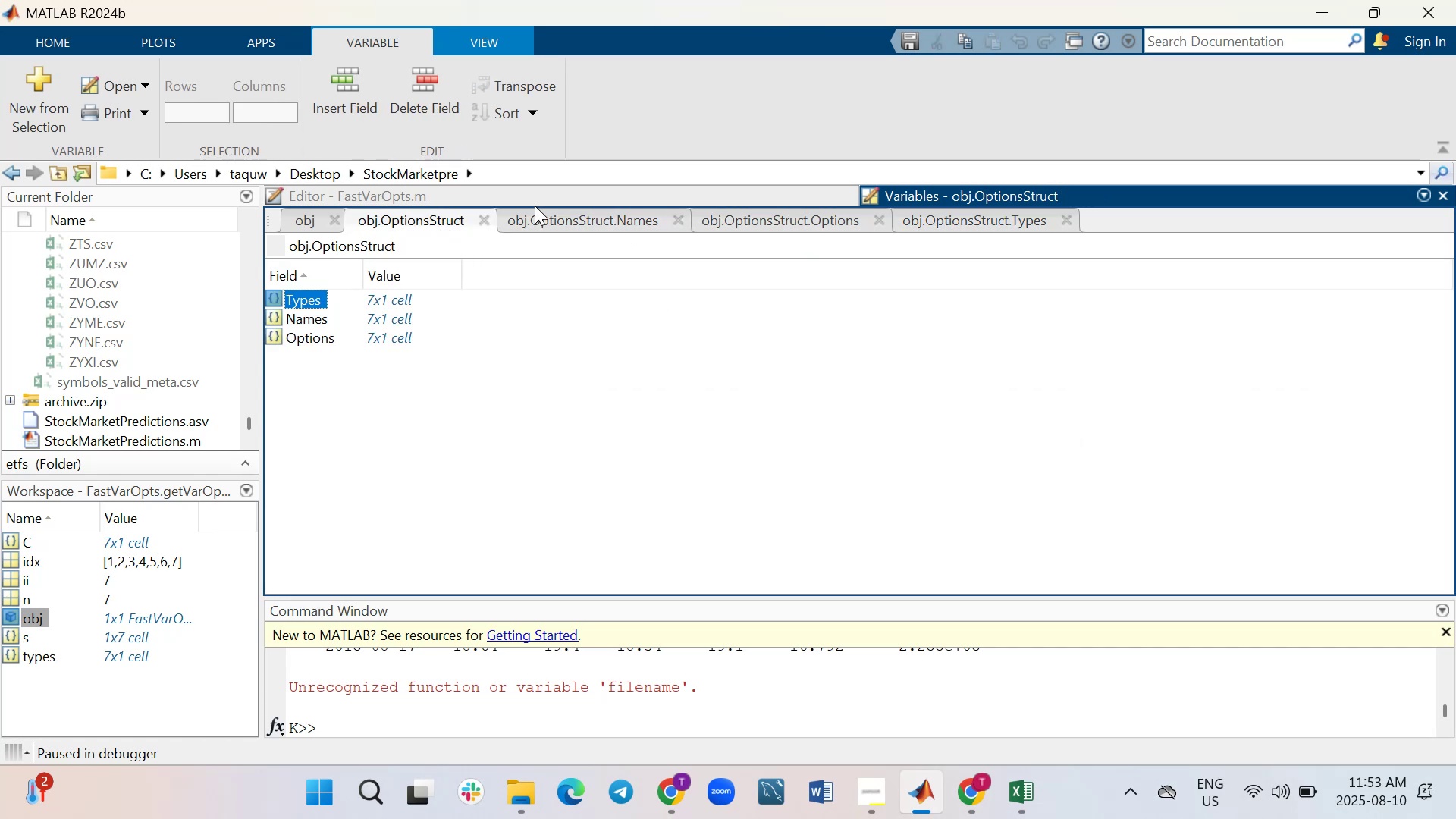 
left_click([617, 215])
 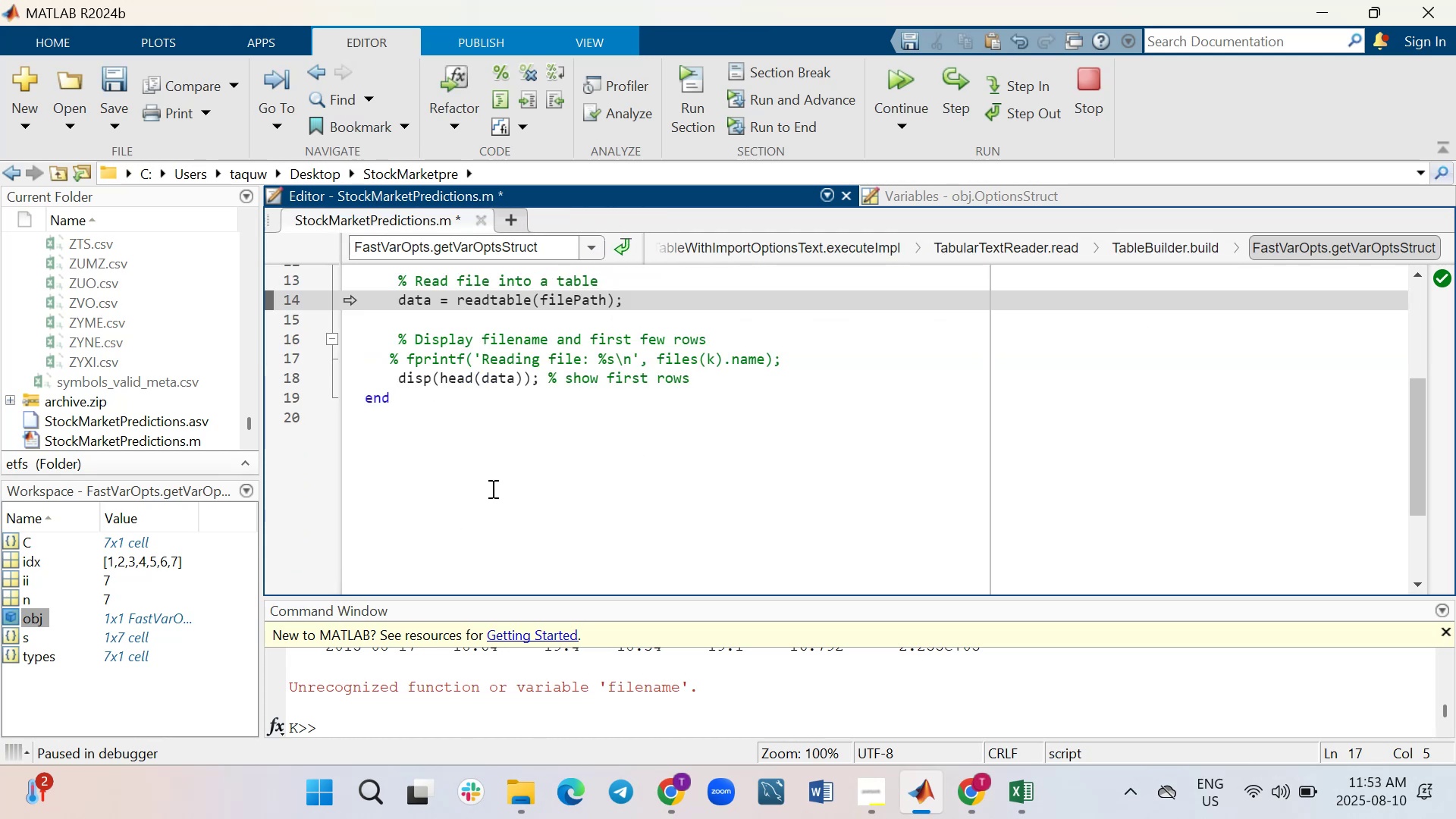 
key(Control+S)
 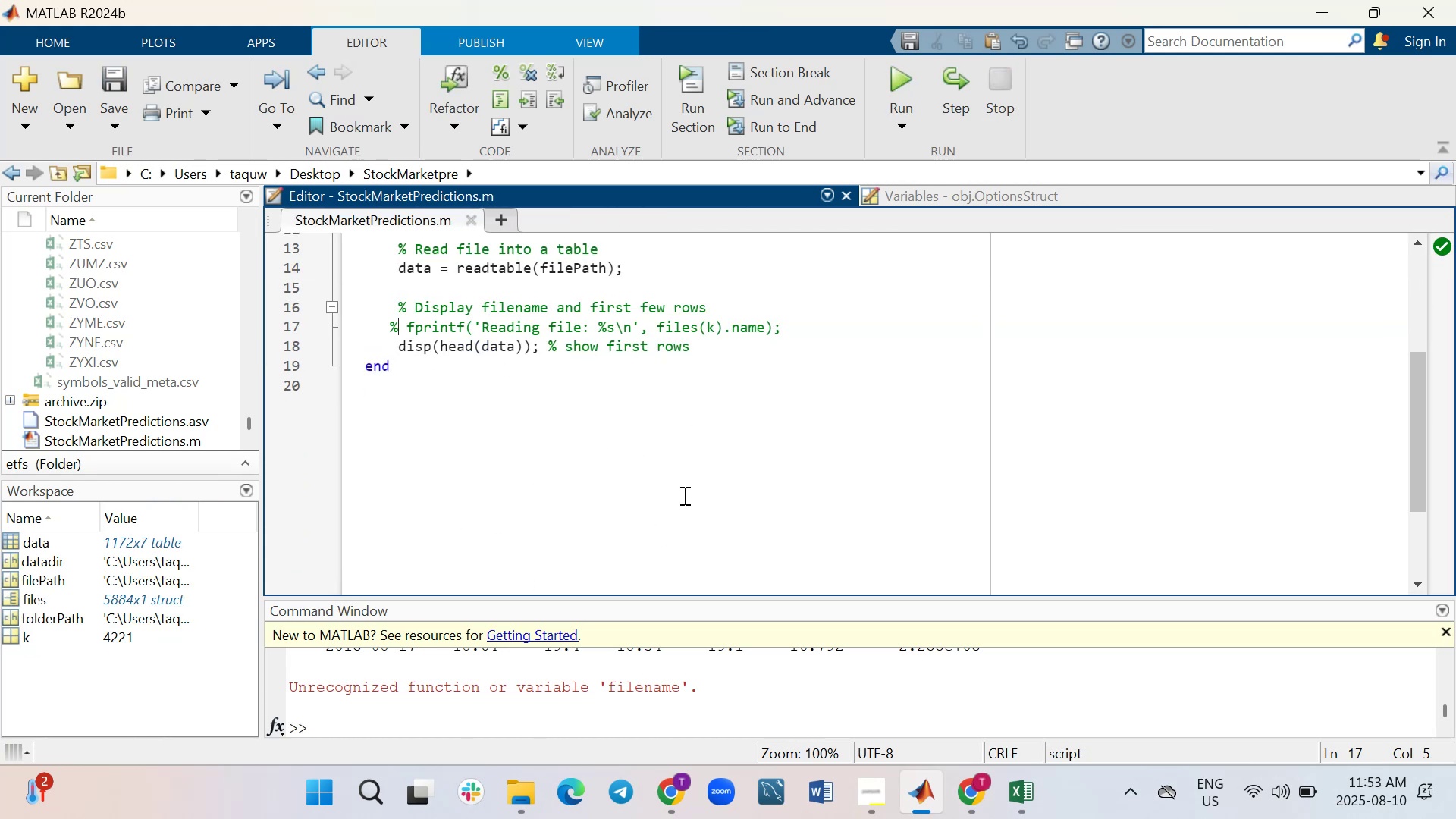 
scroll: coordinate [684, 495], scroll_direction: up, amount: 3.0
 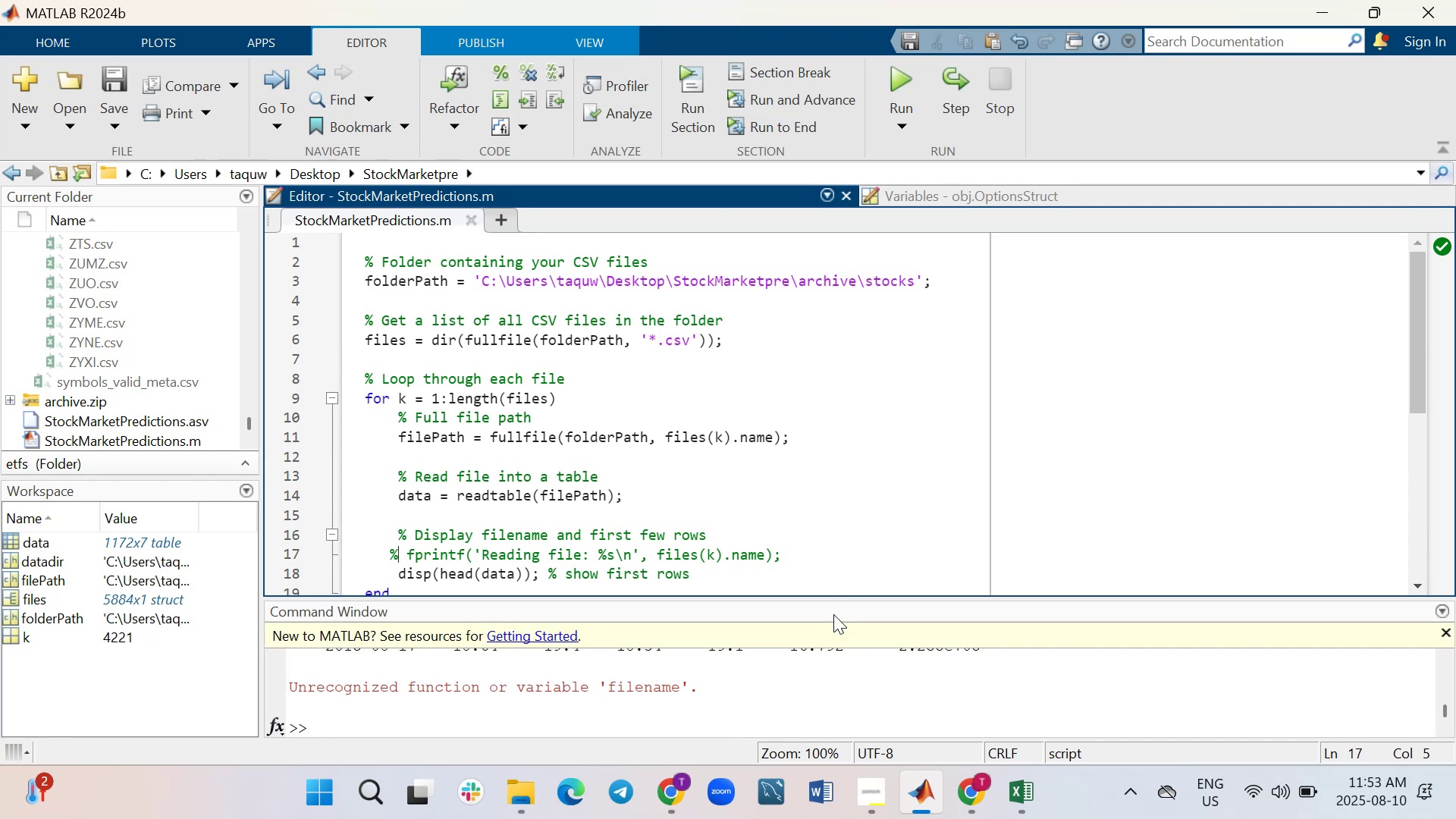 
left_click_drag(start_coordinate=[848, 598], to_coordinate=[874, 347])
 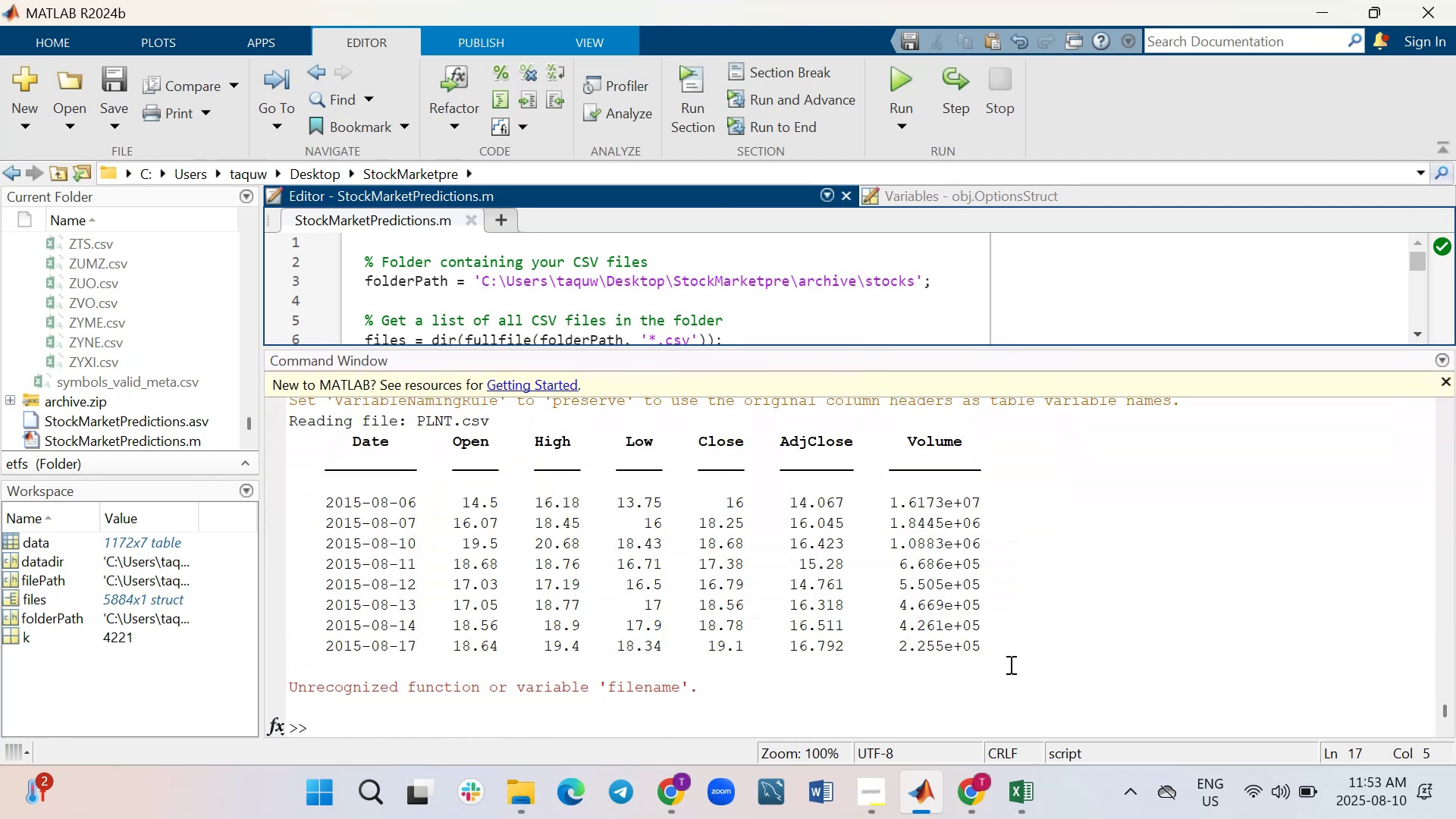 
left_click_drag(start_coordinate=[999, 647], to_coordinate=[406, 541])
 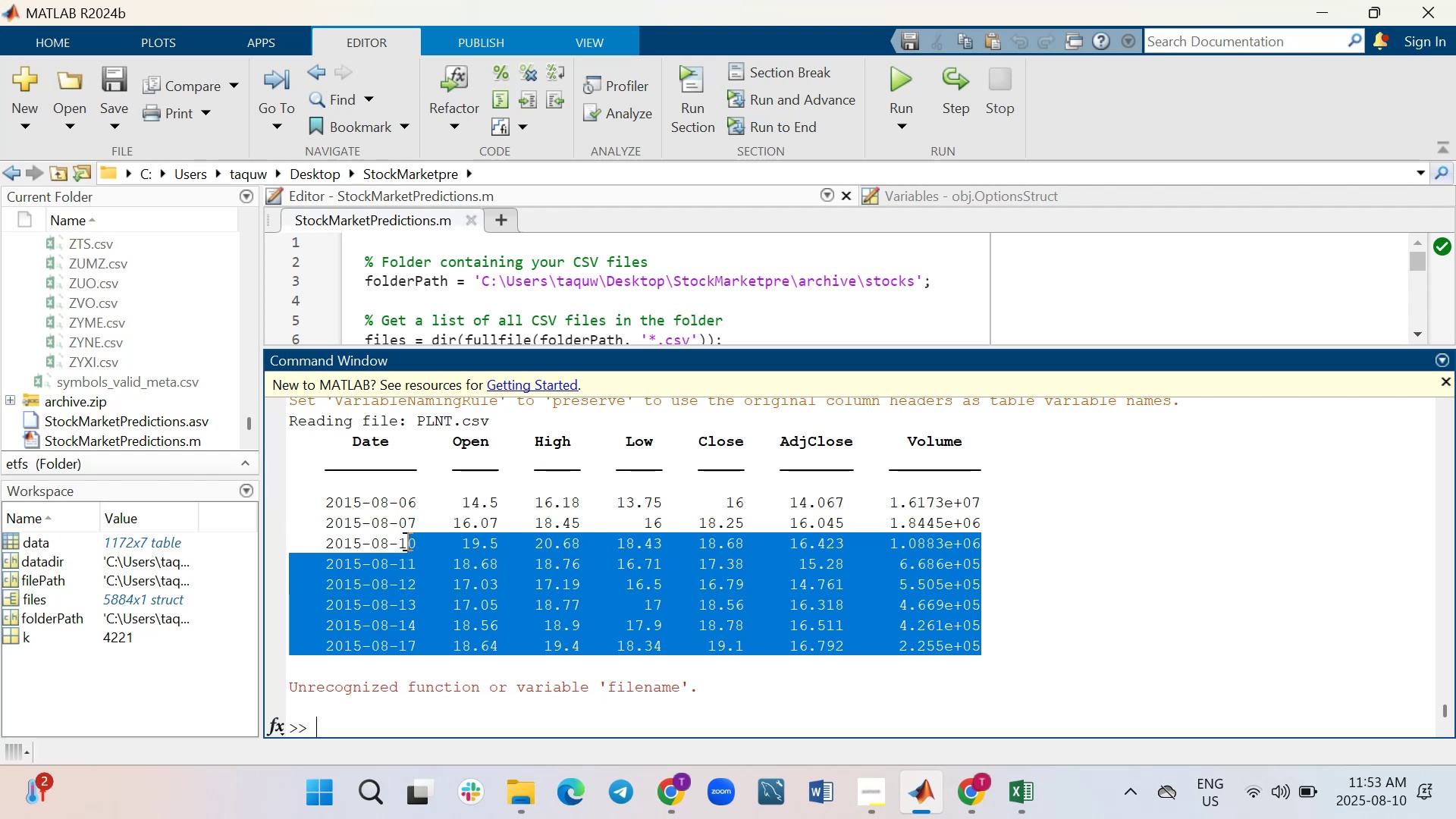 
left_click_drag(start_coordinate=[406, 539], to_coordinate=[383, 485])
 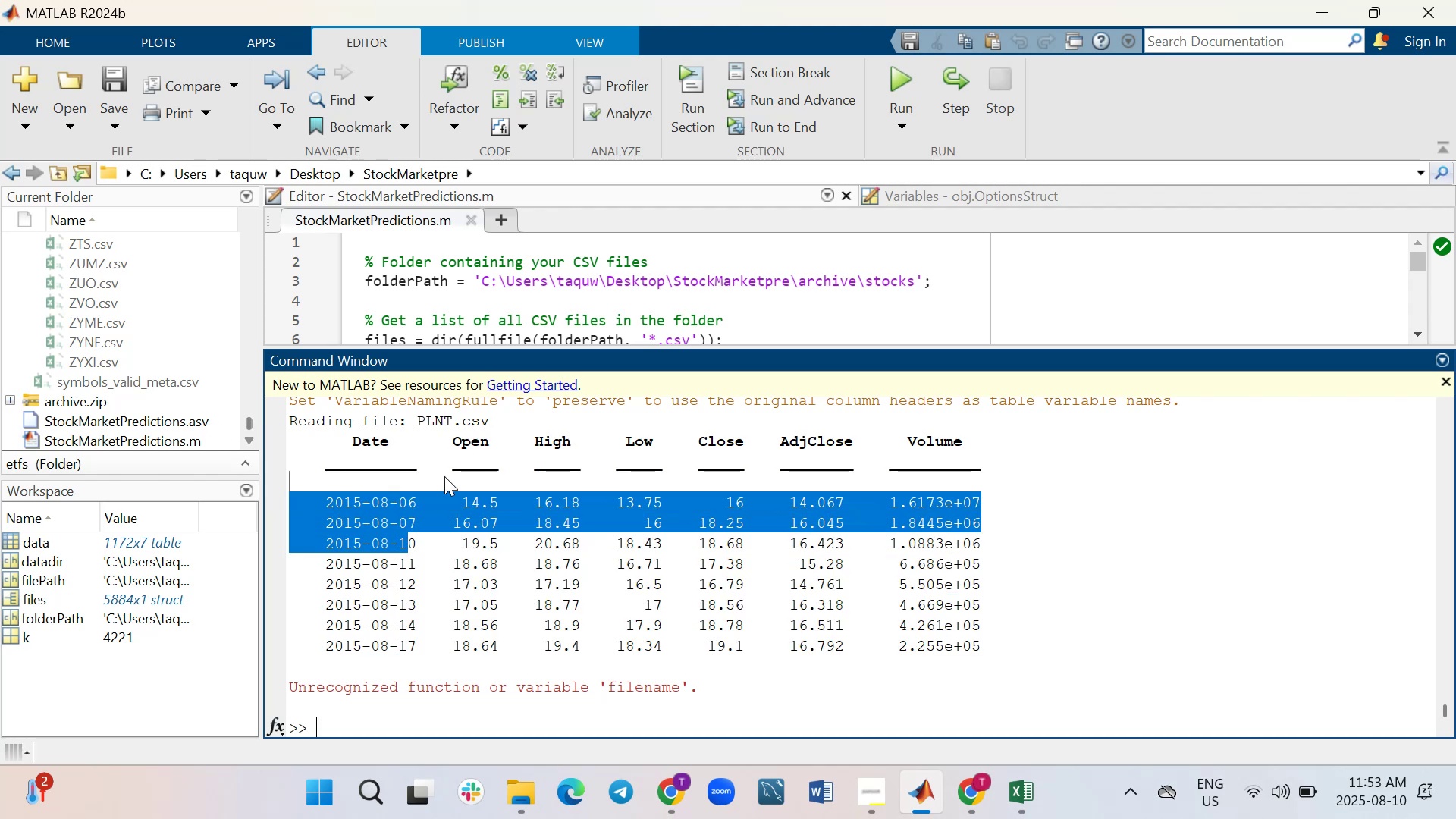 
left_click_drag(start_coordinate=[423, 476], to_coordinate=[417, 475])
 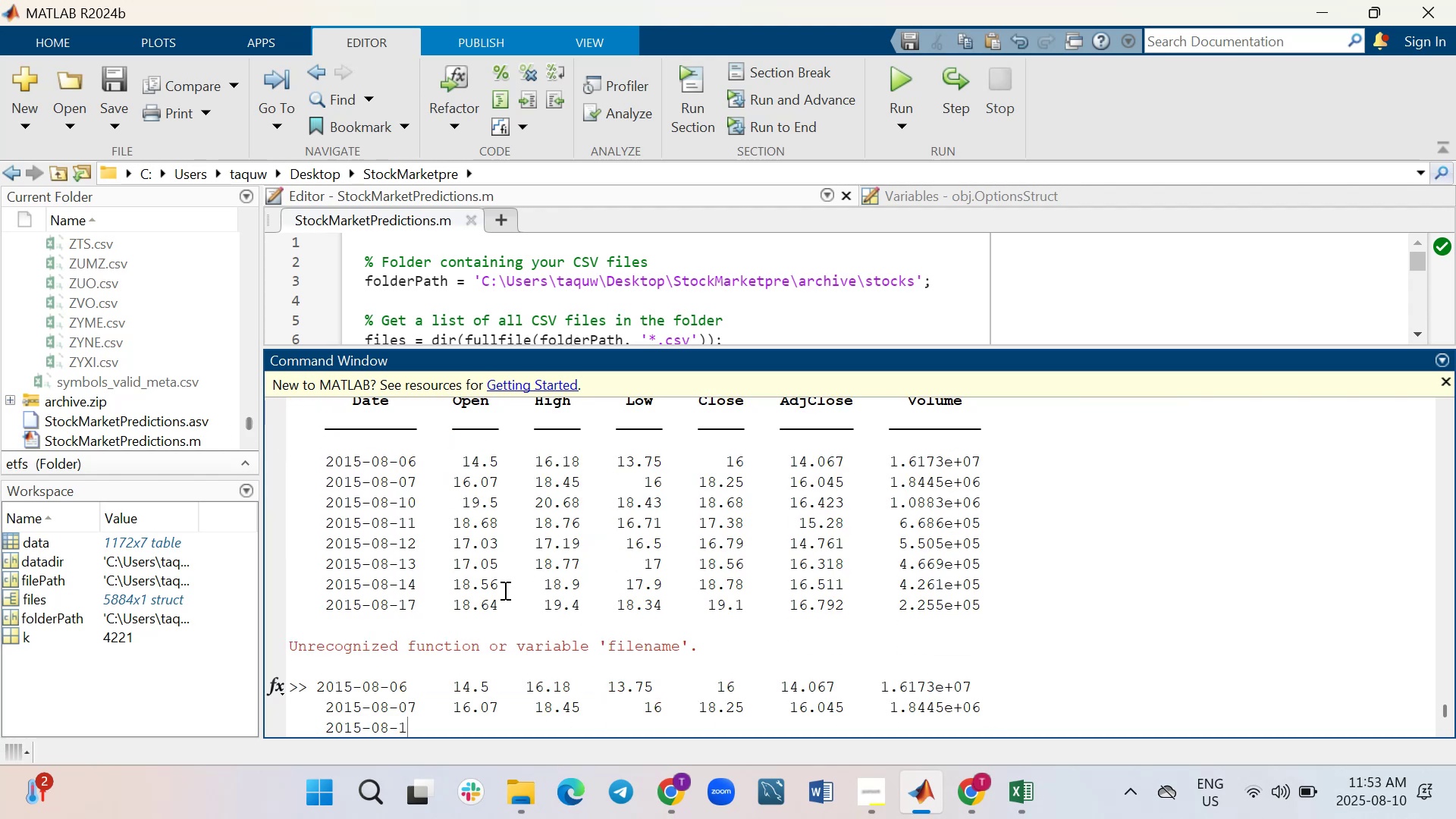 
scroll: coordinate [544, 570], scroll_direction: up, amount: 1.0
 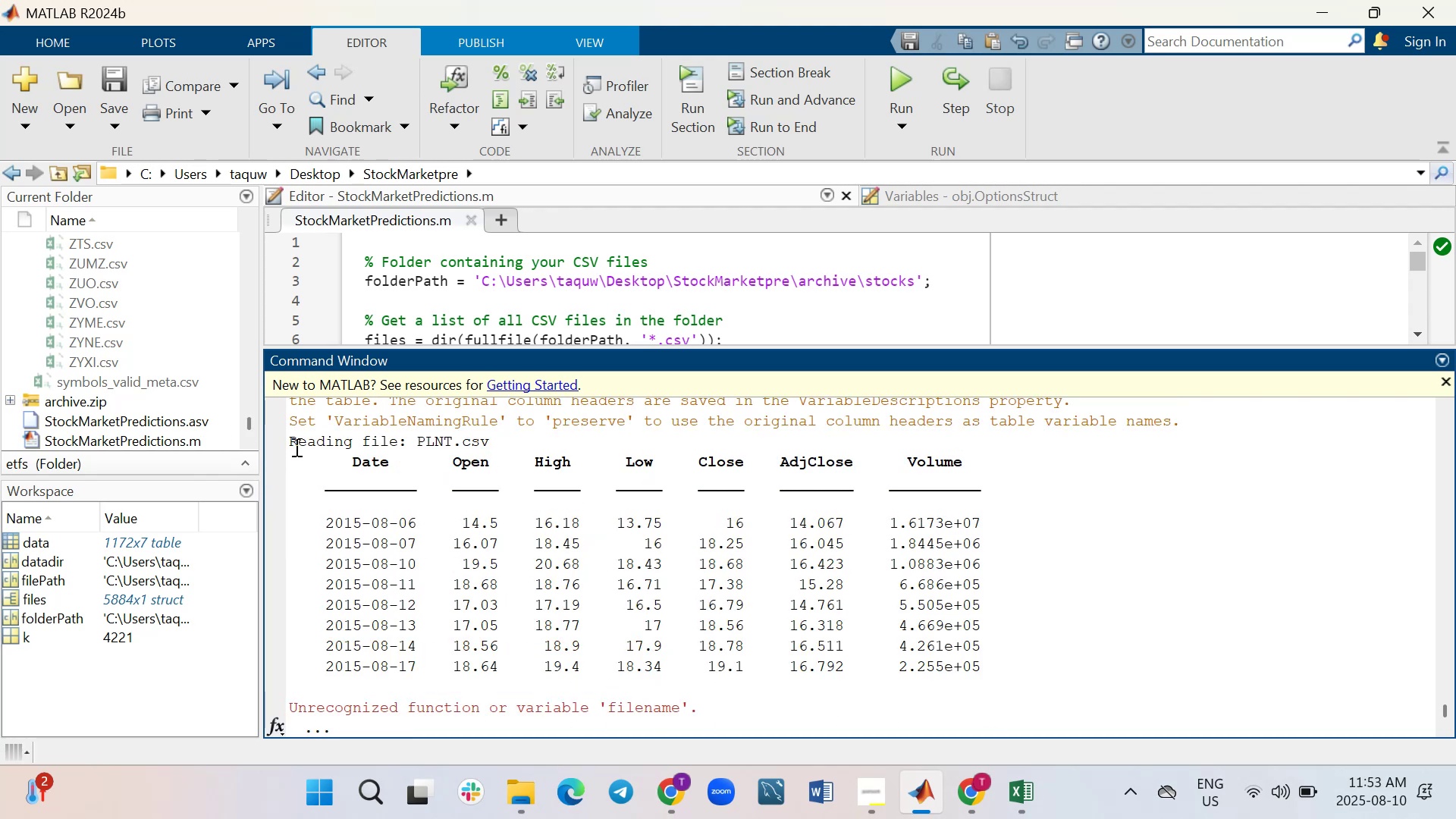 
left_click_drag(start_coordinate=[311, 463], to_coordinate=[1081, 683])
 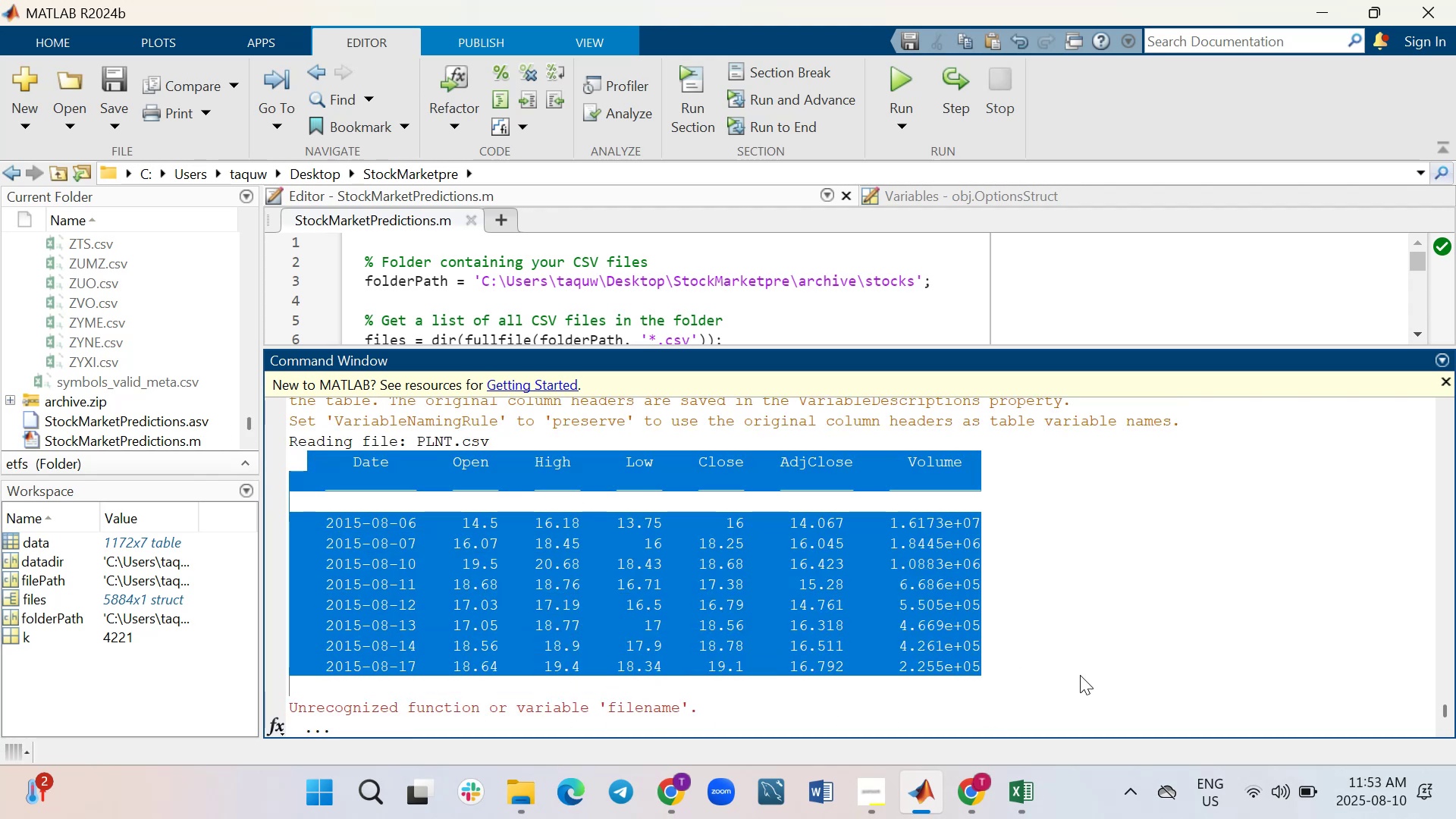 
key(Control+C)
 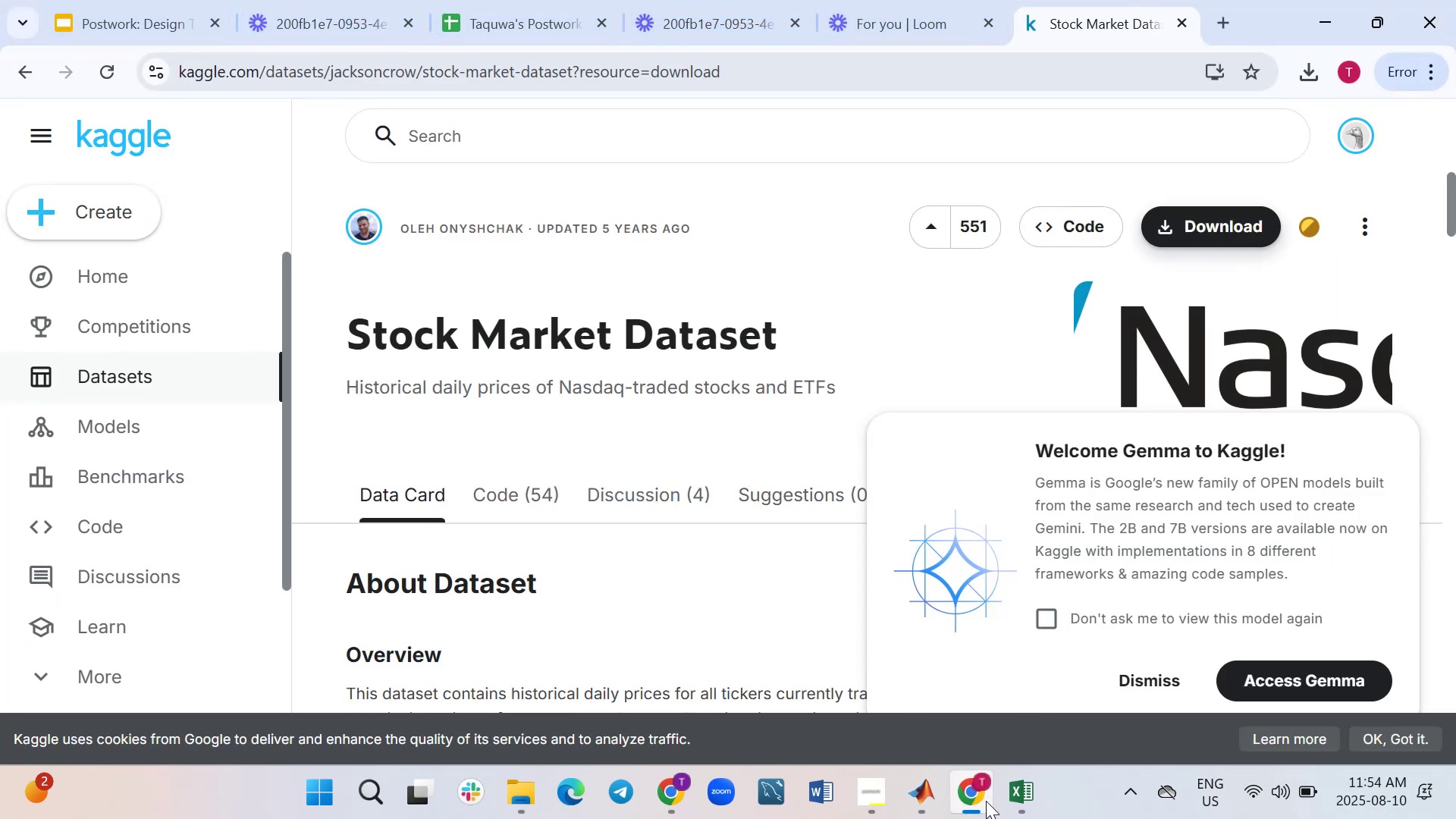 
wait(33.94)
 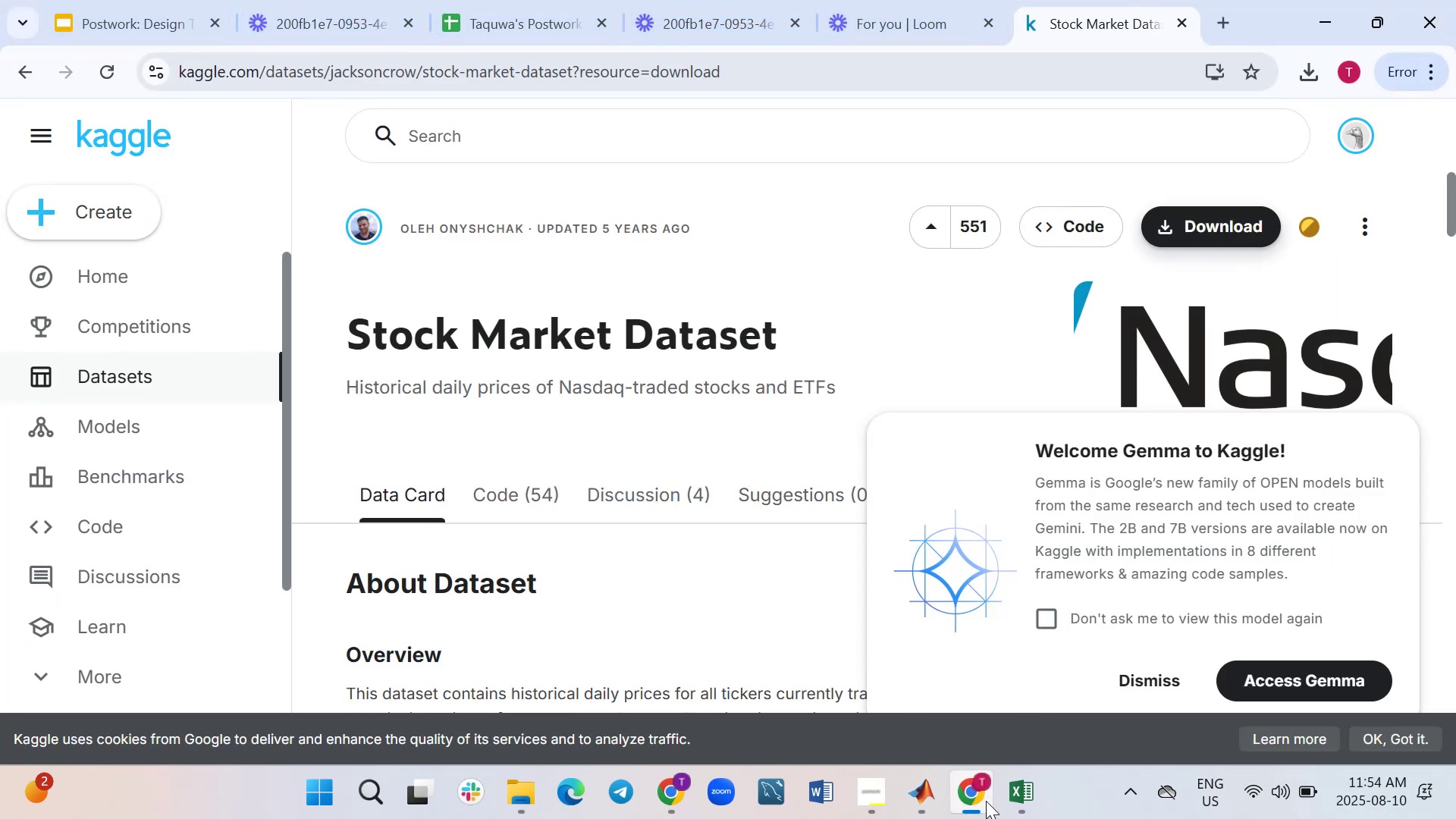 
left_click([1225, 23])
 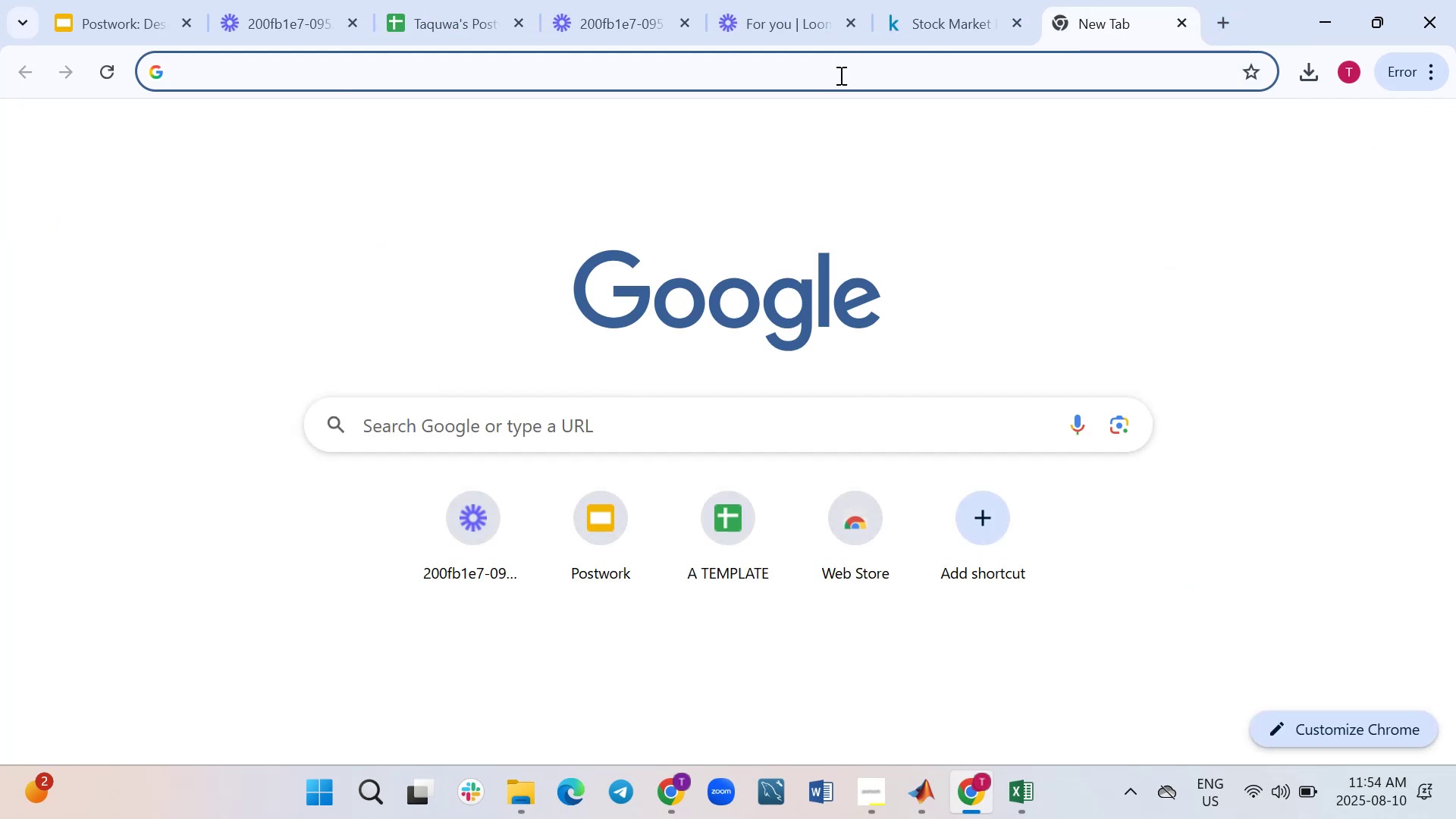 
left_click([836, 76])
 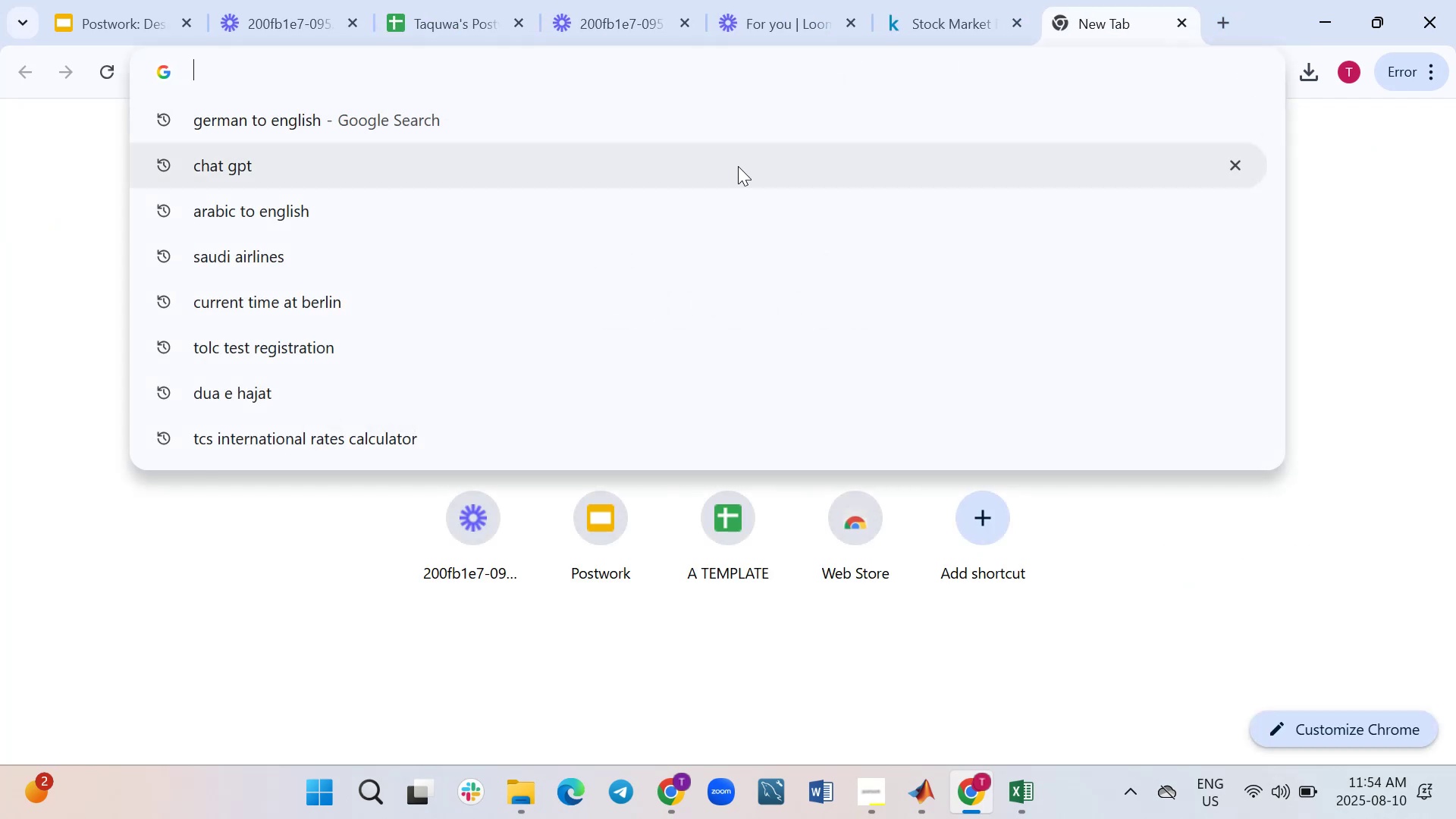 
left_click([738, 166])
 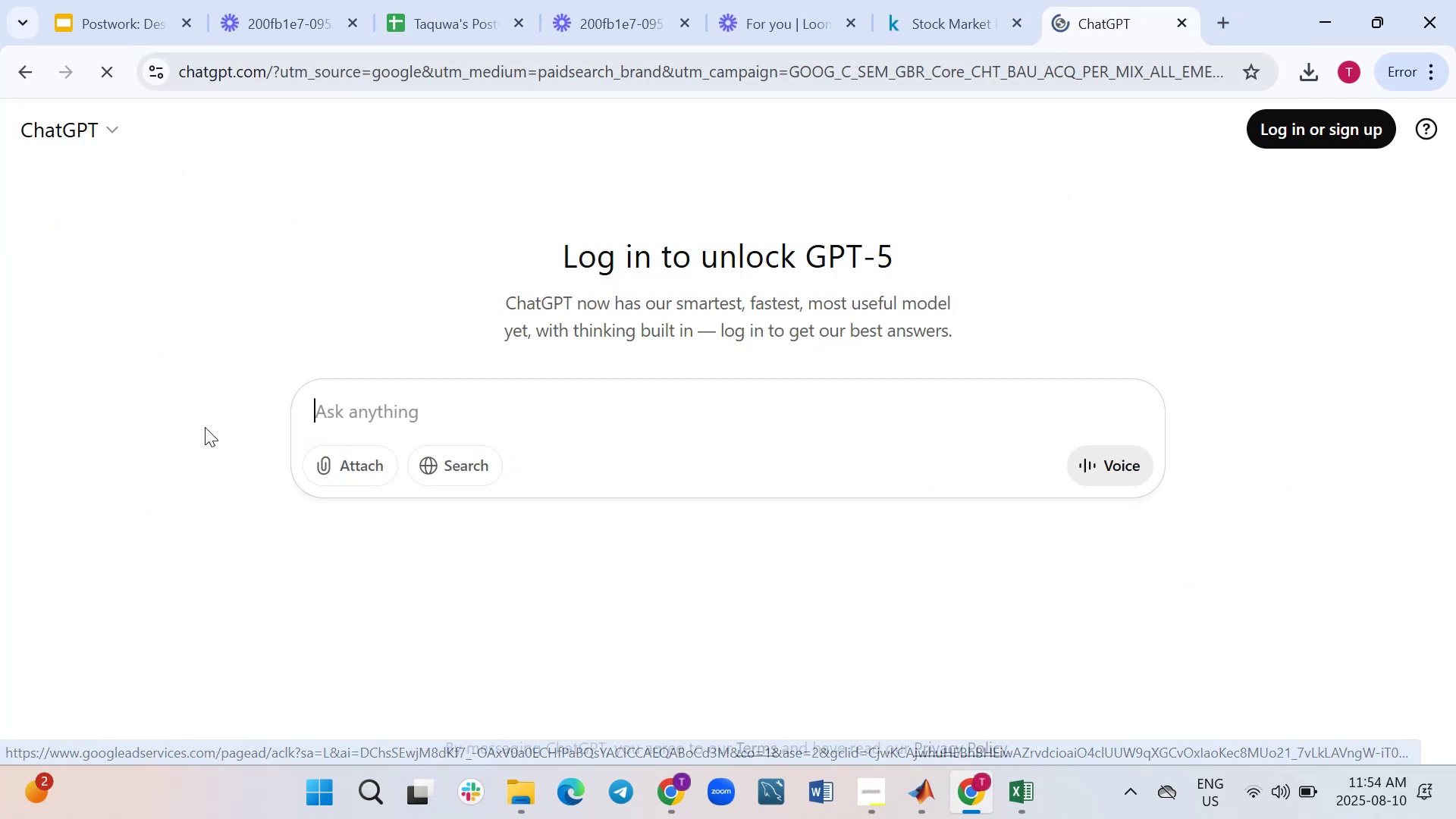 
wait(9.86)
 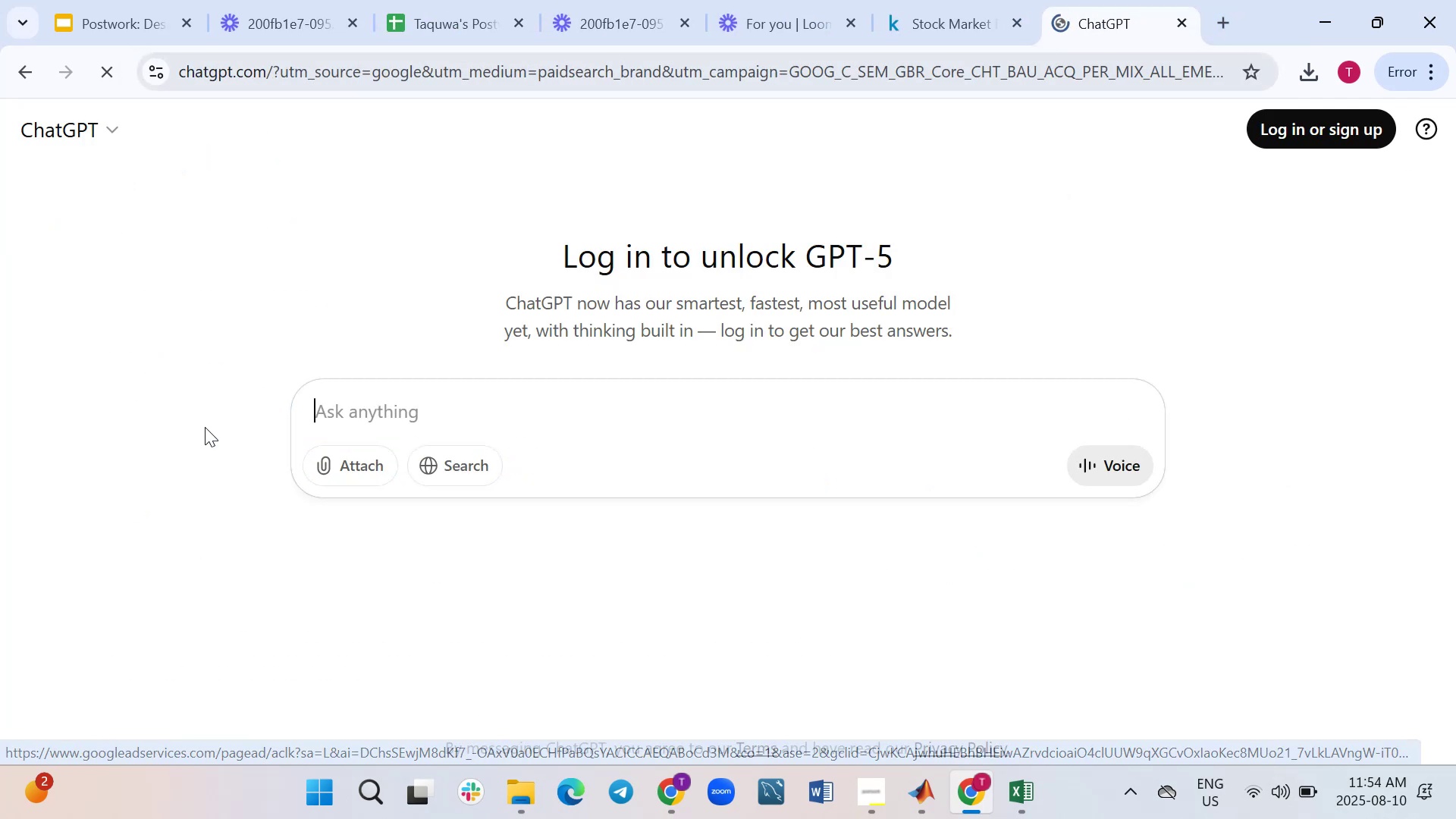 
left_click([754, 422])
 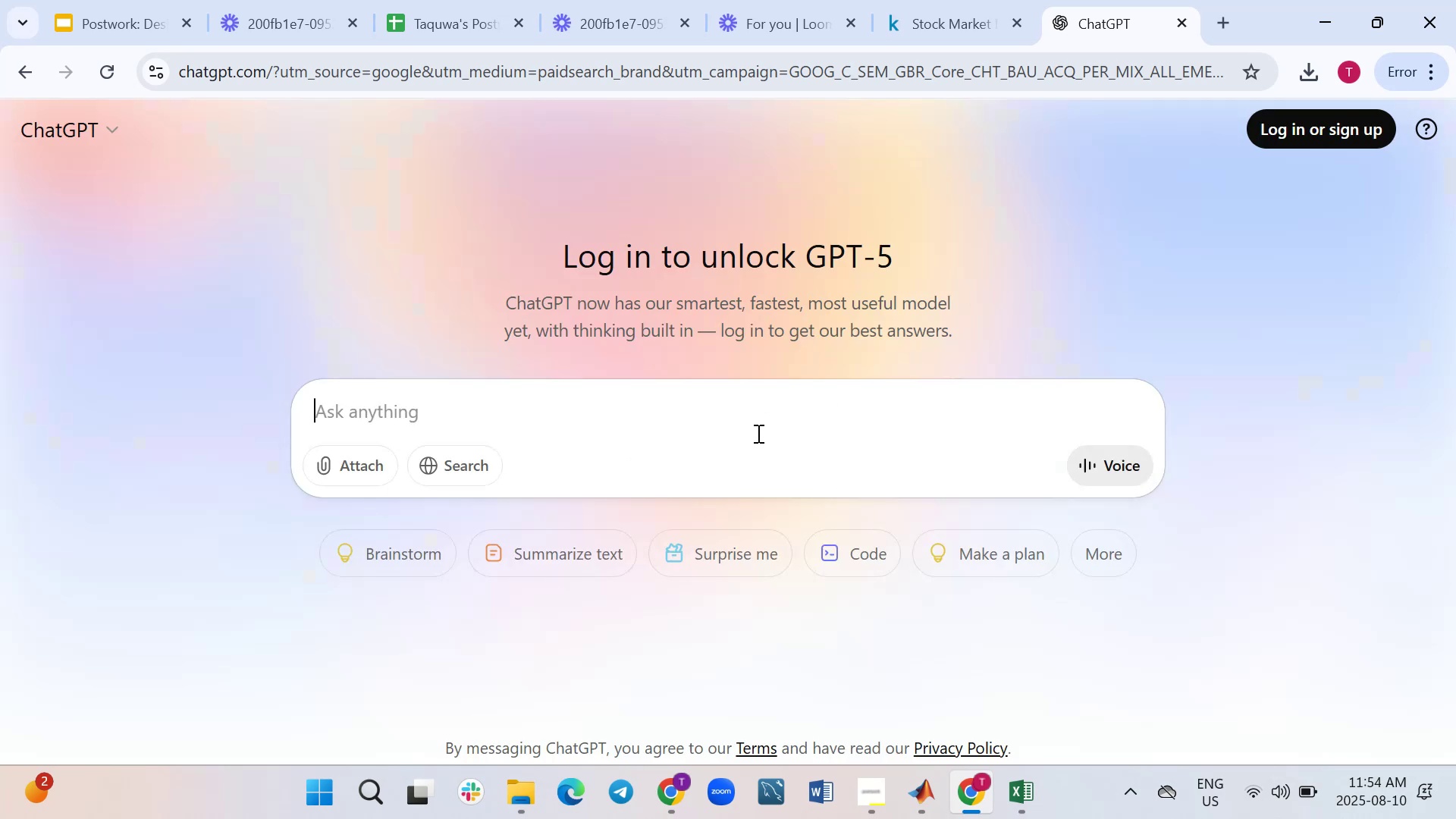 
mouse_move([963, 754])
 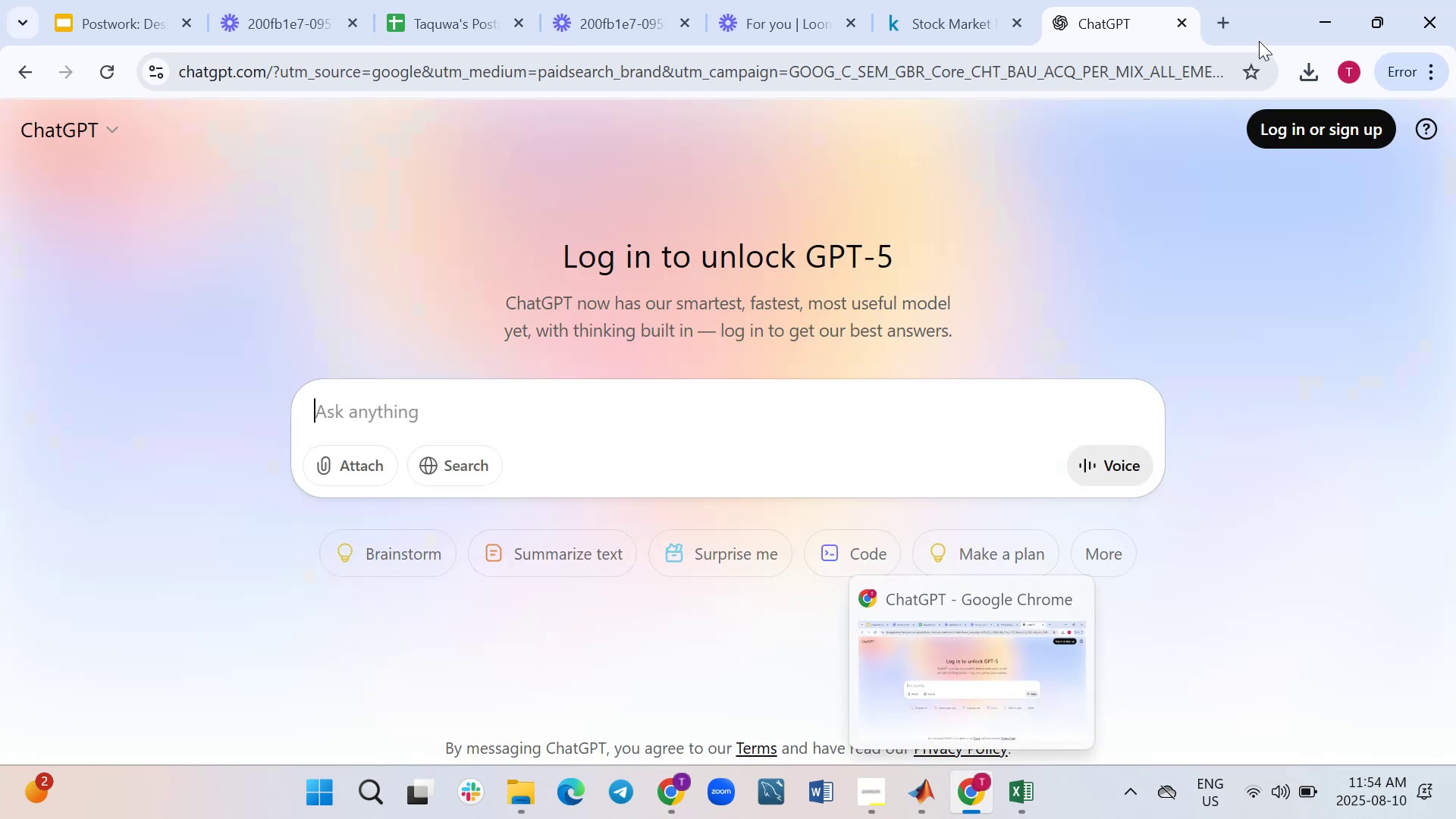 
mouse_move([1329, 80])
 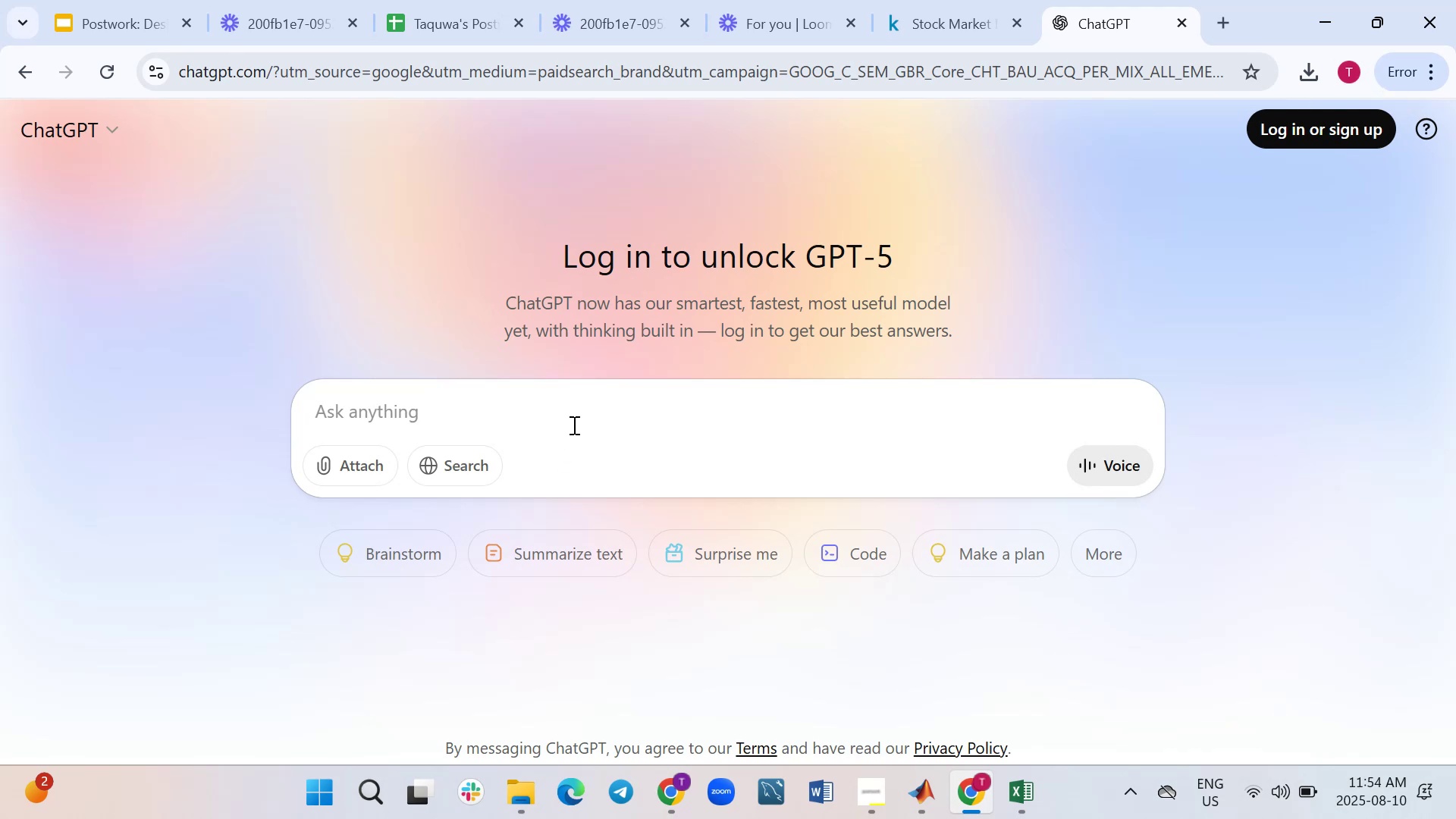 
key(Control+V)
 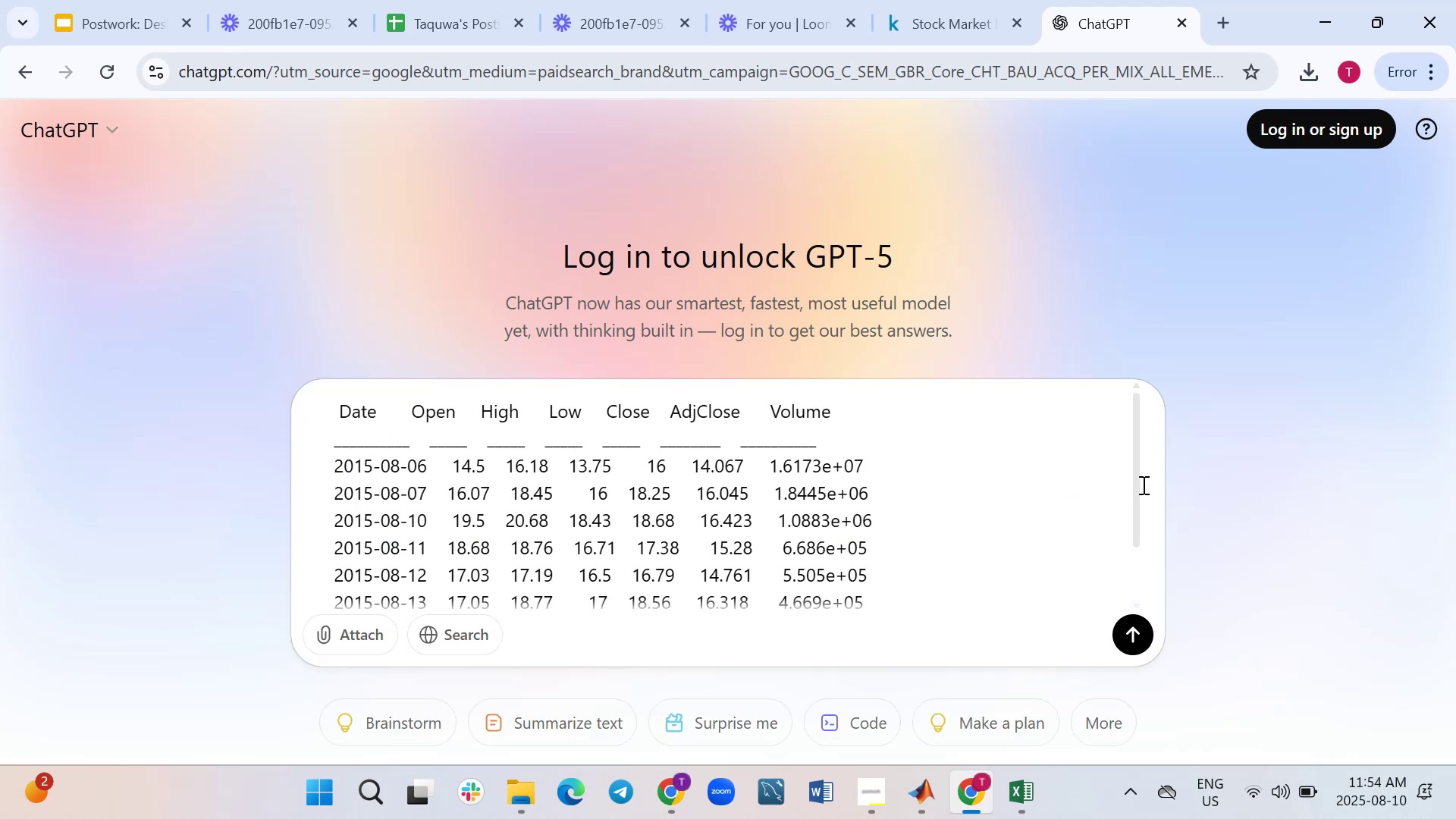 
left_click_drag(start_coordinate=[1138, 482], to_coordinate=[1145, 559])
 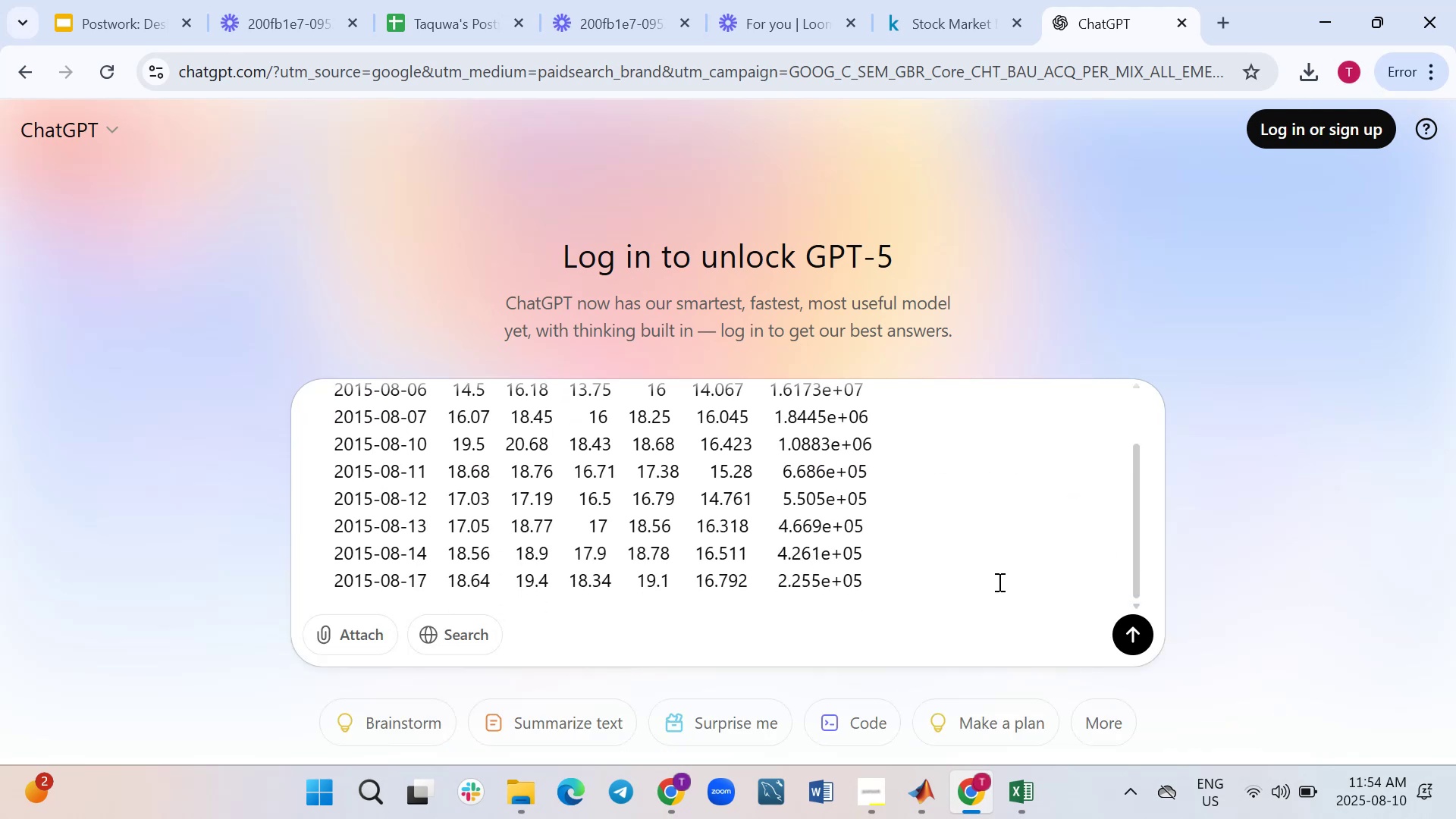 
left_click_drag(start_coordinate=[998, 585], to_coordinate=[998, 588])
 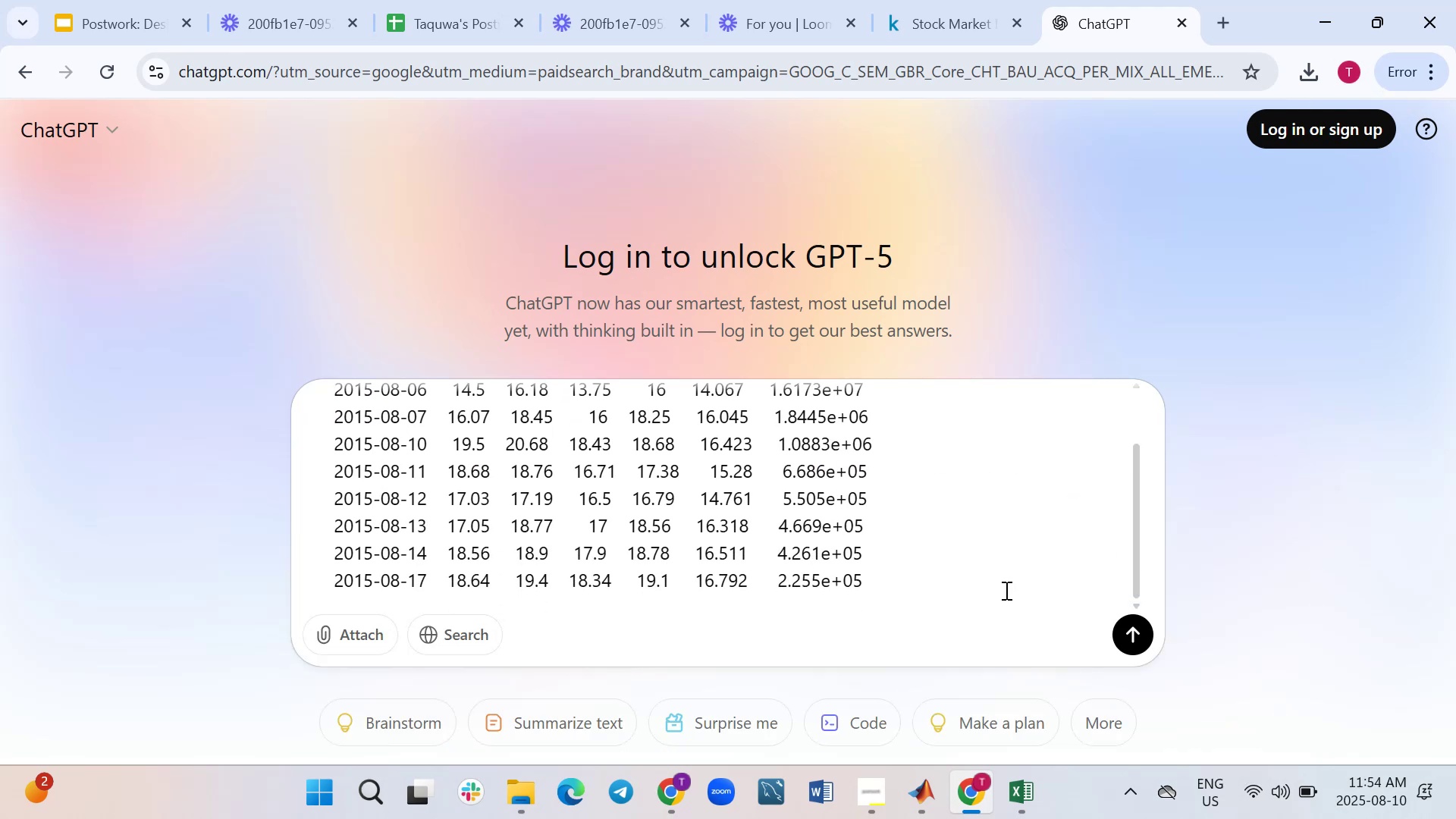 
key(Shift+Enter)
 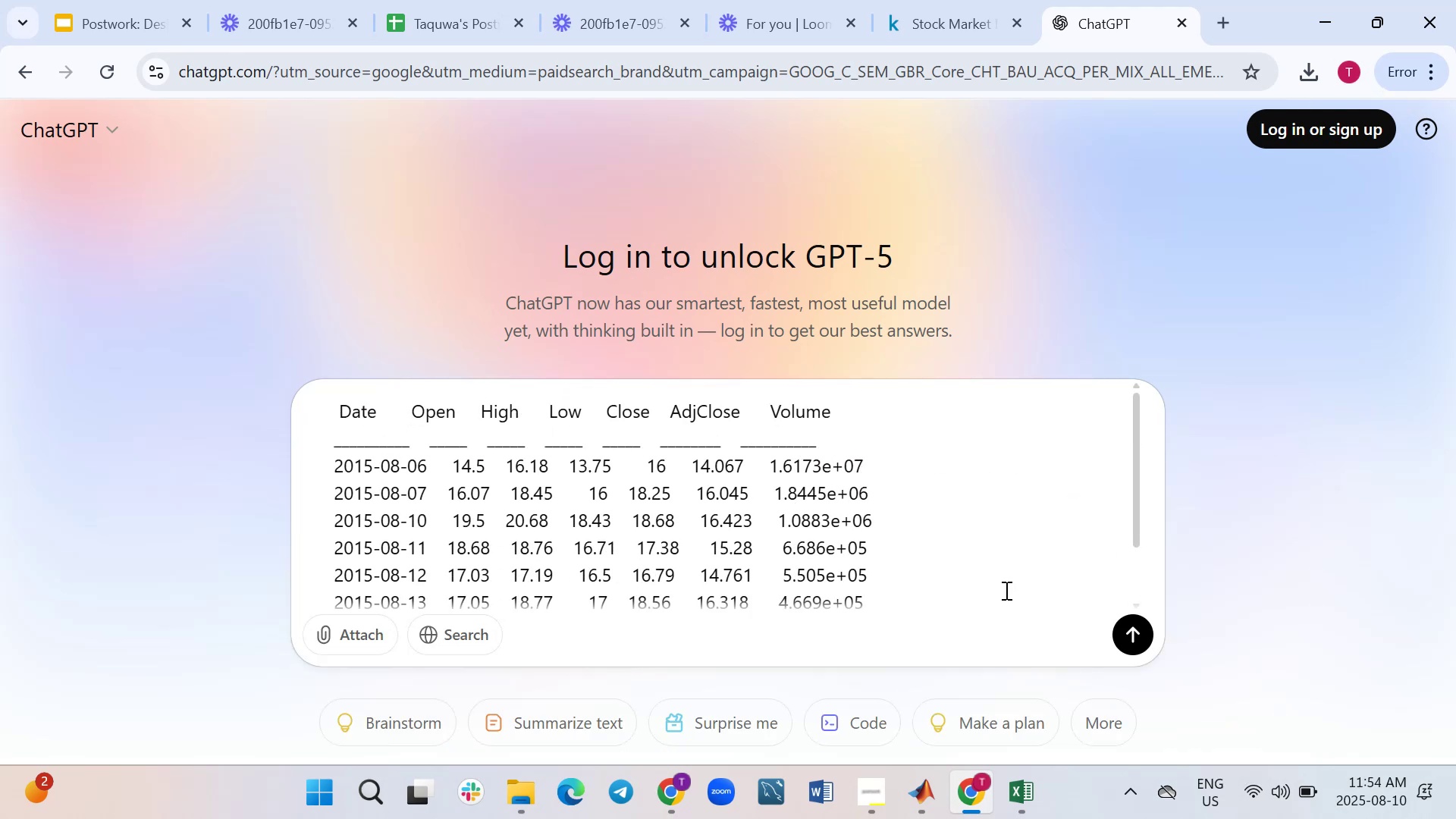 
key(Shift+Enter)
 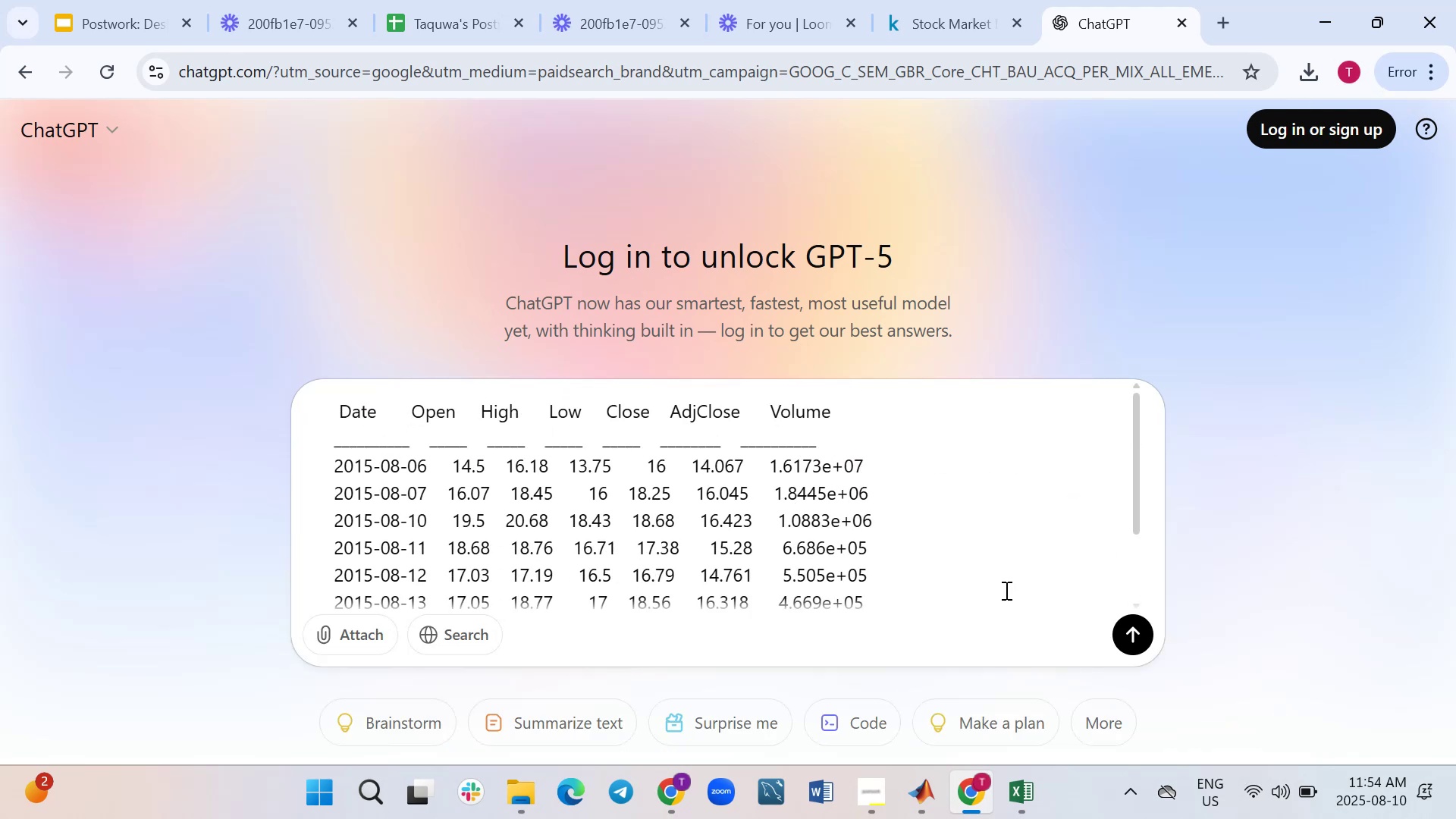 
scroll: coordinate [987, 551], scroll_direction: down, amount: 7.0
 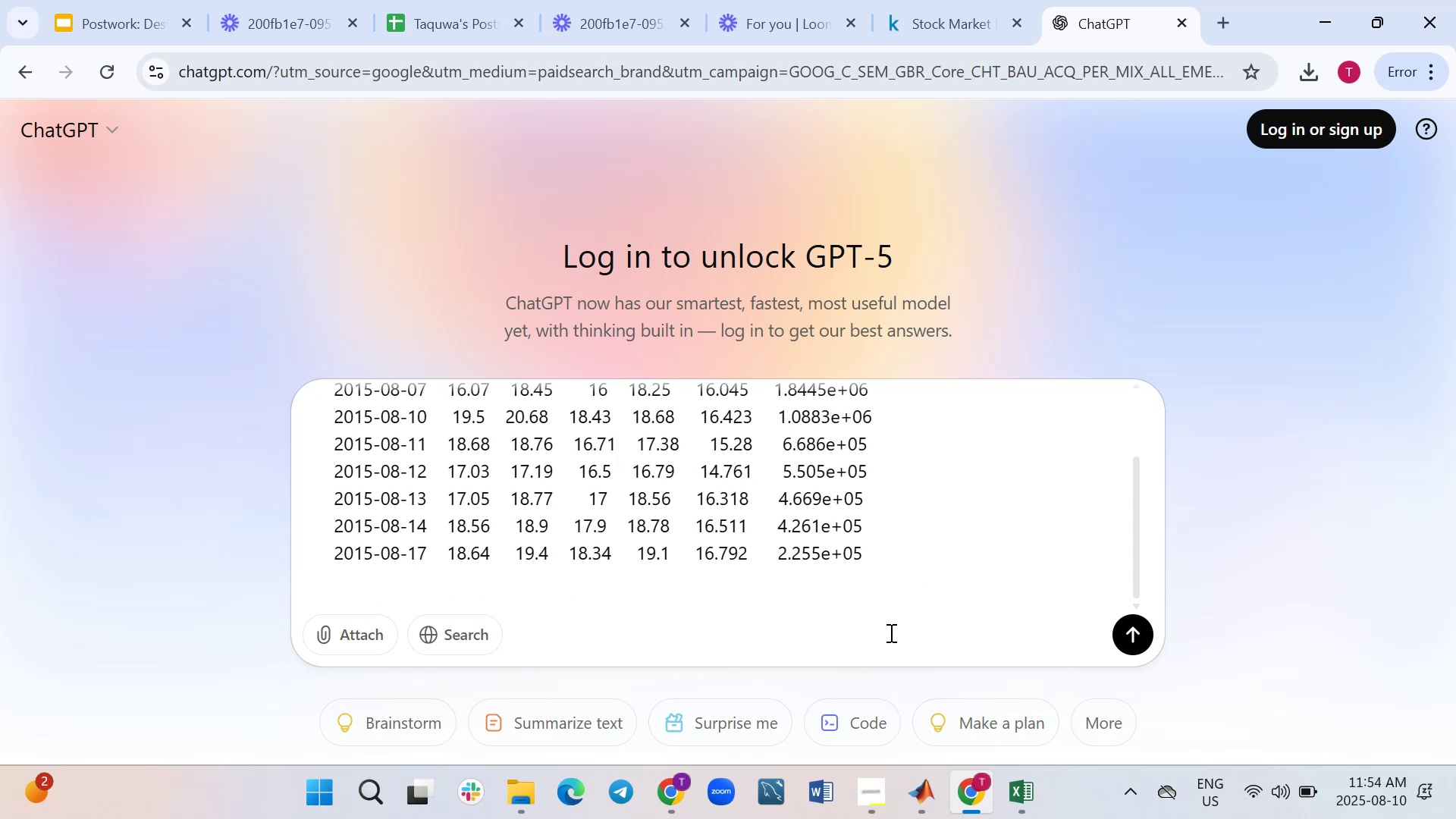 
left_click([893, 623])
 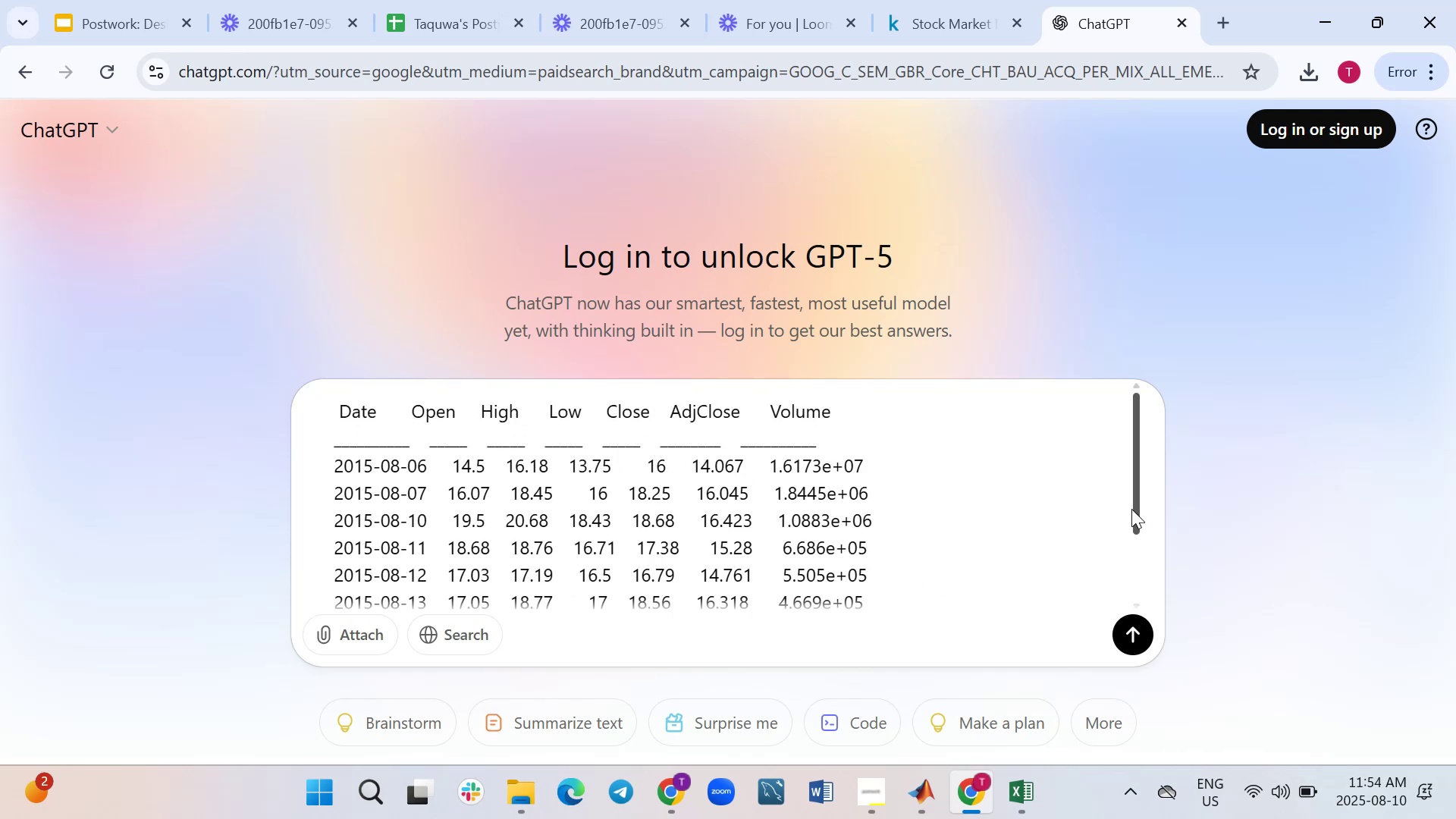 
left_click_drag(start_coordinate=[1131, 507], to_coordinate=[1142, 597])
 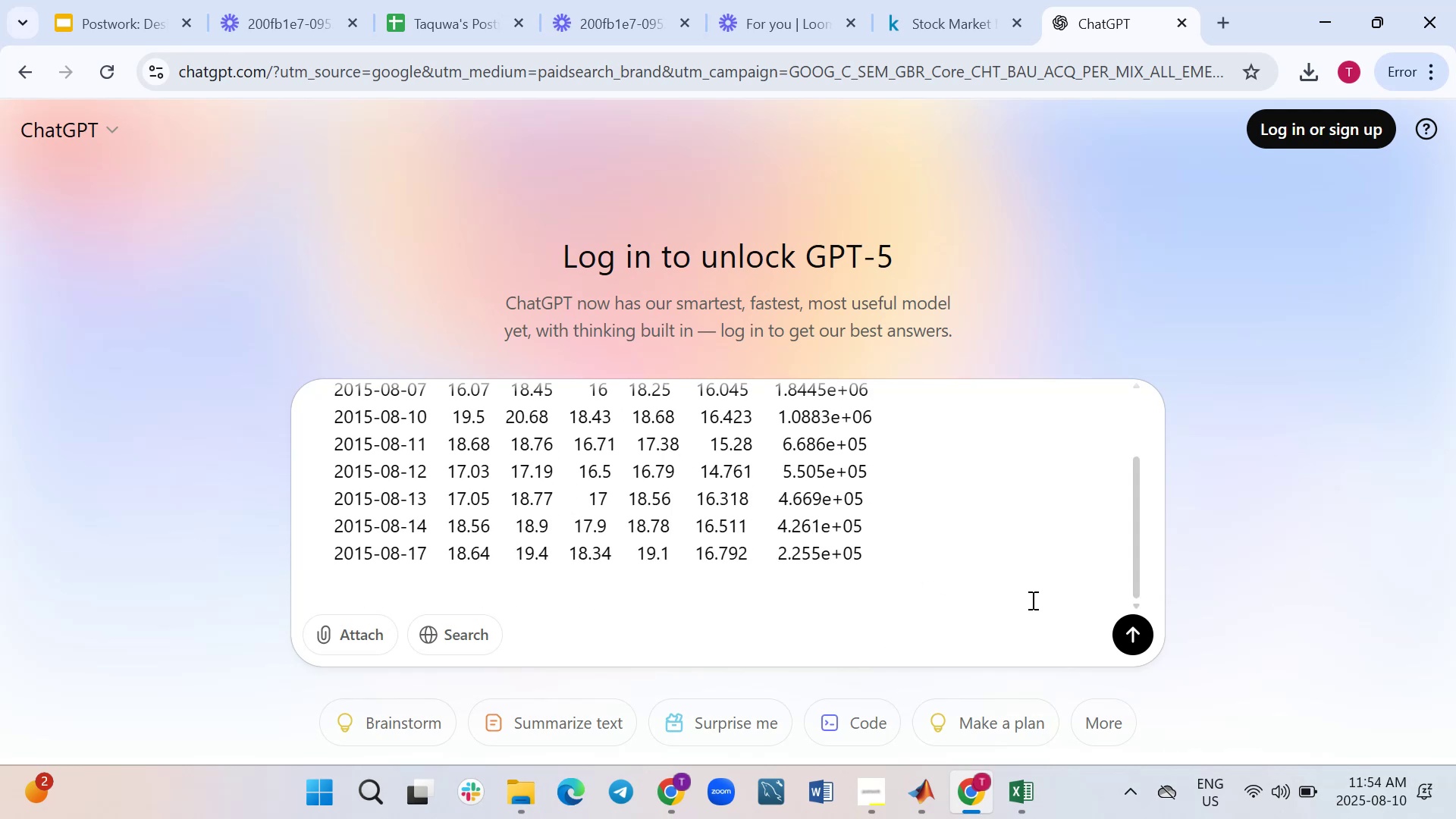 
left_click([1031, 600])
 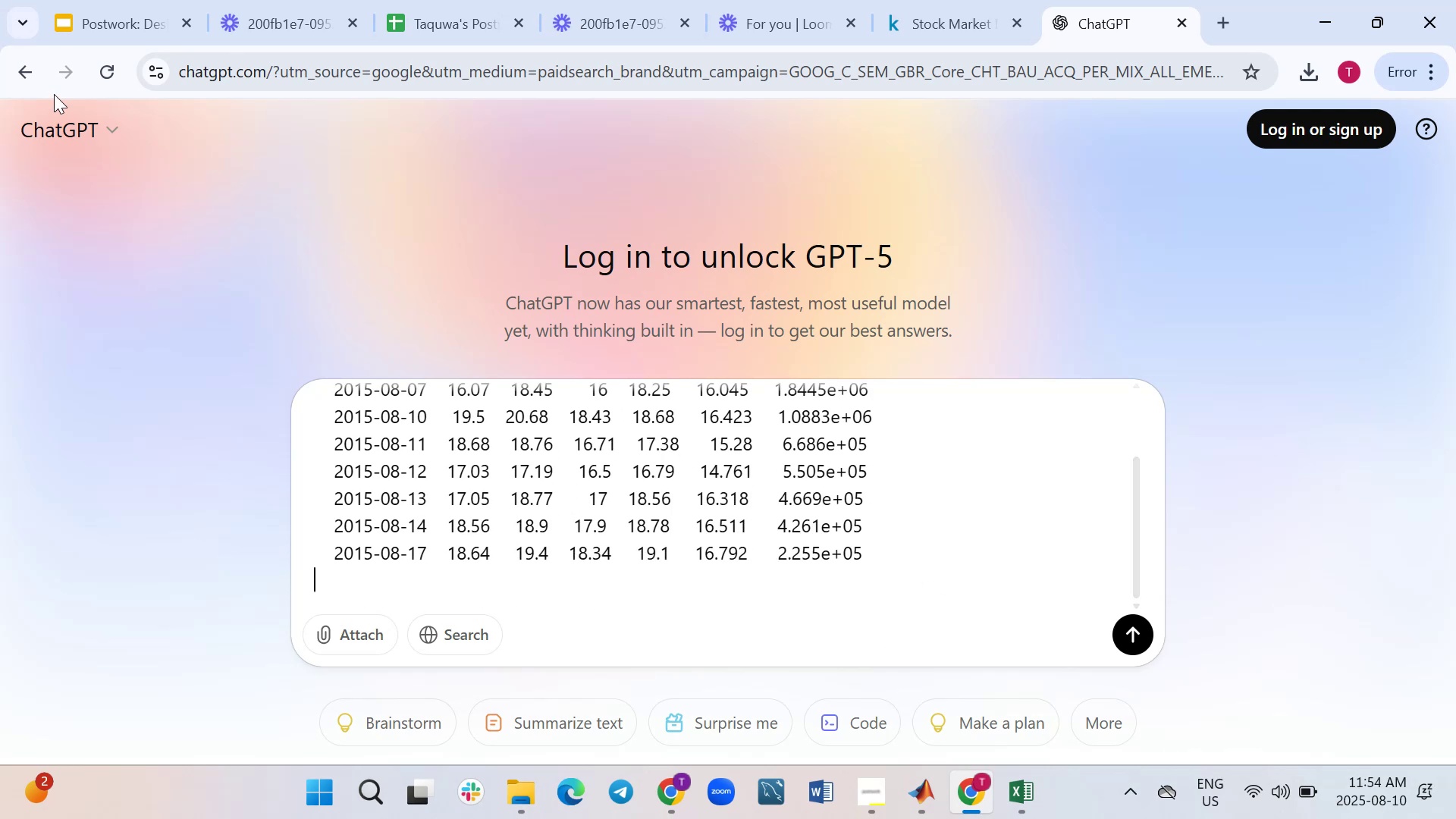 
left_click([93, 124])
 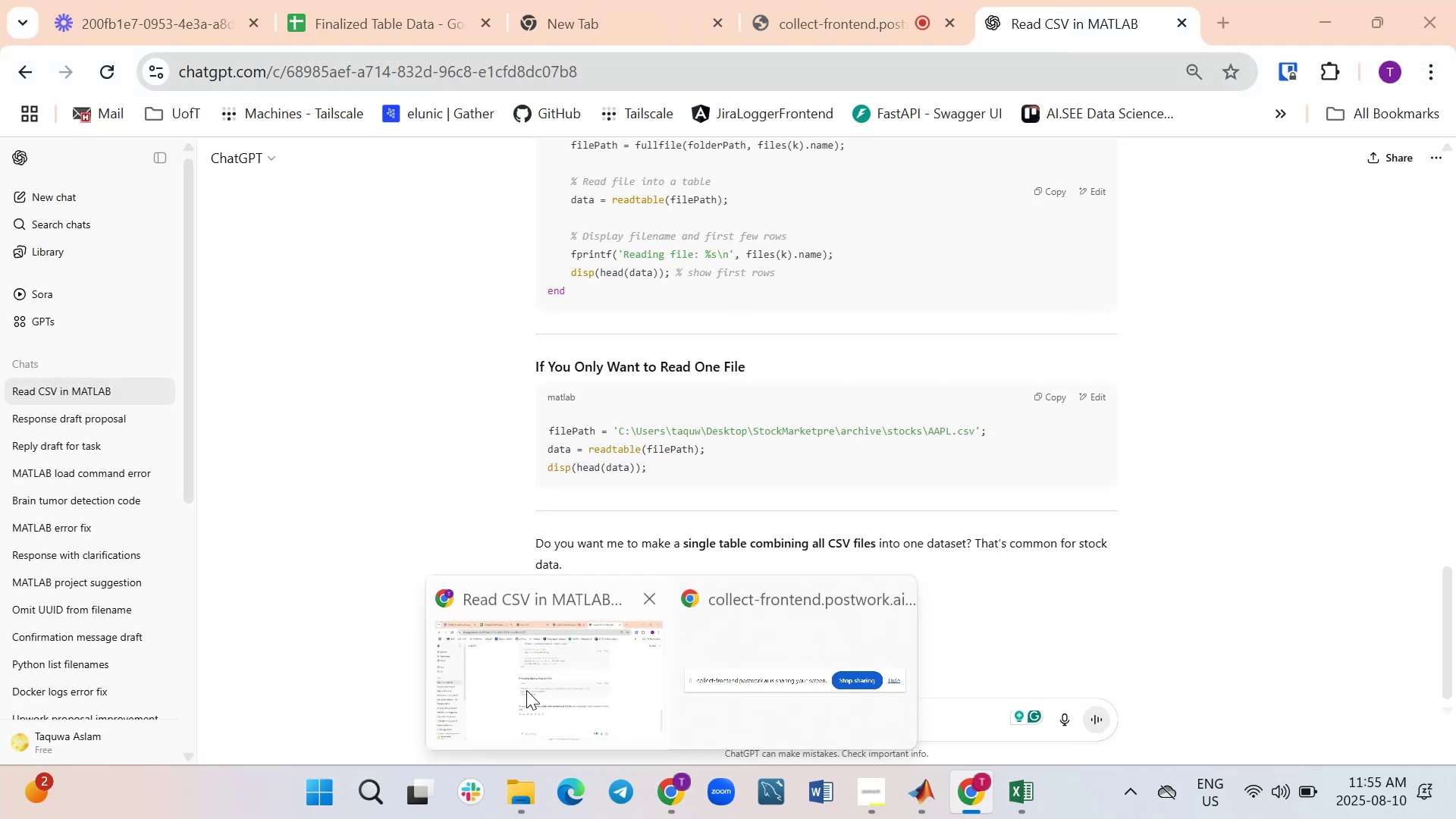 
wait(23.97)
 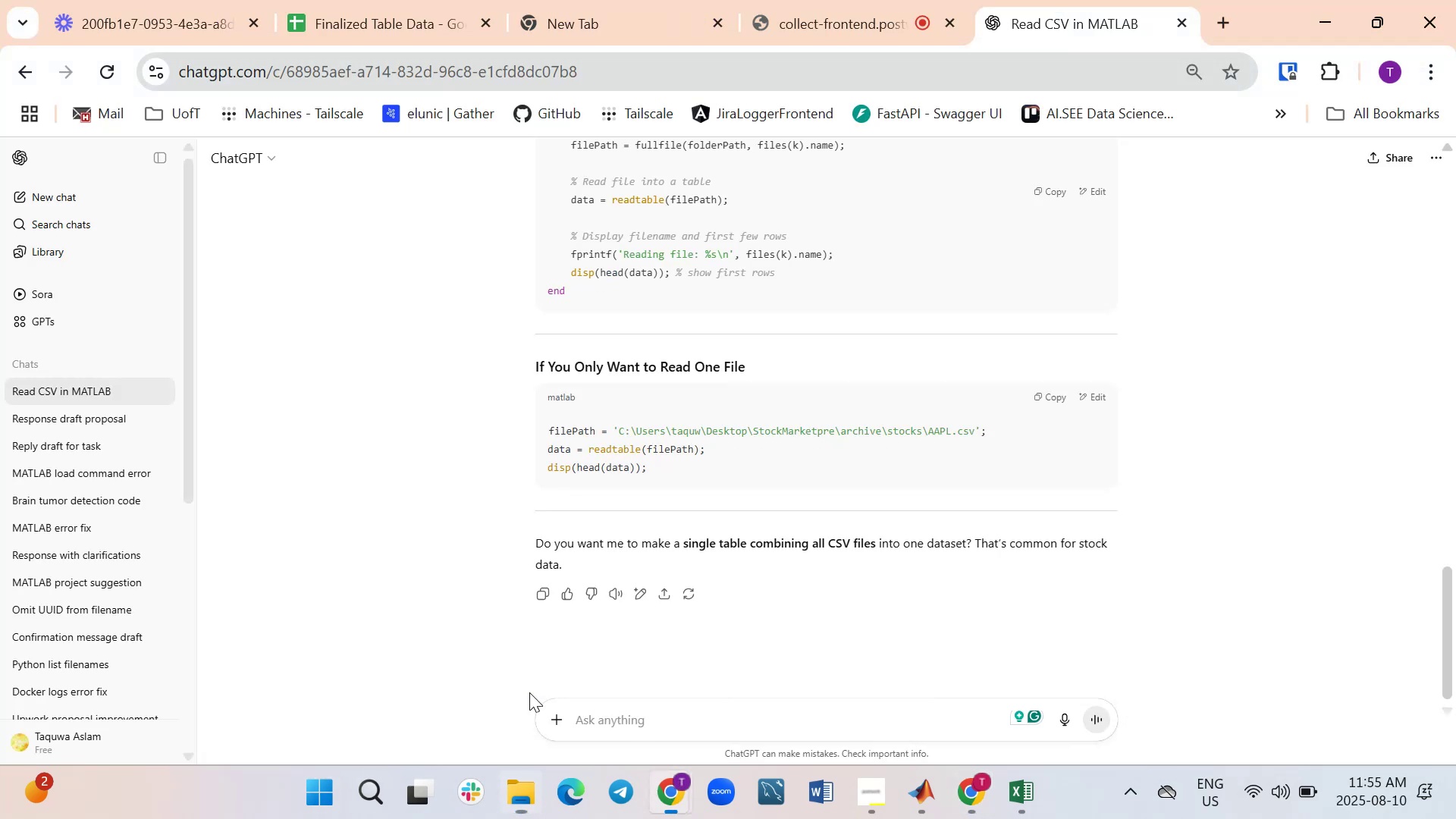 
key(Control+V)
 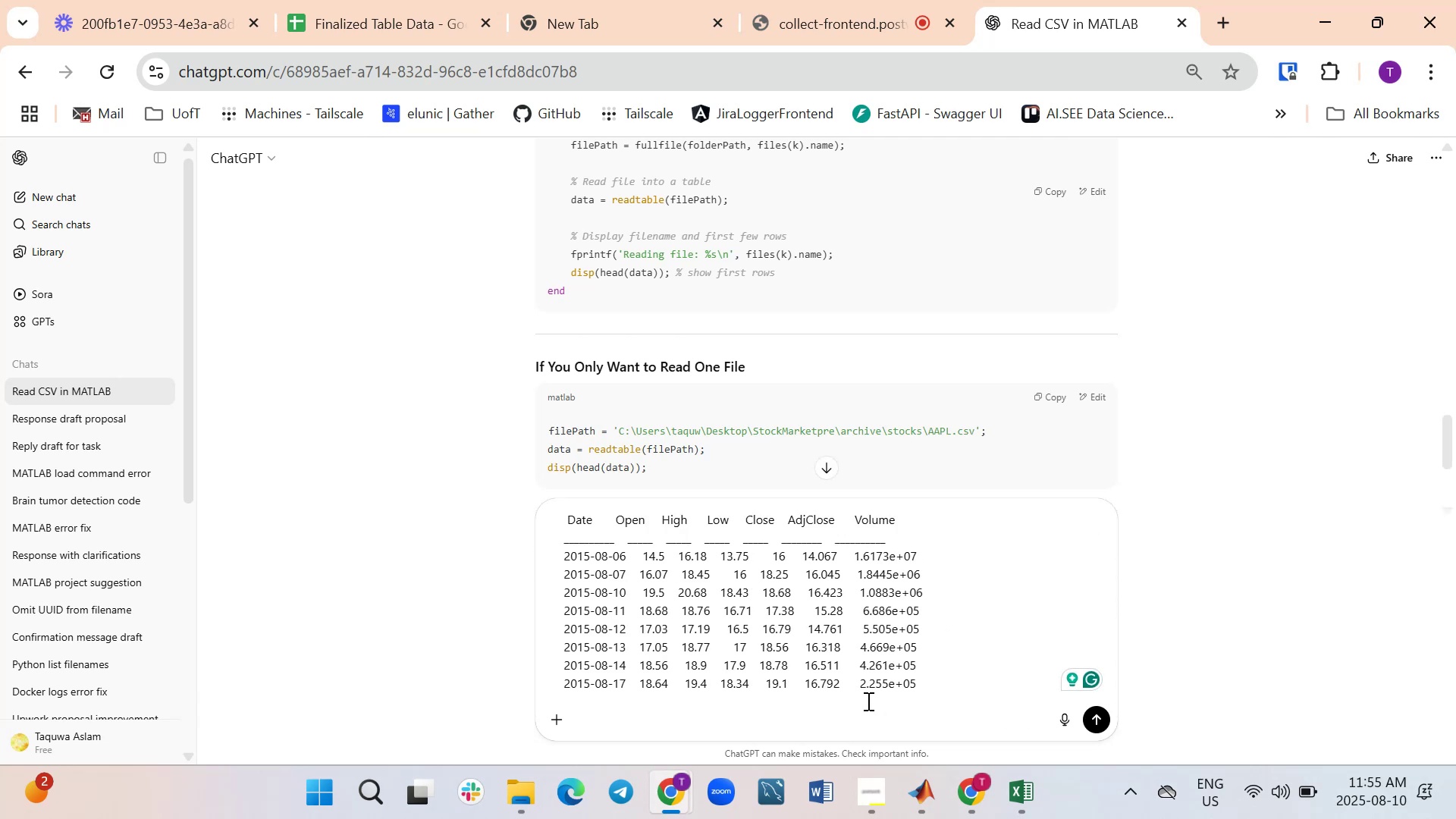 
mouse_move([871, 11])
 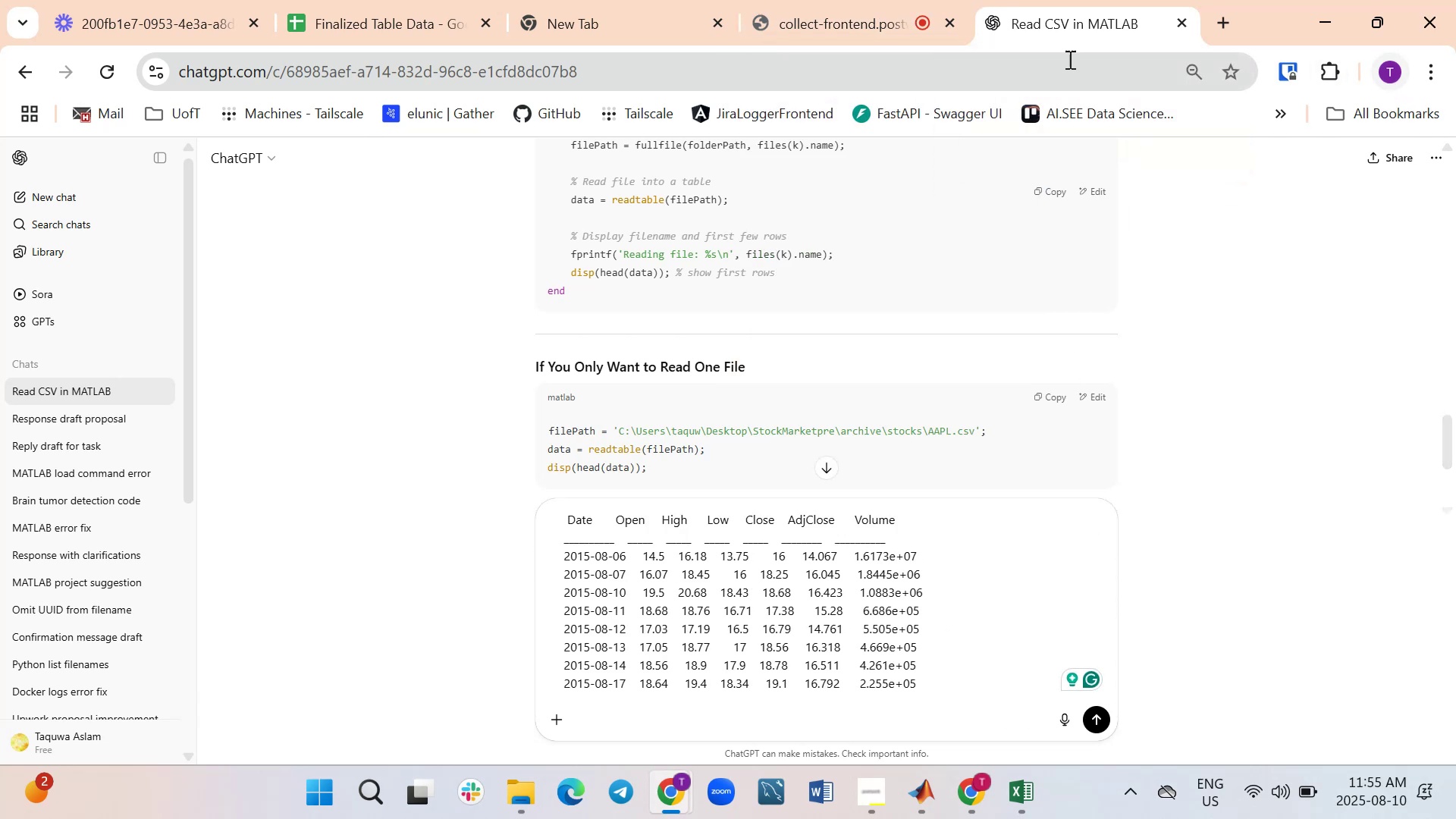 
left_click([820, 24])
 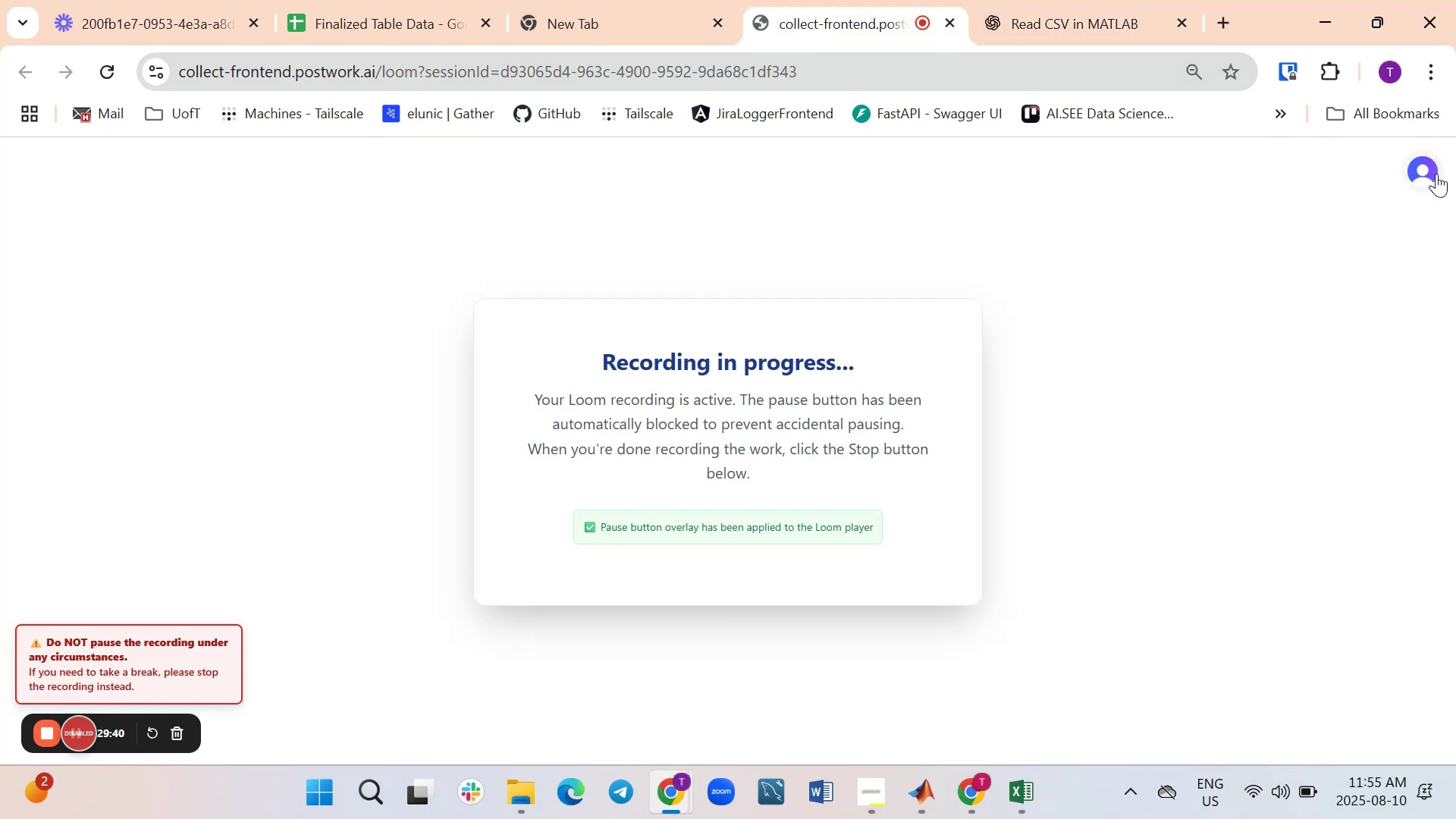 
left_click_drag(start_coordinate=[1427, 174], to_coordinate=[1428, 177])
 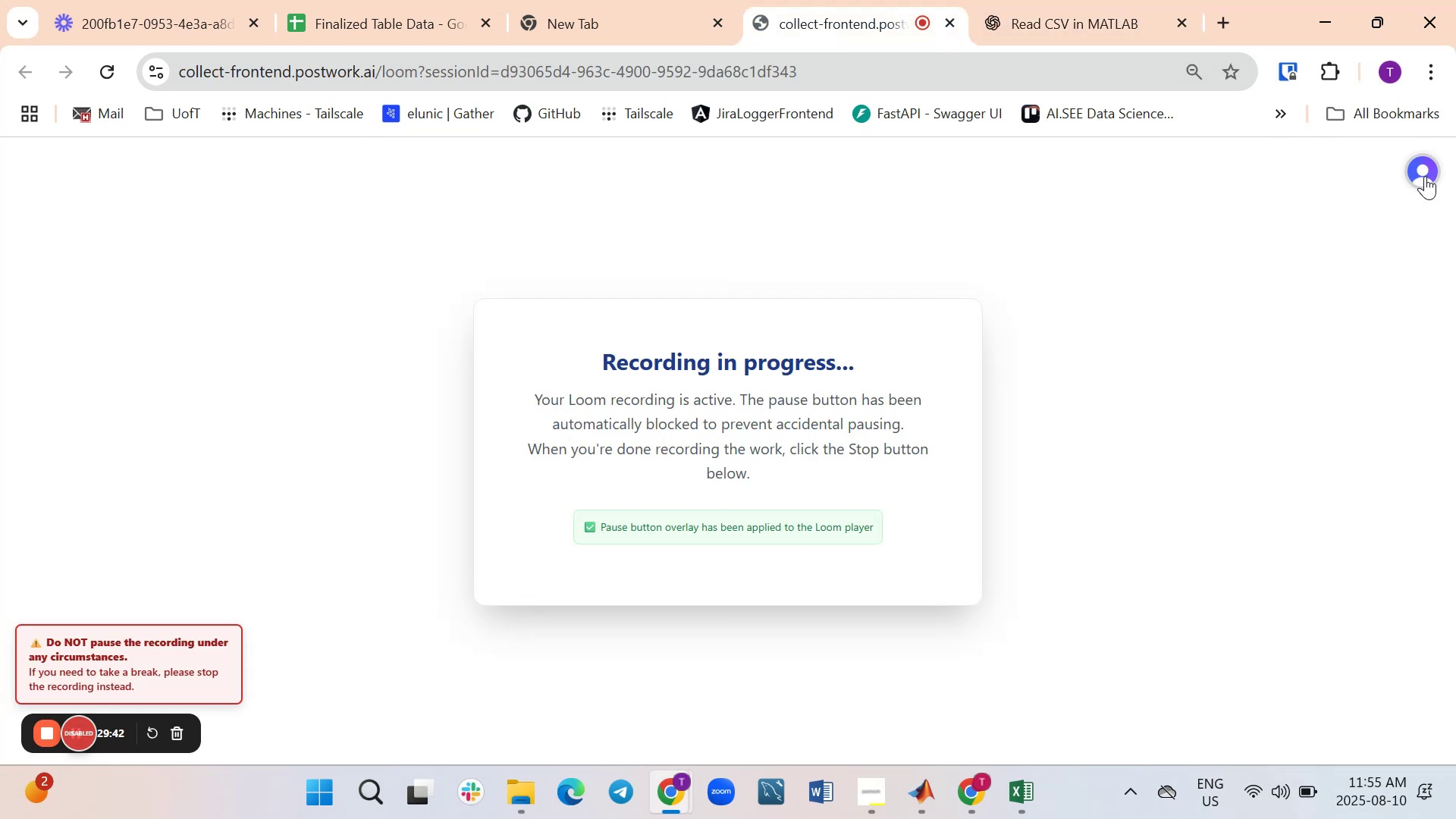 
left_click([1425, 176])
 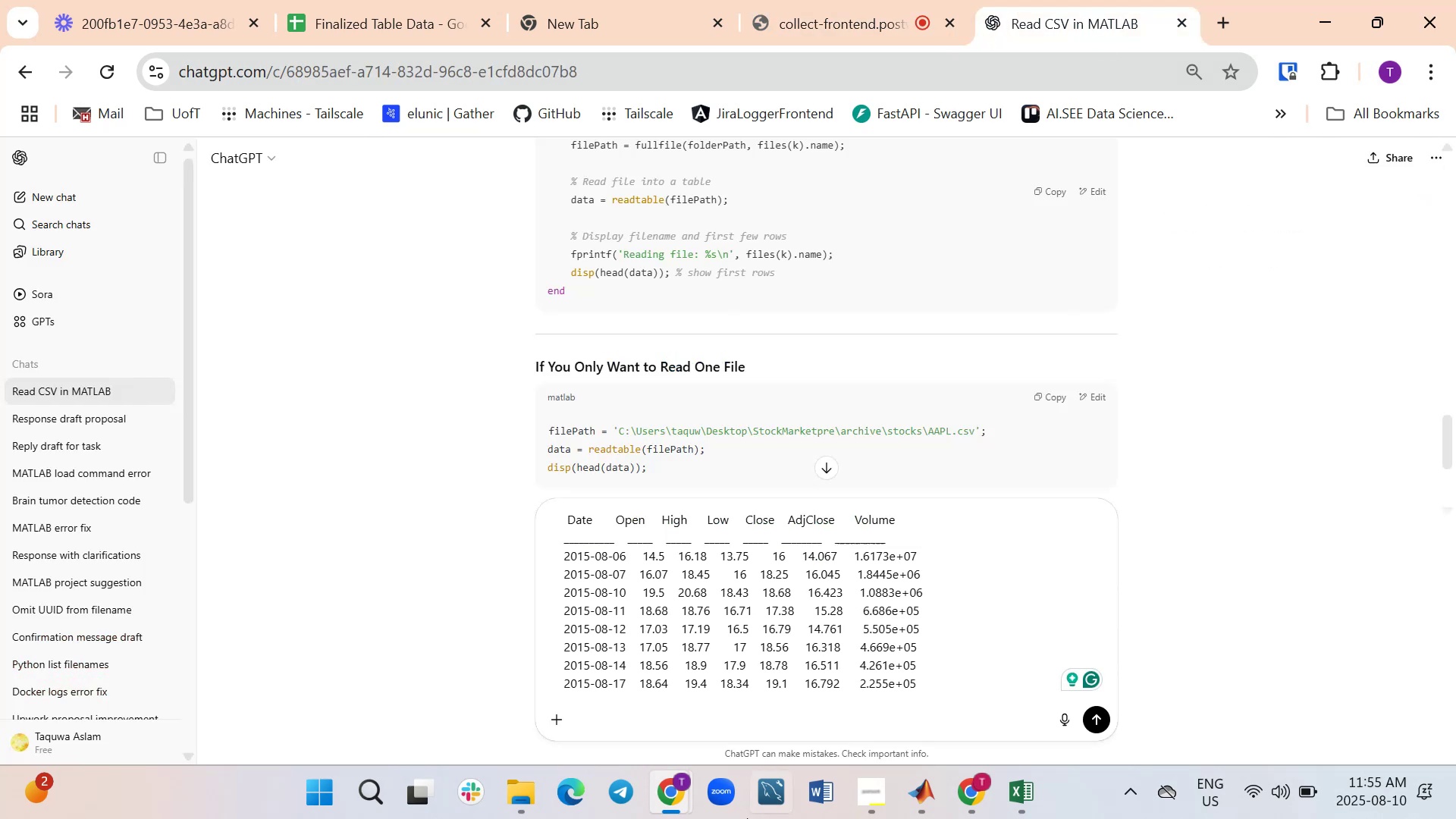 
left_click_drag(start_coordinate=[975, 688], to_coordinate=[978, 692])
 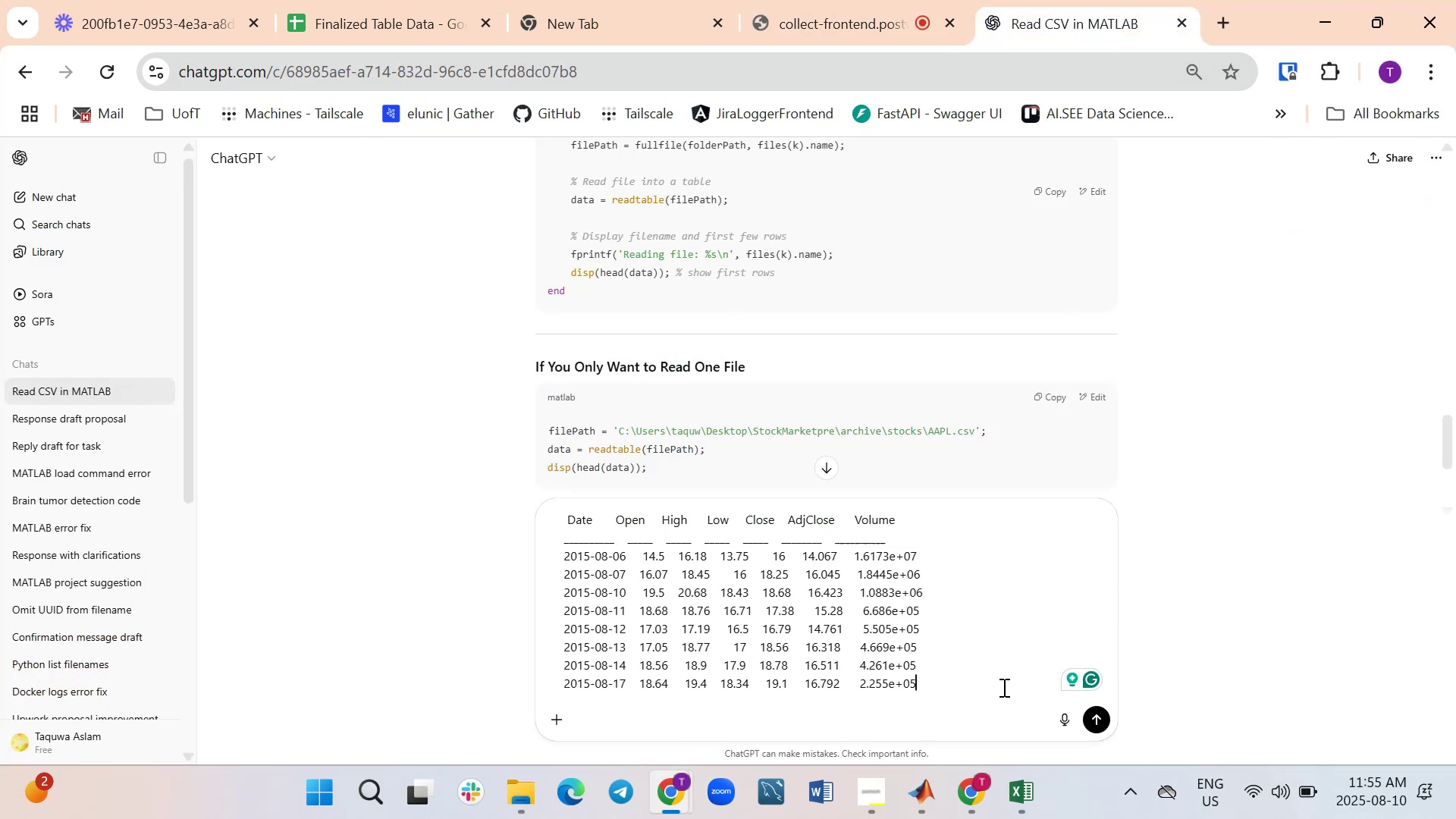 
key(Shift+Enter)
 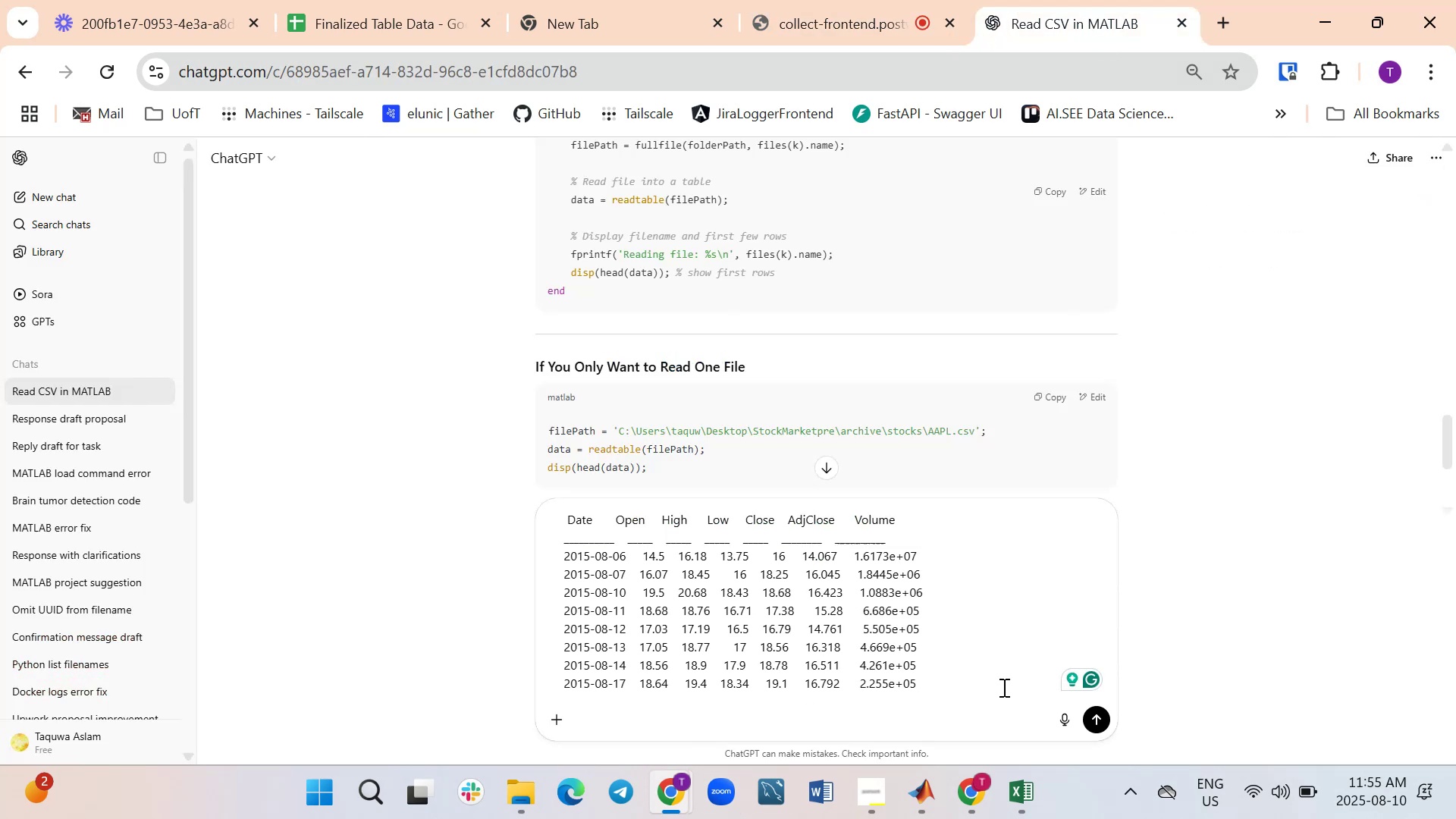 
key(Shift+Enter)
 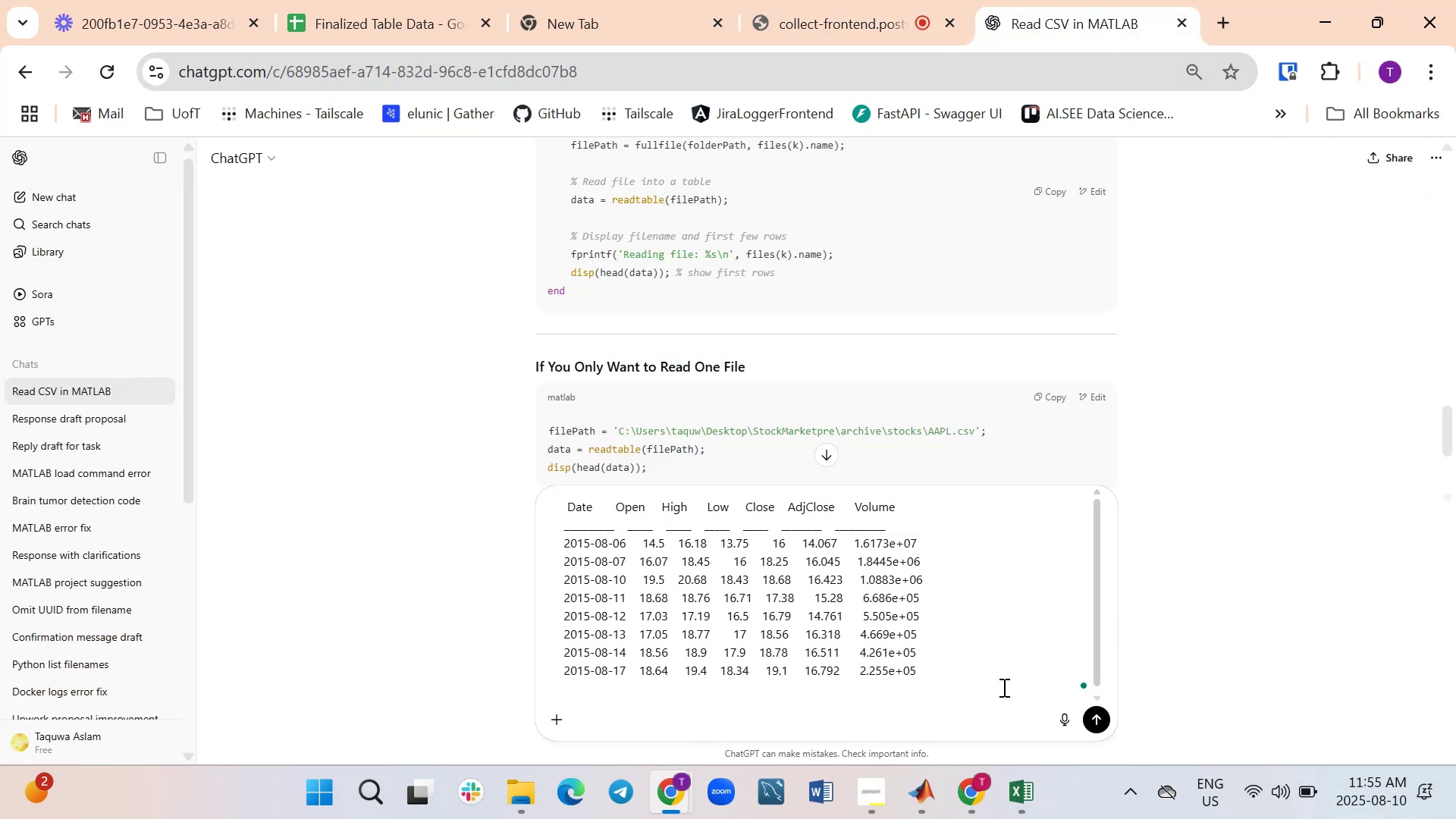 
type(this is the data structure in 1 file )
key(Backspace)
type(, plot high and low trend accross all the files)
 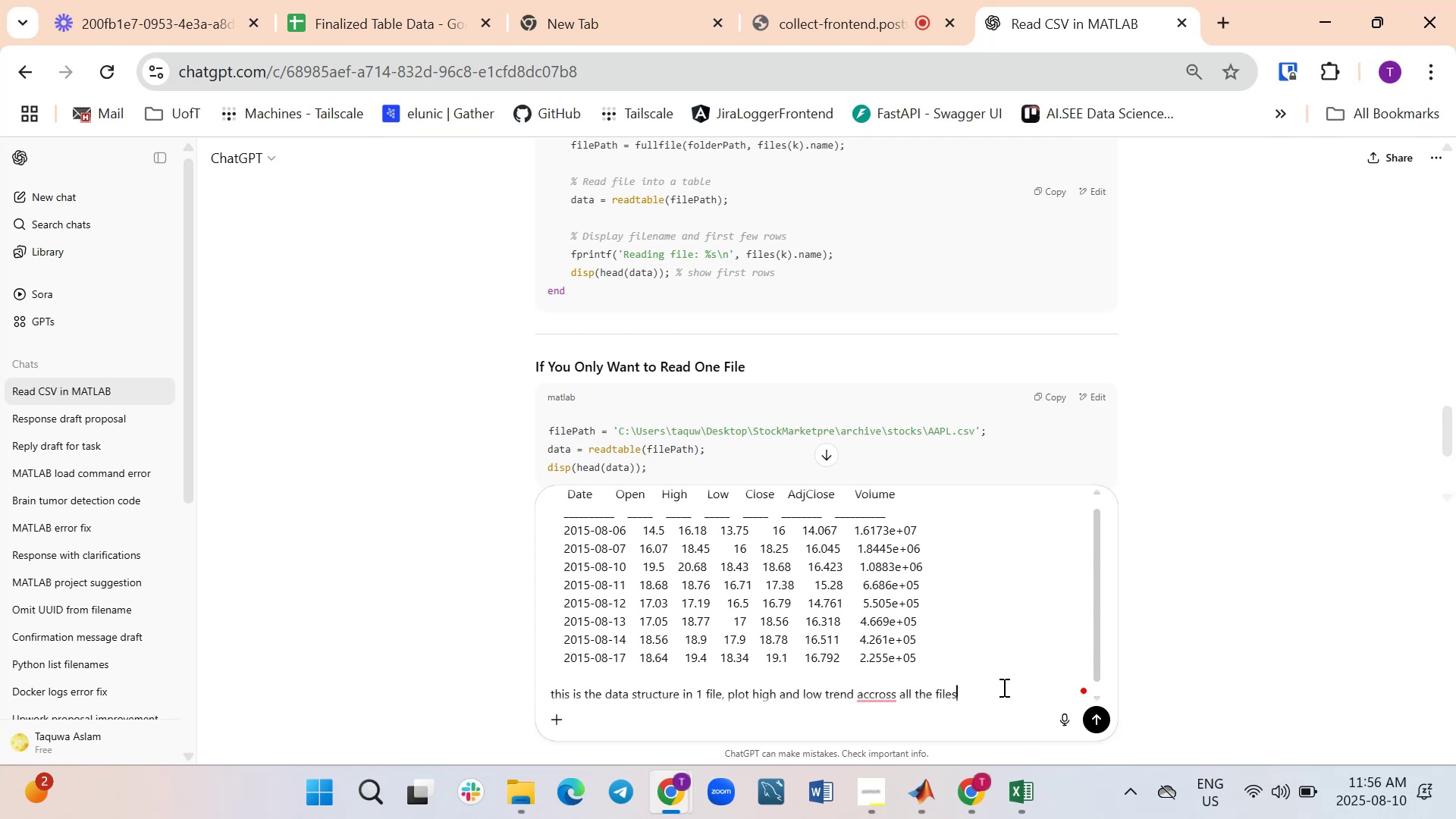 
key(Enter)
 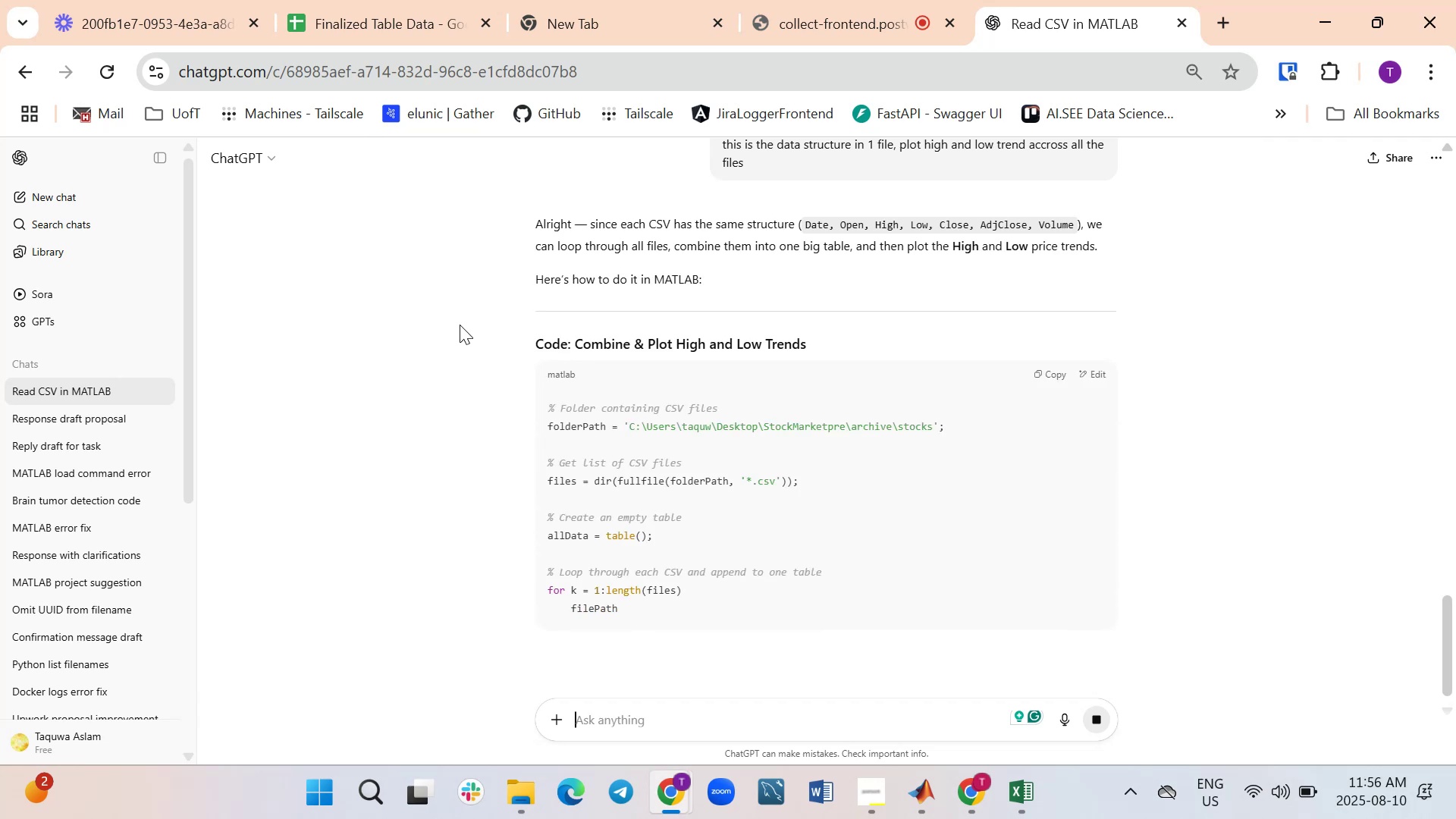 
wait(13.04)
 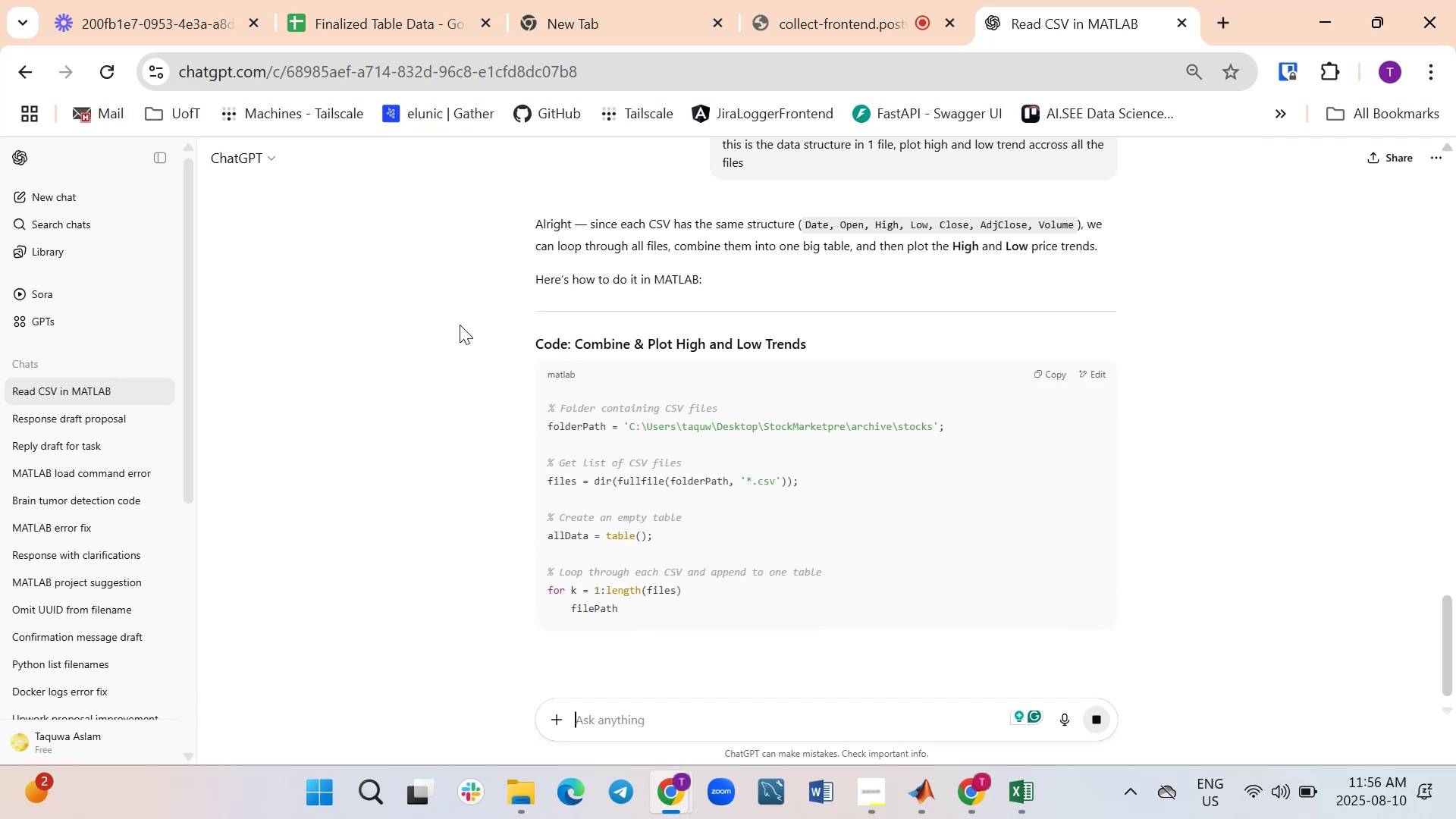 
scroll: coordinate [706, 557], scroll_direction: down, amount: 5.0
 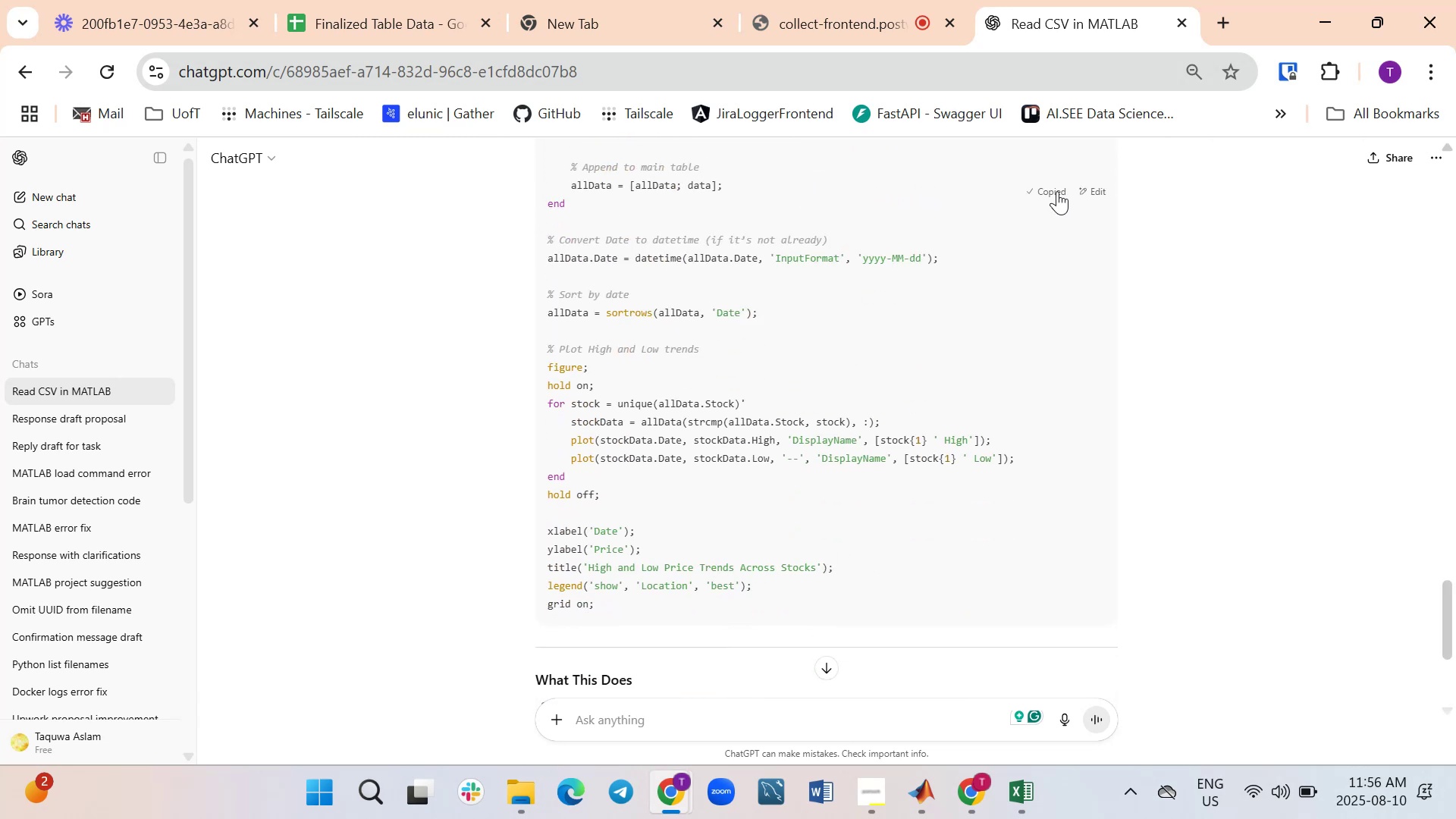 
wait(9.8)
 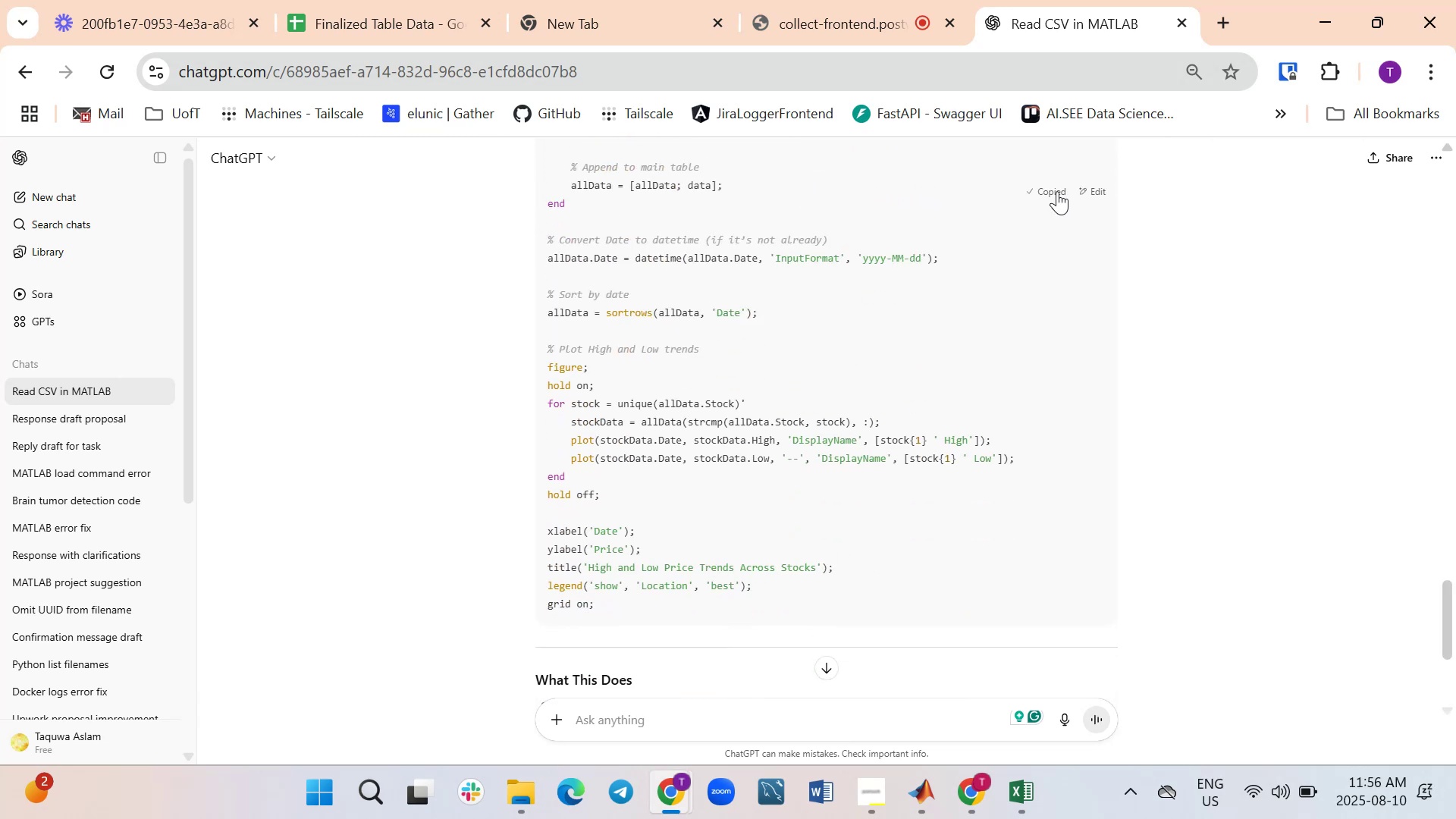 
left_click([867, 345])
 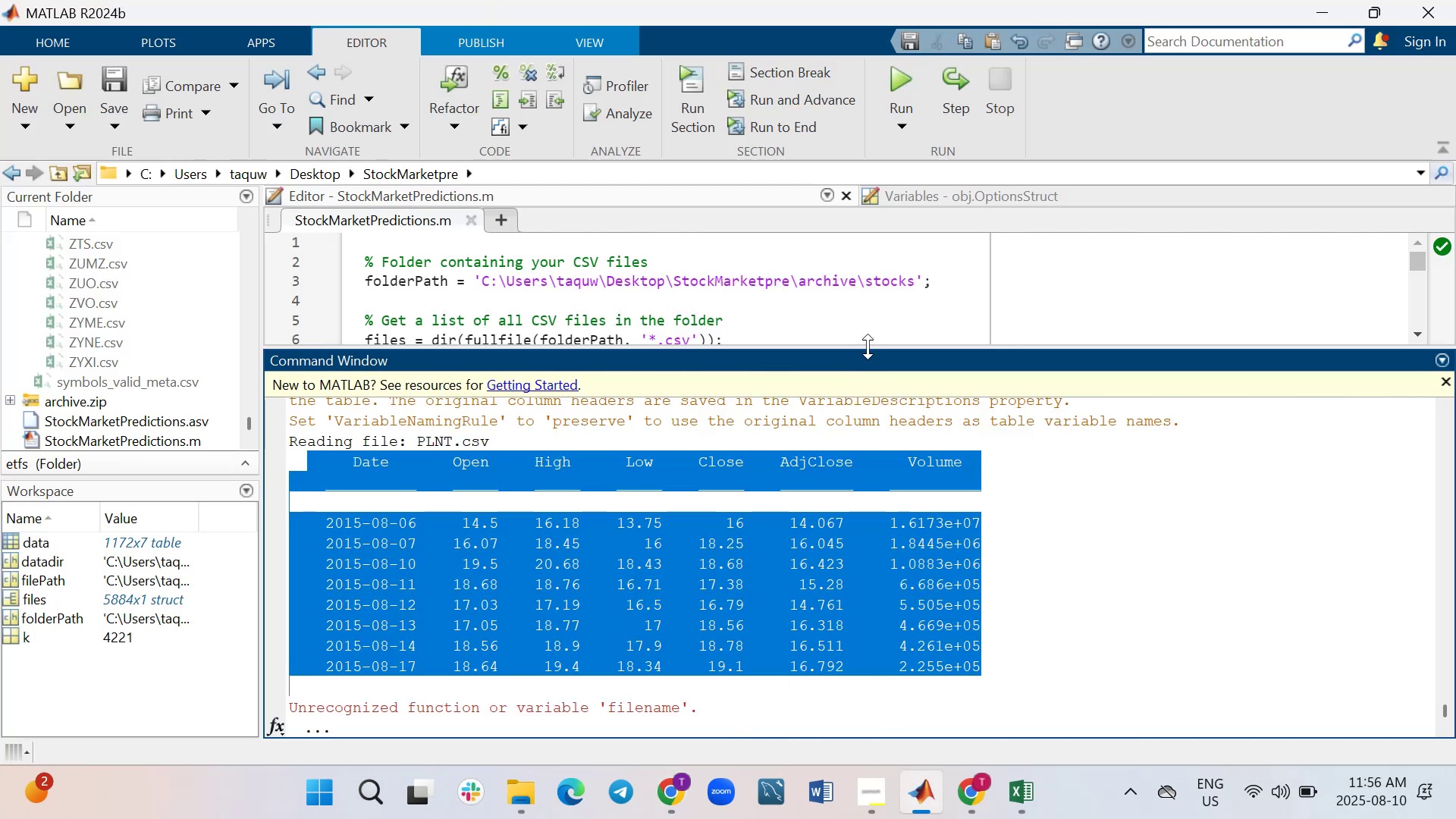 
left_click_drag(start_coordinate=[868, 346], to_coordinate=[860, 614])
 